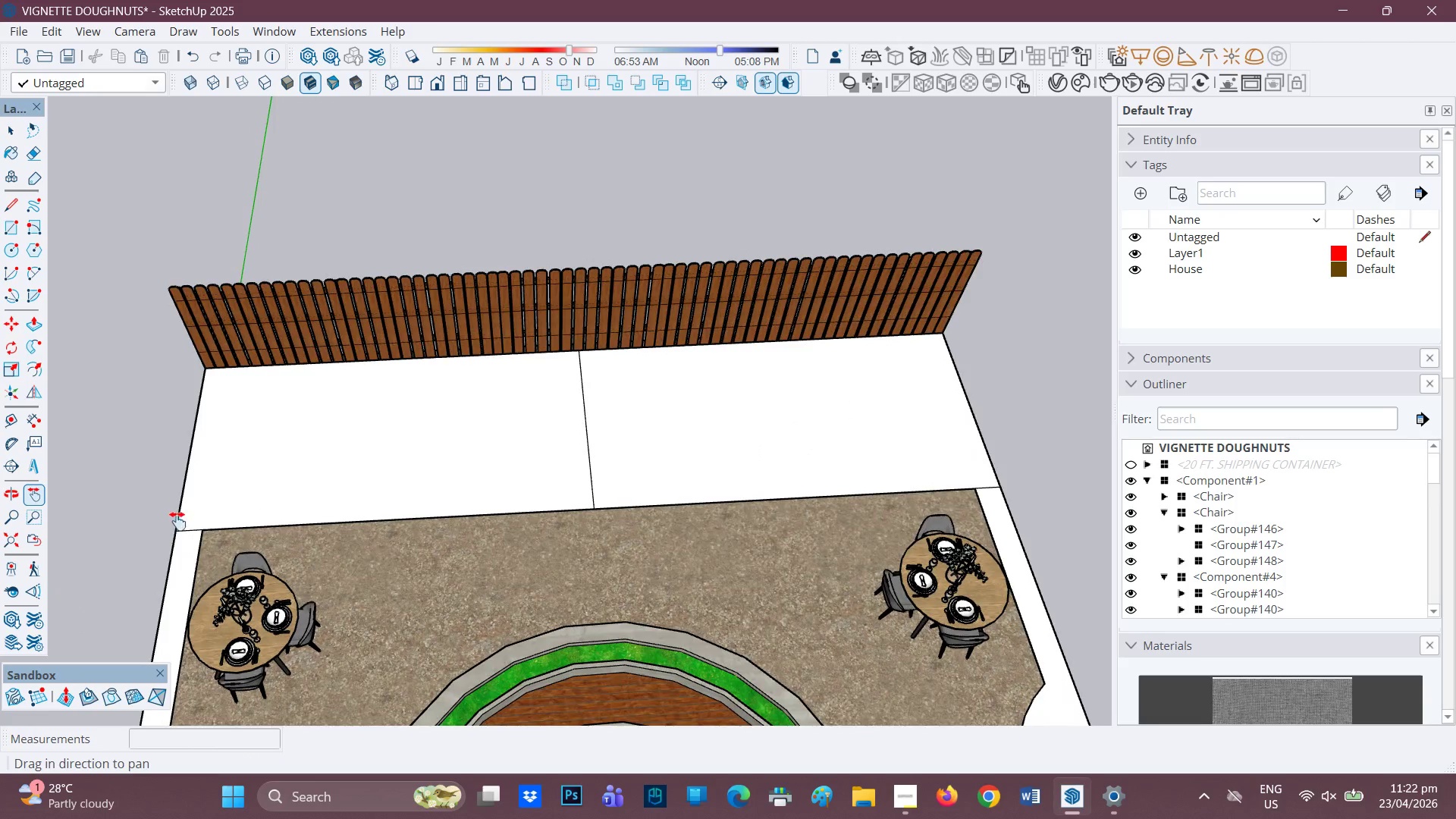 
scroll: coordinate [400, 465], scroll_direction: down, amount: 9.0
 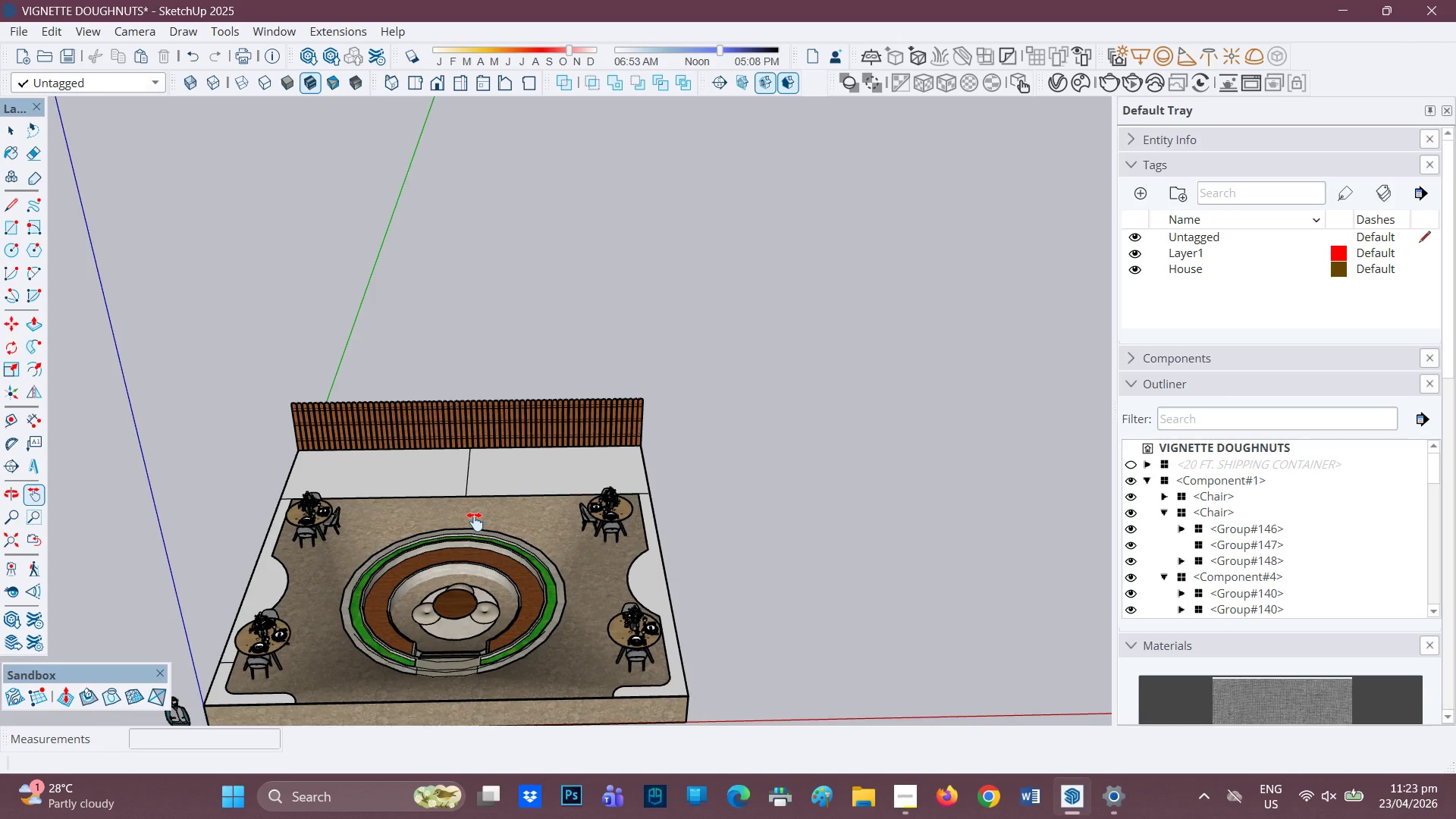 
wait(66.95)
 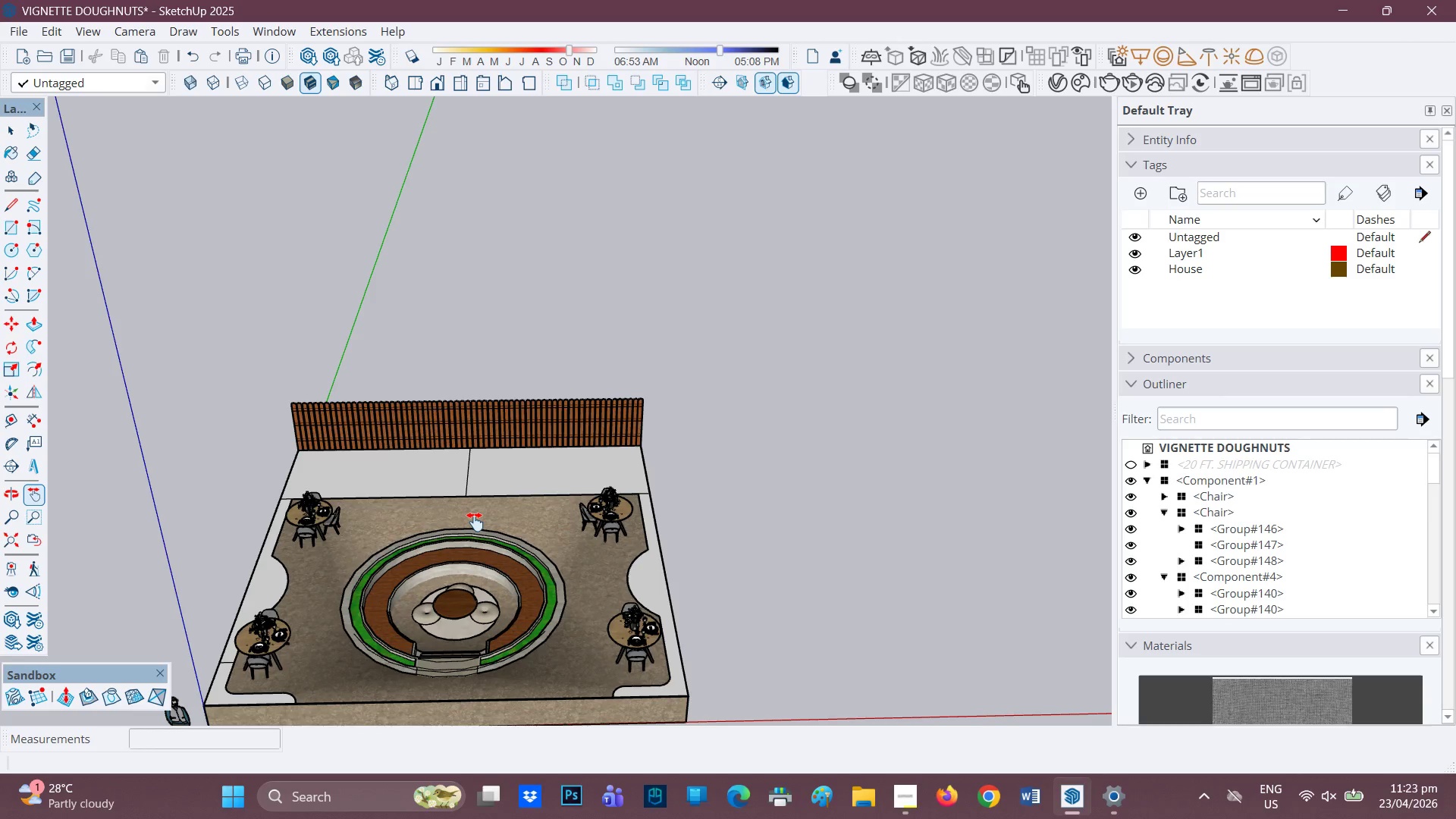 
scroll: coordinate [475, 522], scroll_direction: up, amount: 2.0
 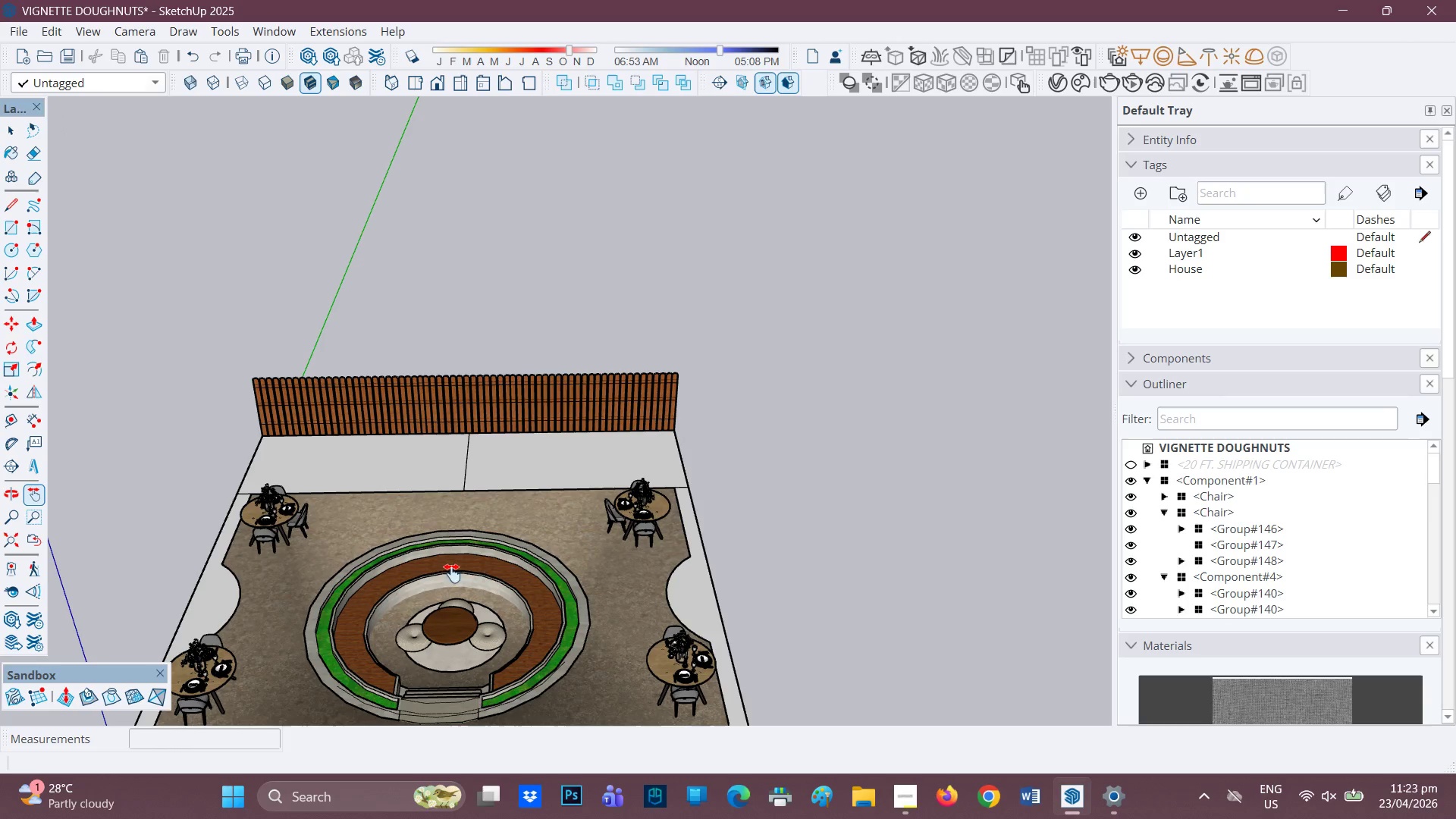 
type(HH)
 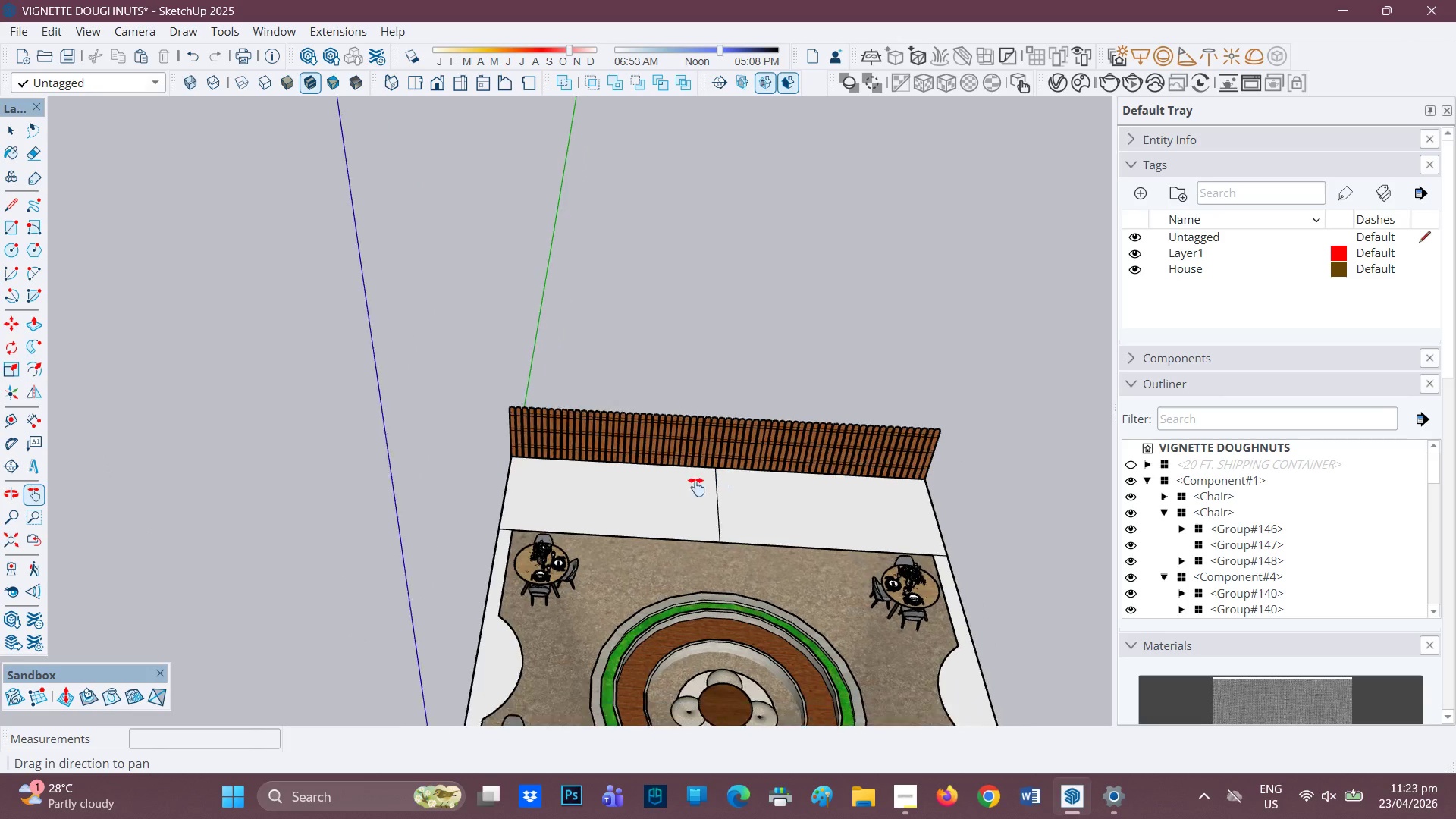 
left_click_drag(start_coordinate=[435, 510], to_coordinate=[749, 605])
 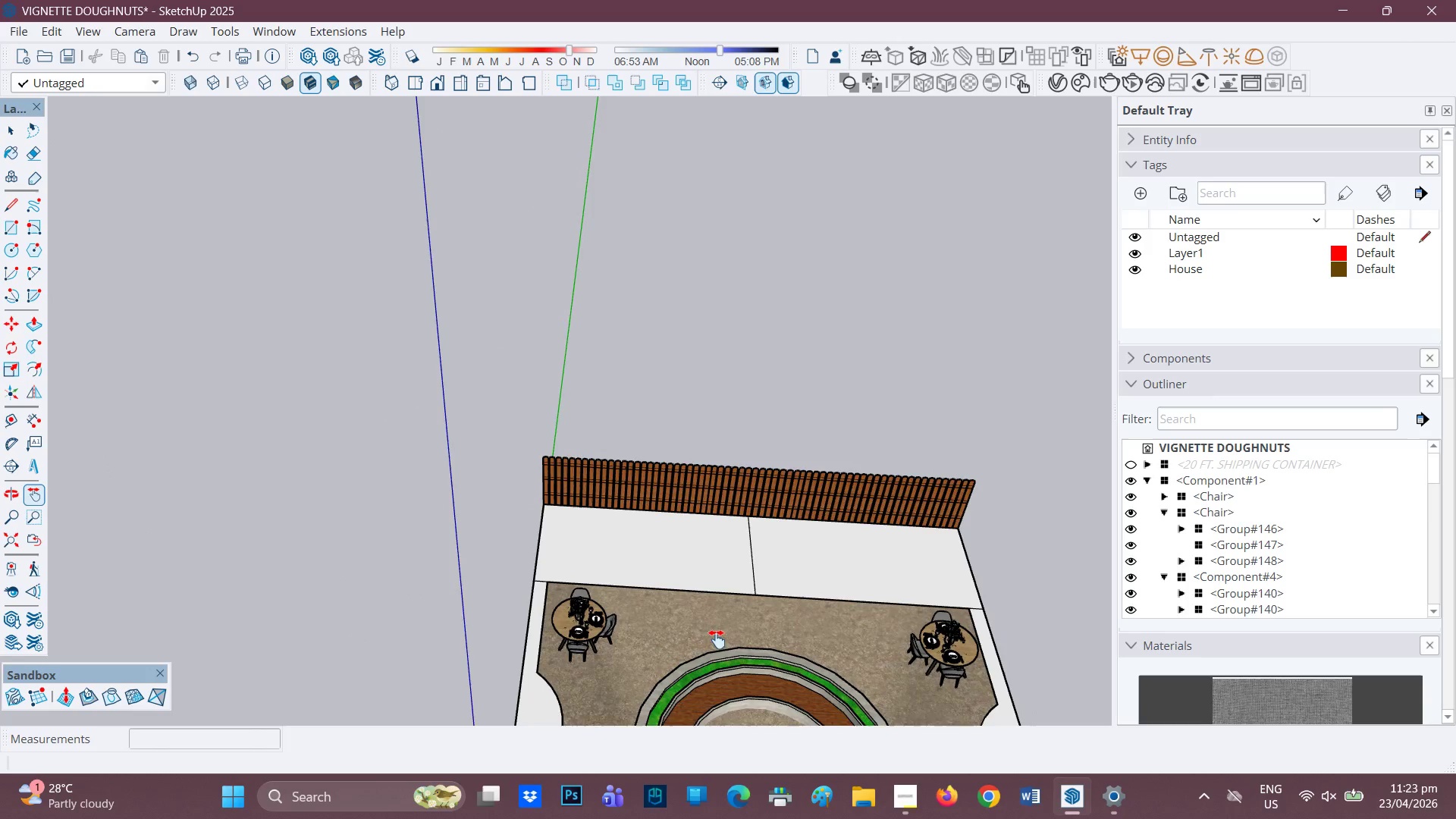 
left_click_drag(start_coordinate=[814, 577], to_coordinate=[622, 472])
 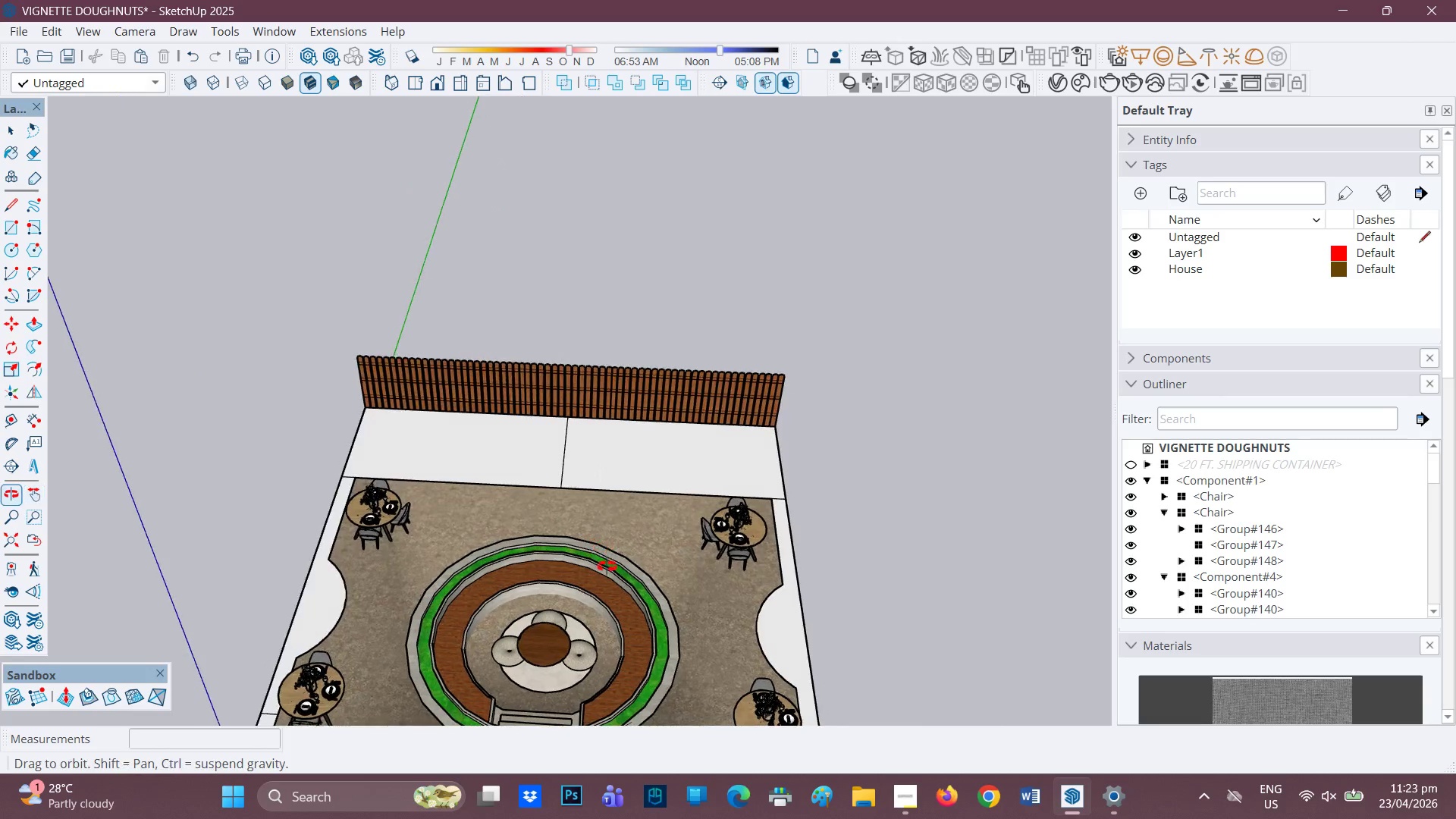 
scroll: coordinate [682, 473], scroll_direction: up, amount: 11.0
 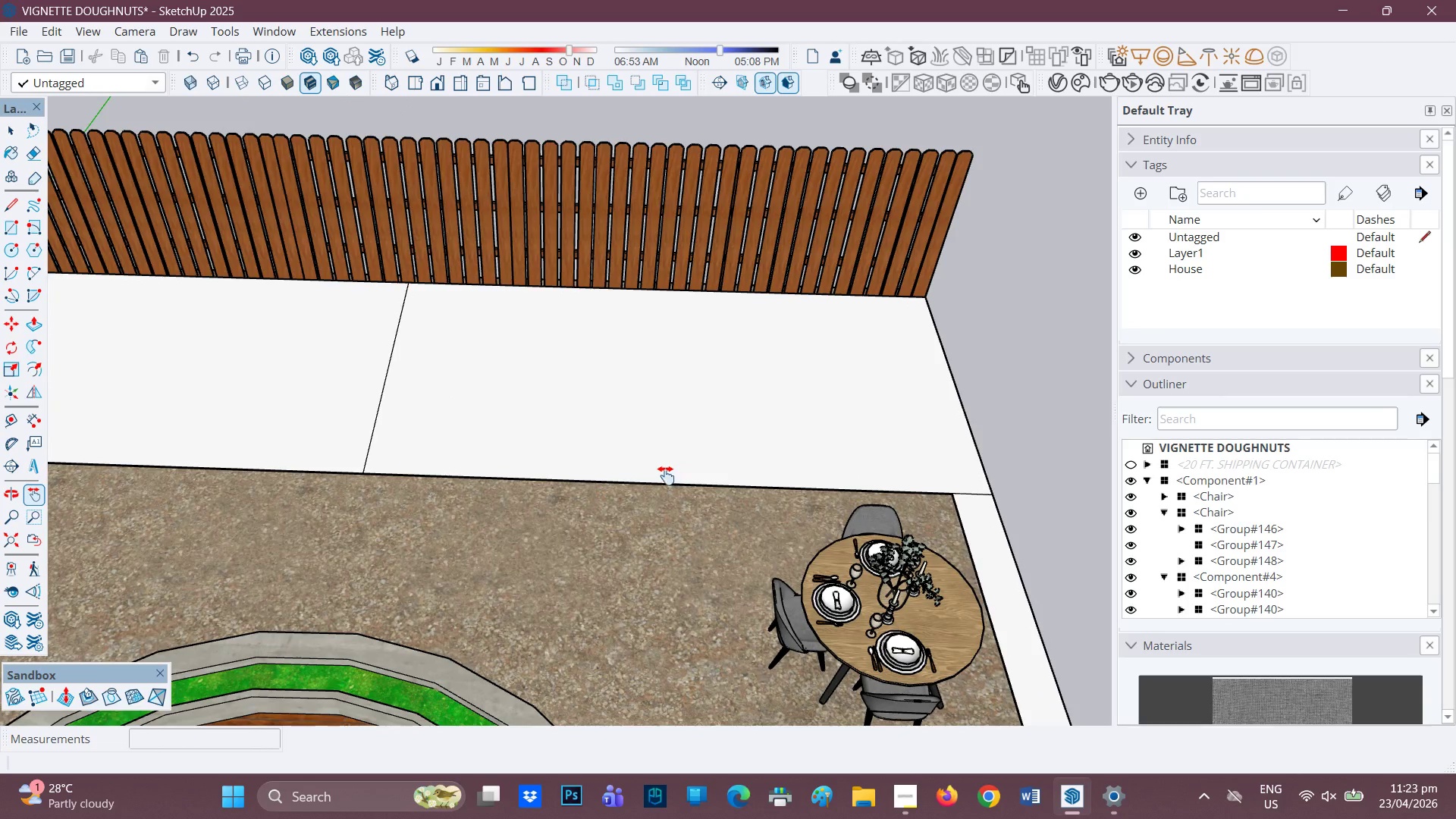 
scroll: coordinate [607, 444], scroll_direction: down, amount: 5.0
 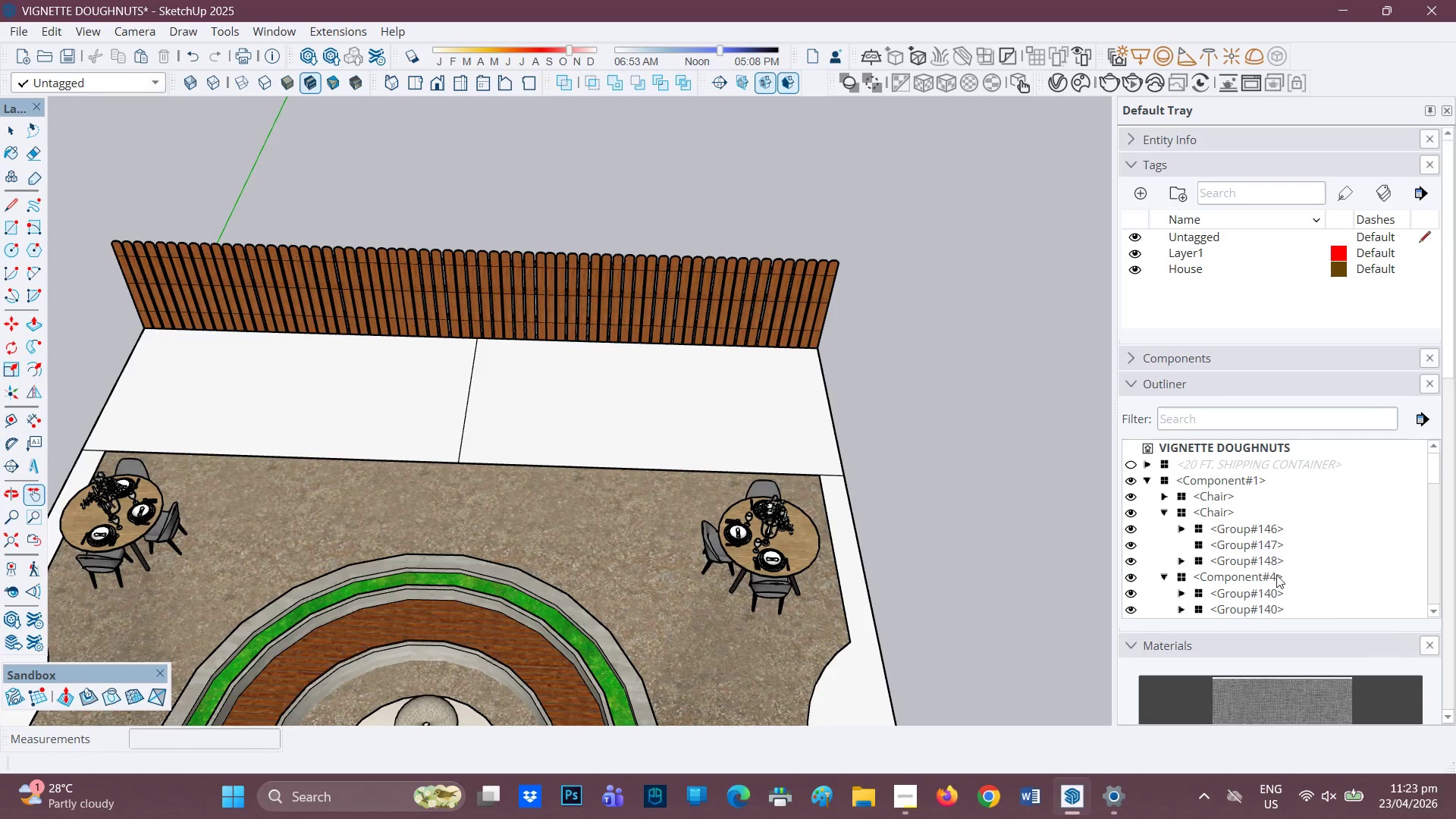 
scroll: coordinate [1155, 477], scroll_direction: up, amount: 3.0
 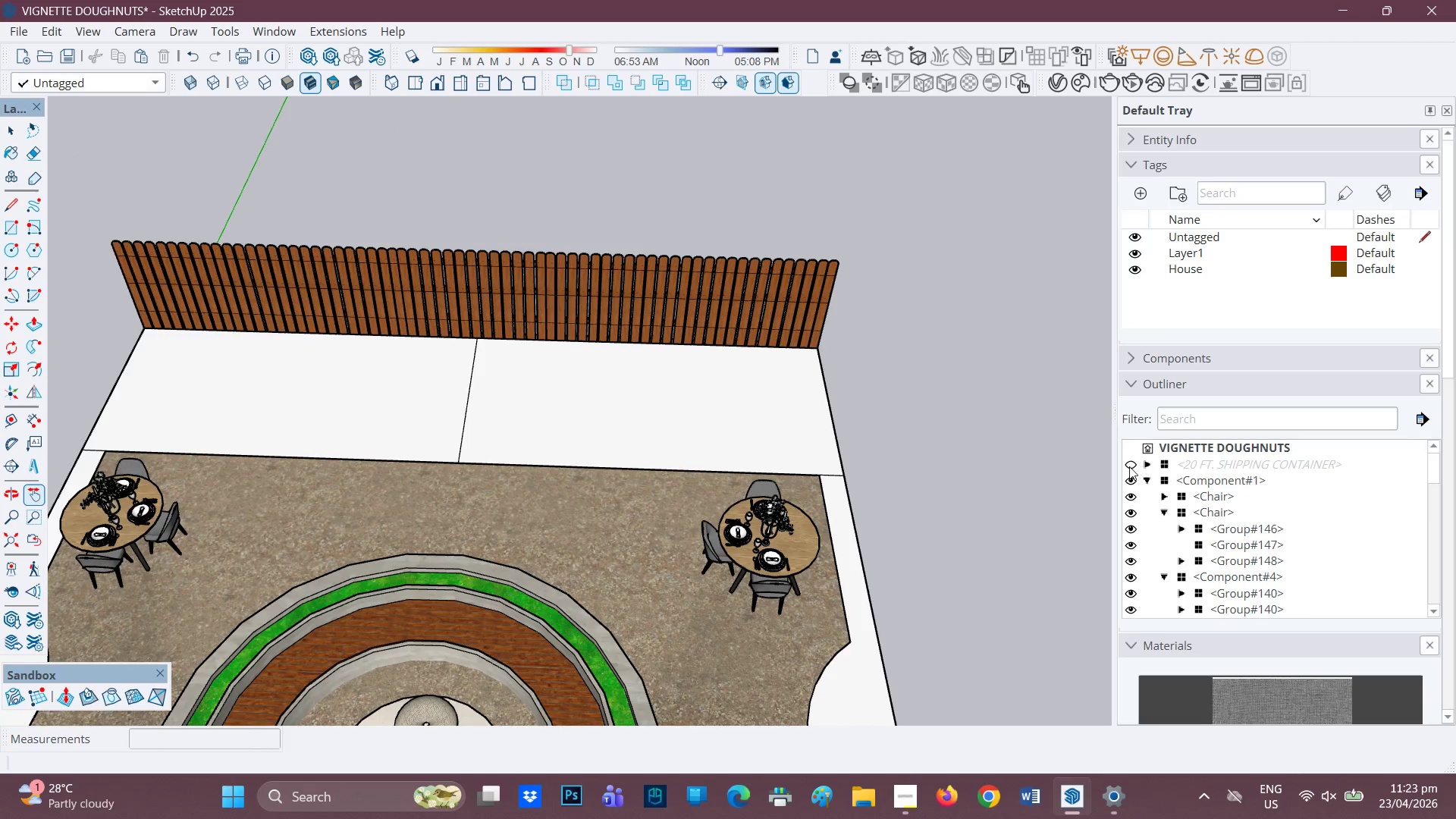 
left_click([1128, 466])
 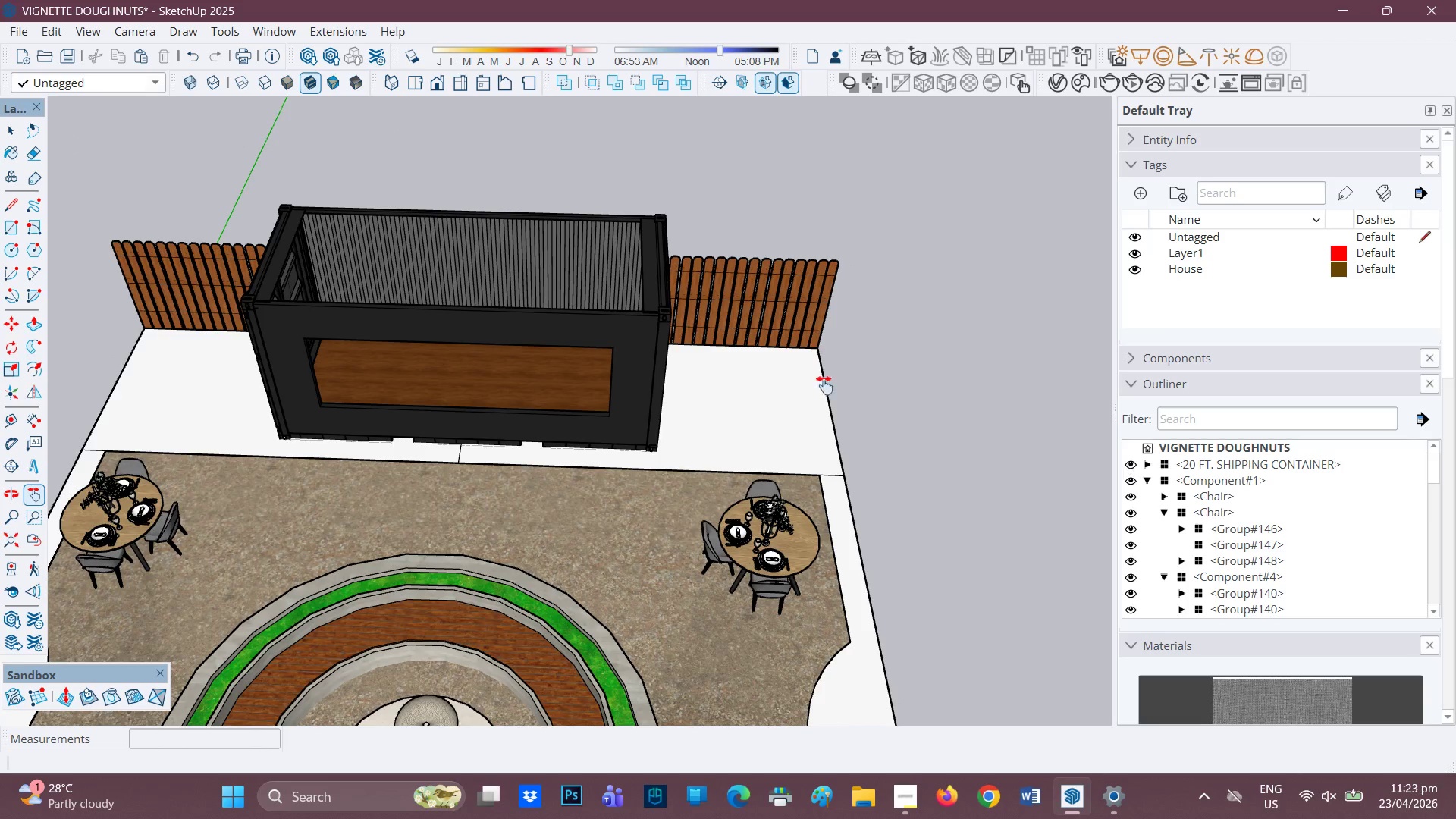 
scroll: coordinate [372, 423], scroll_direction: up, amount: 4.0
 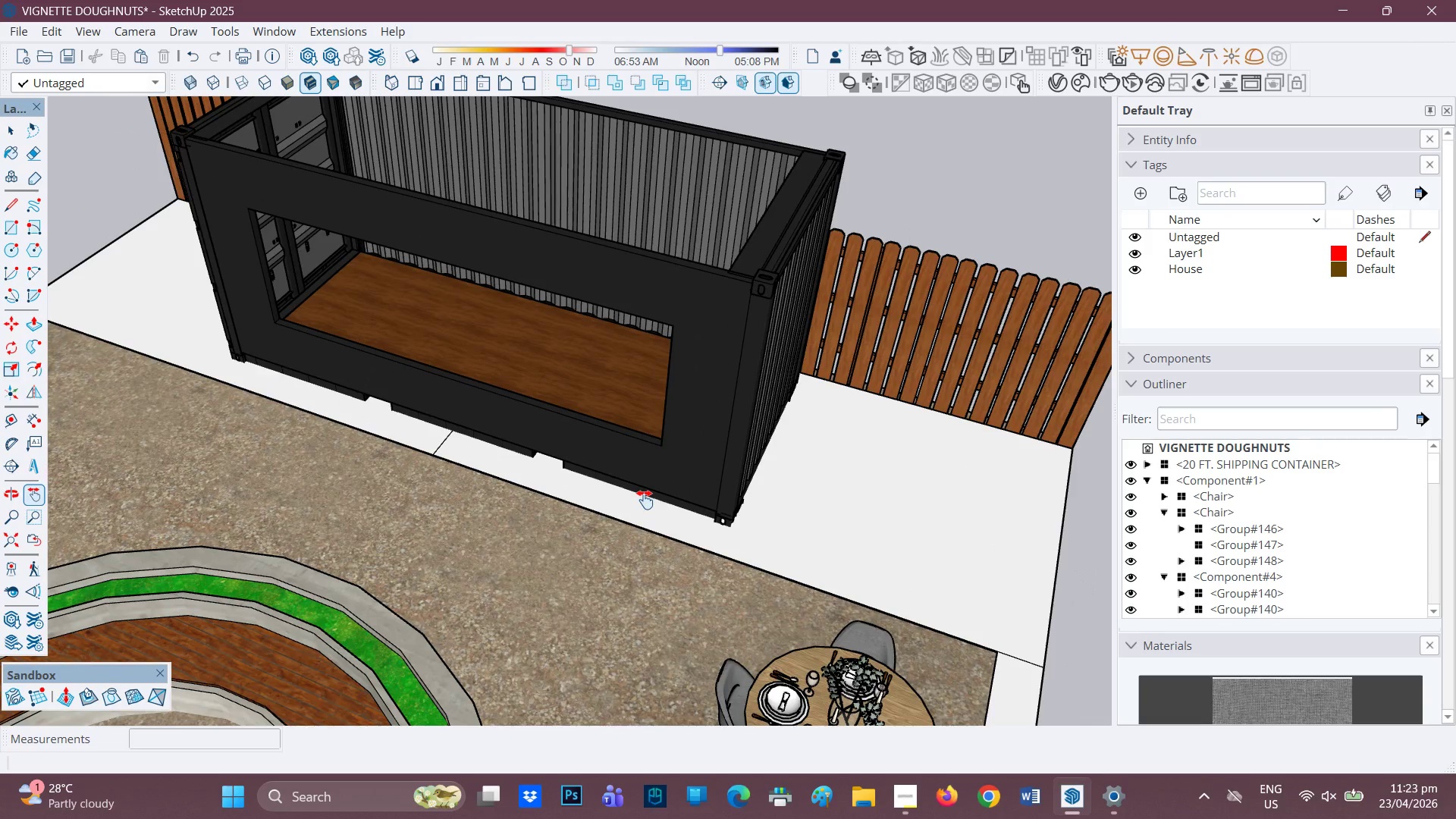 
key(L)
 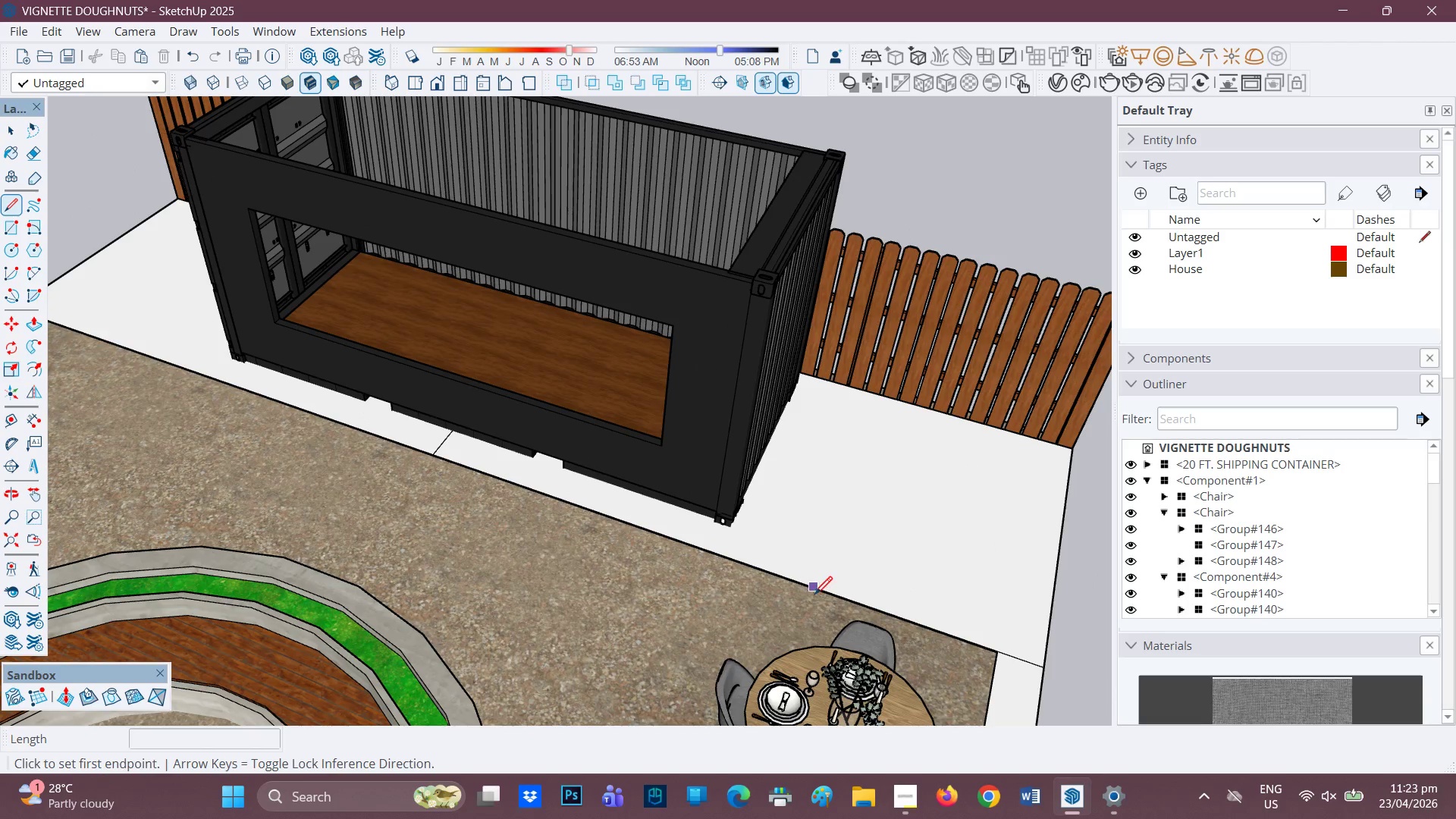 
key(Space)
 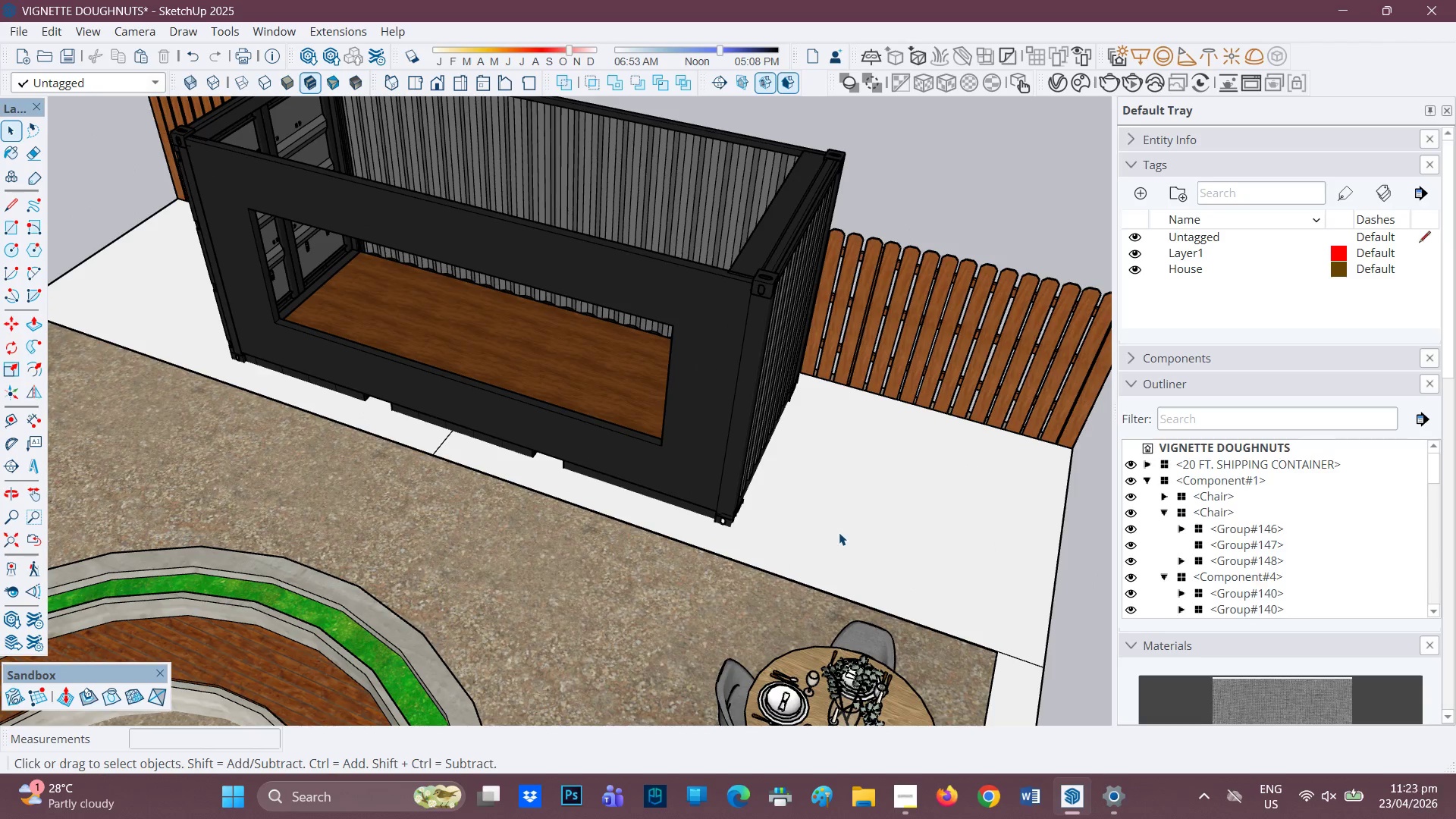 
double_click([839, 532])
 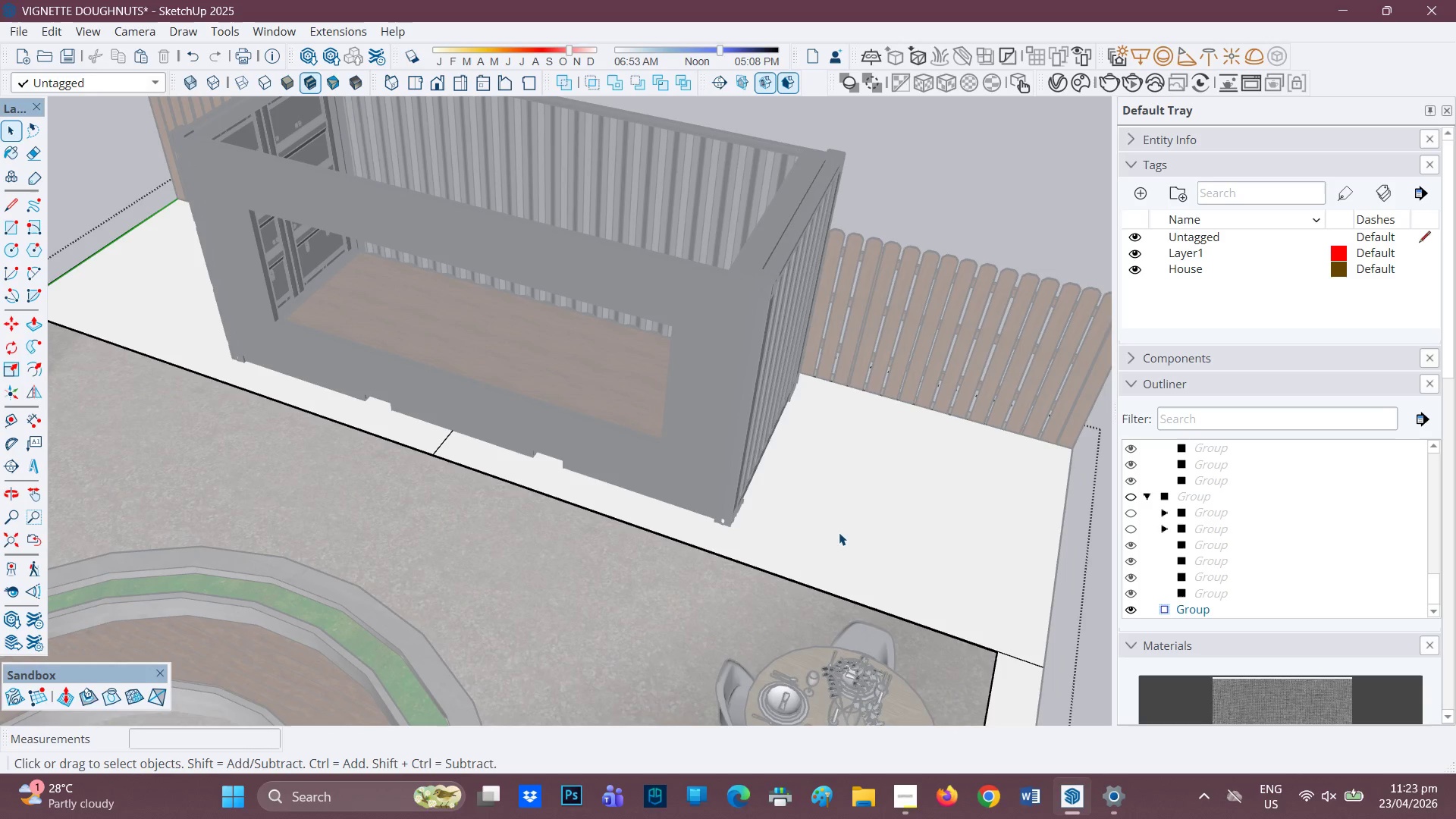 
triple_click([839, 532])
 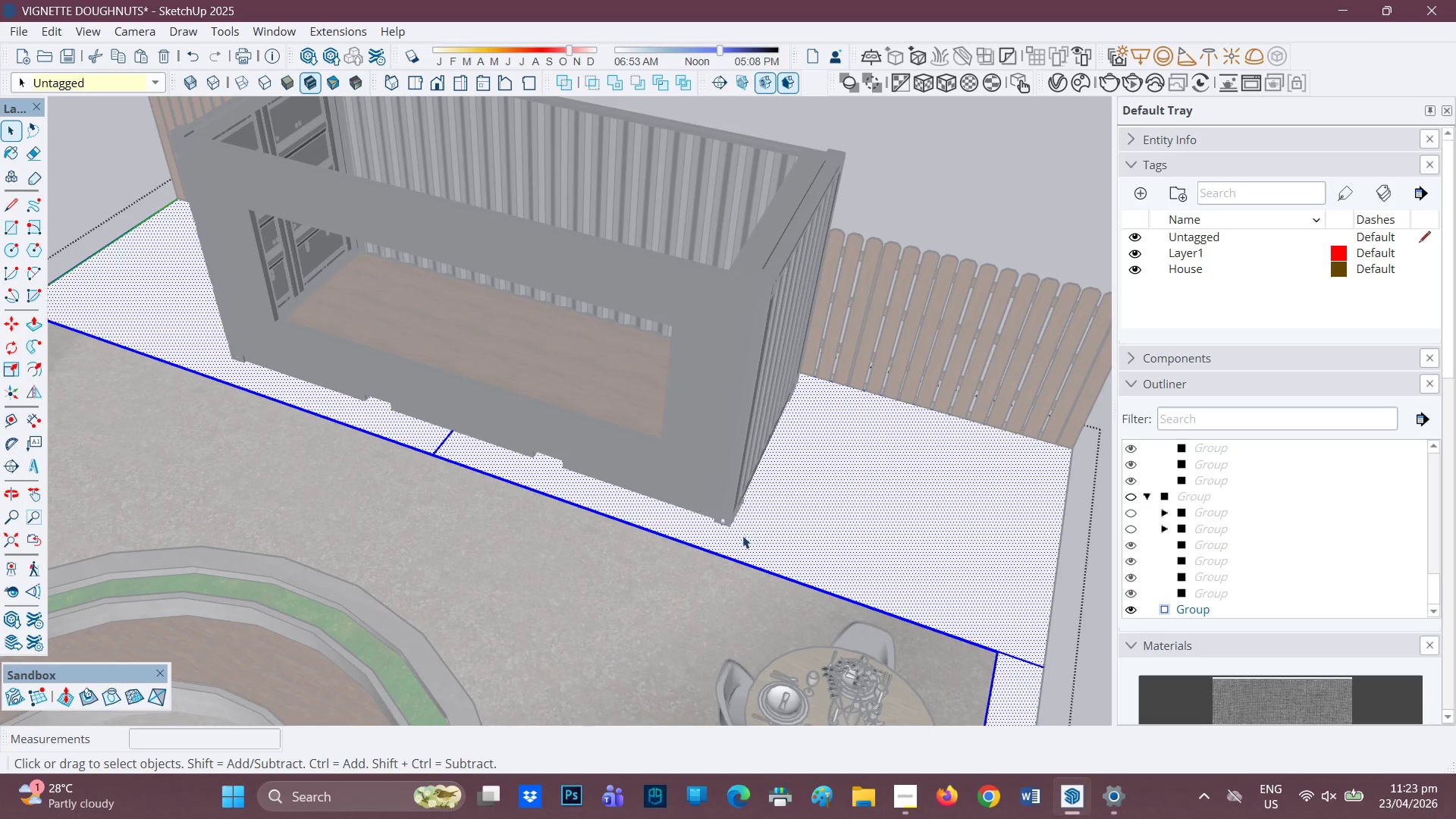 
scroll: coordinate [739, 547], scroll_direction: up, amount: 1.0
 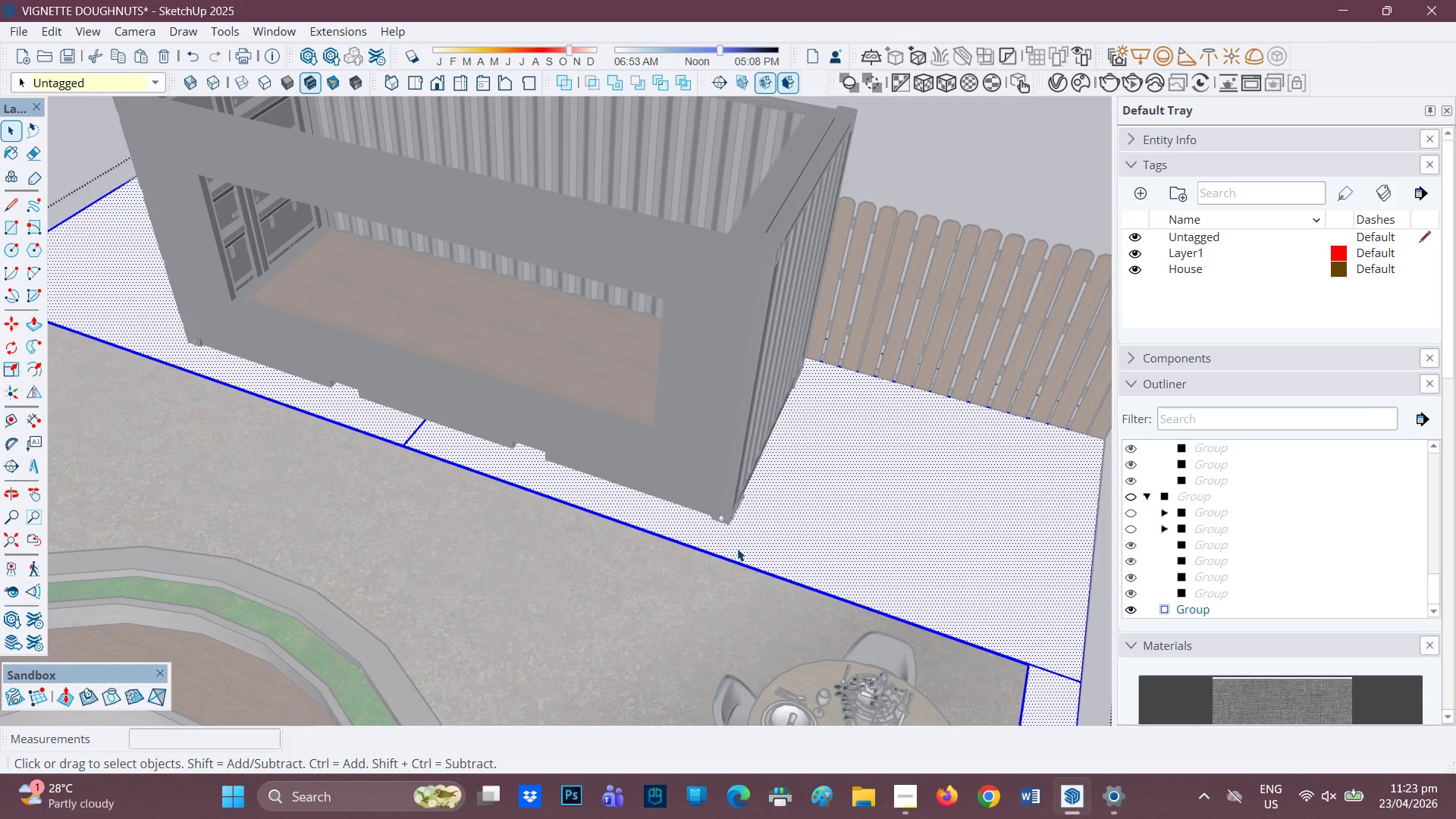 
key(L)
 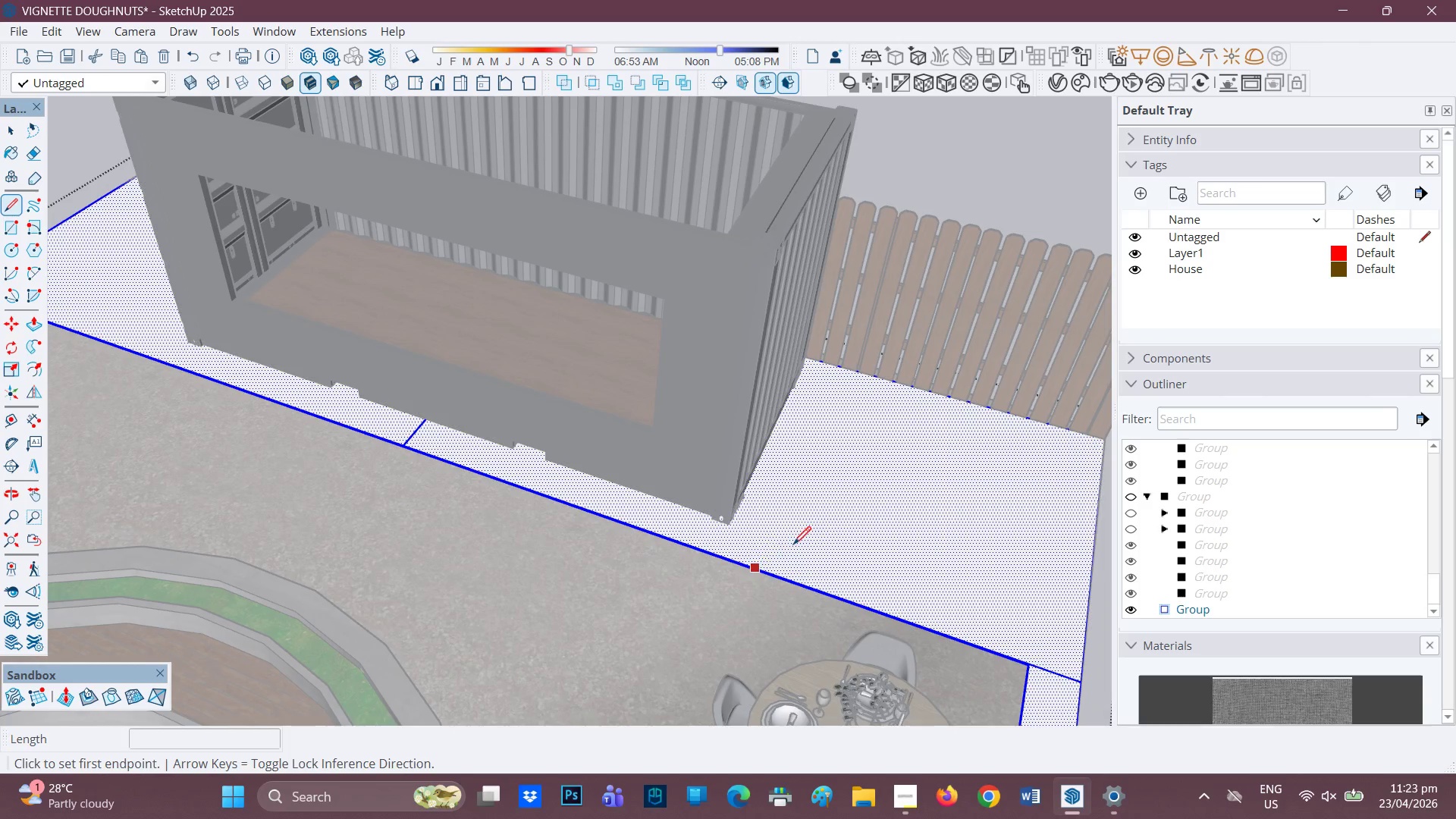 
key(Space)
 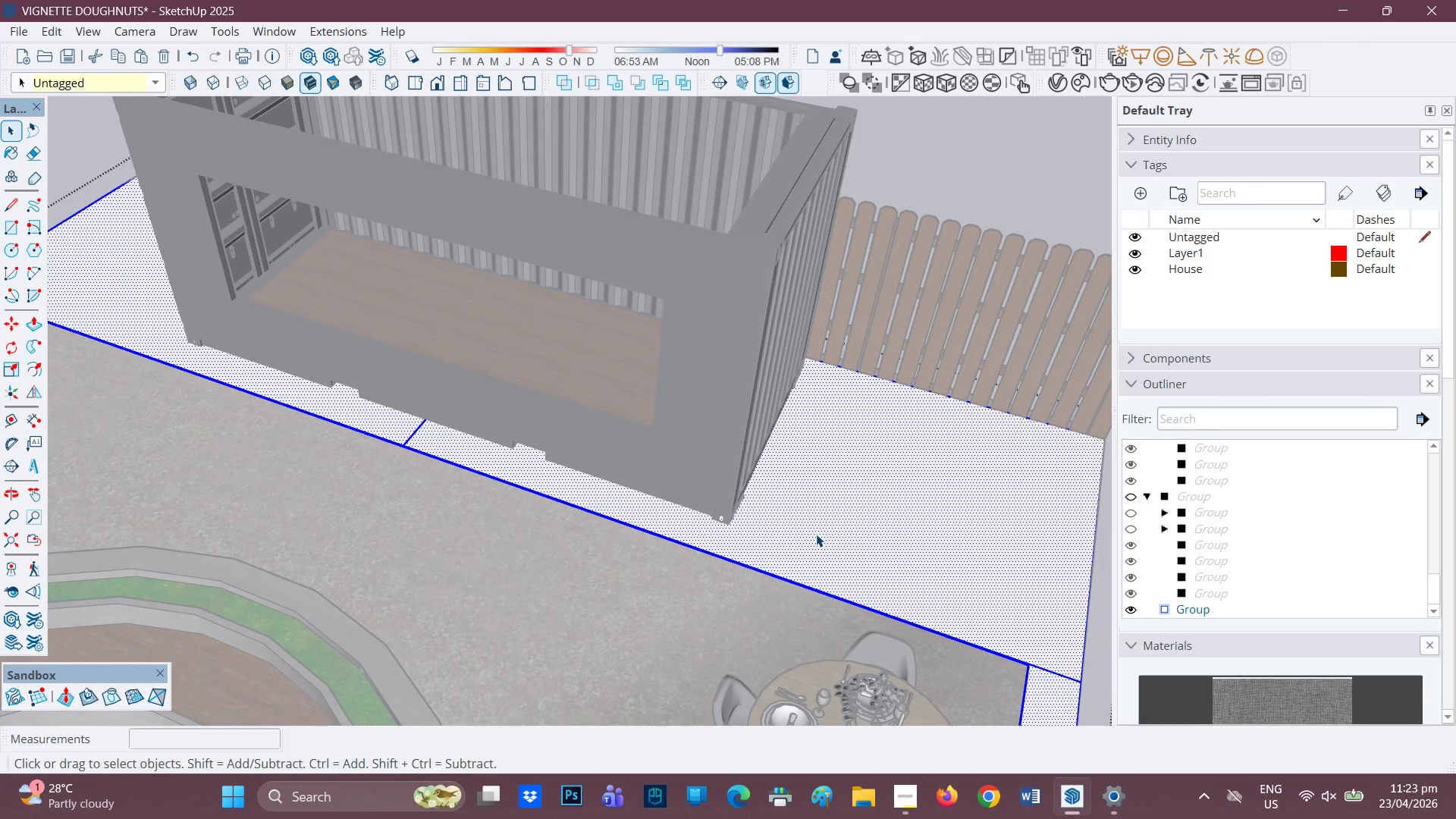 
double_click([816, 534])
 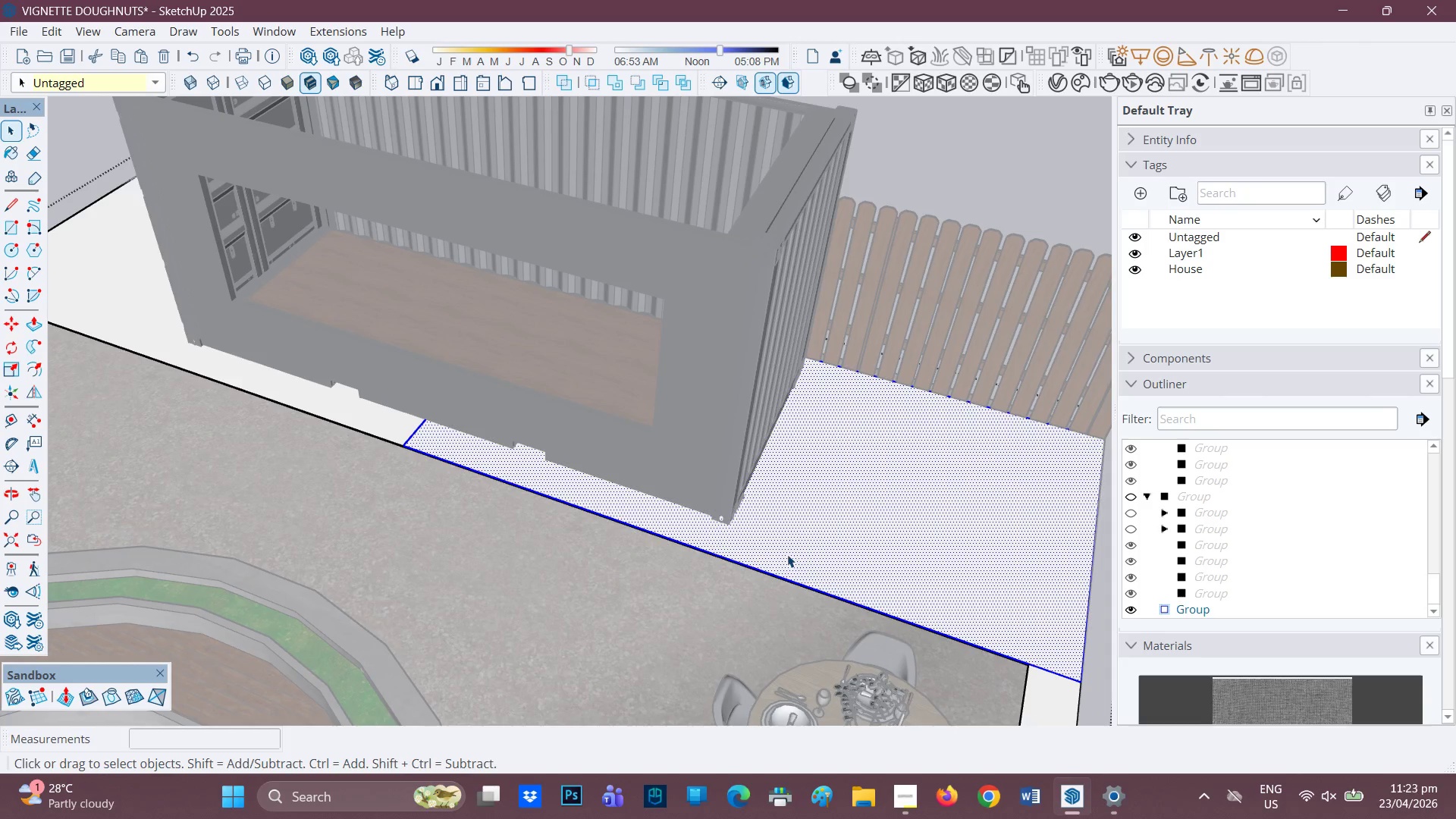 
scroll: coordinate [783, 557], scroll_direction: up, amount: 1.0
 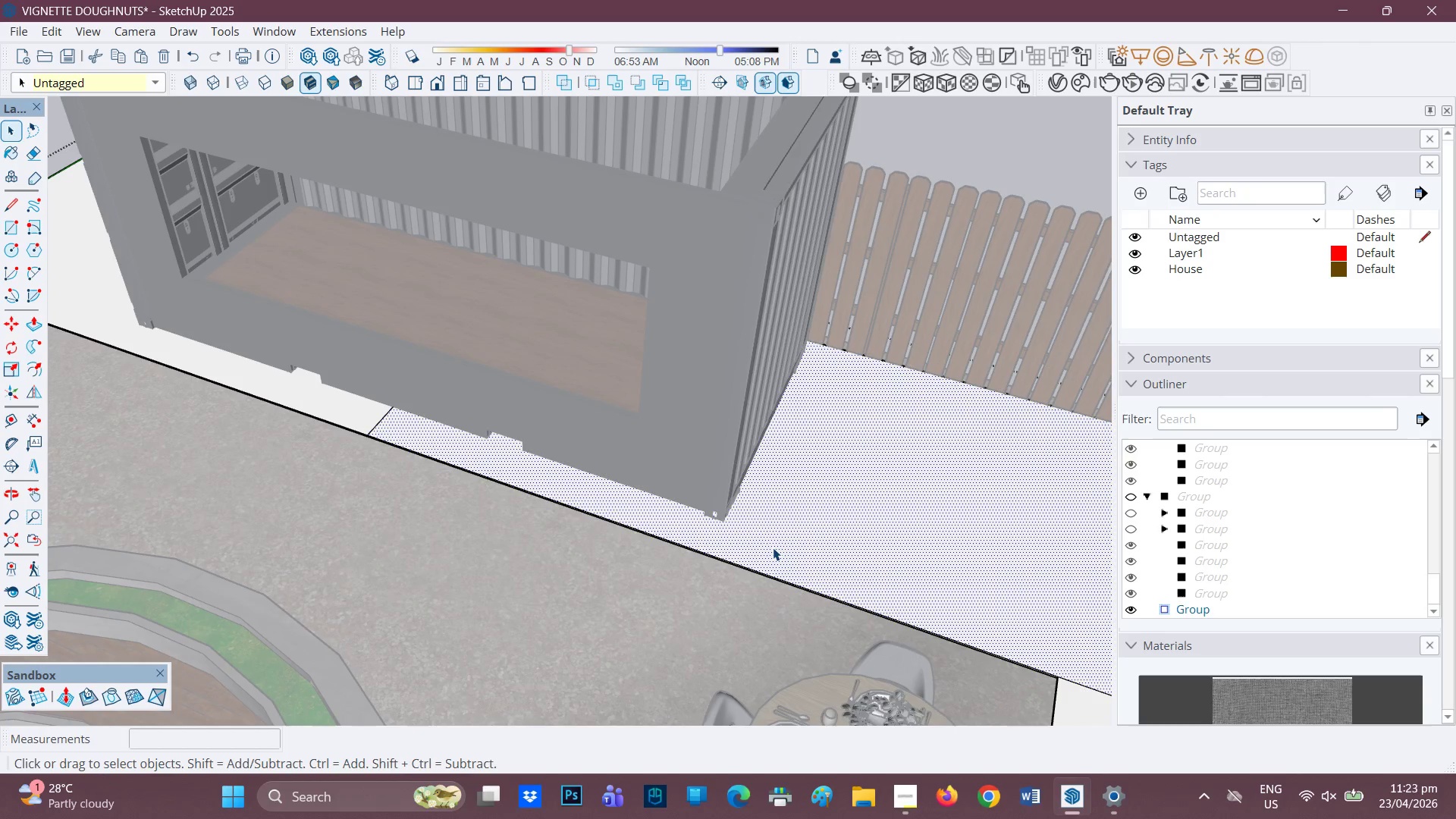 
key(L)
 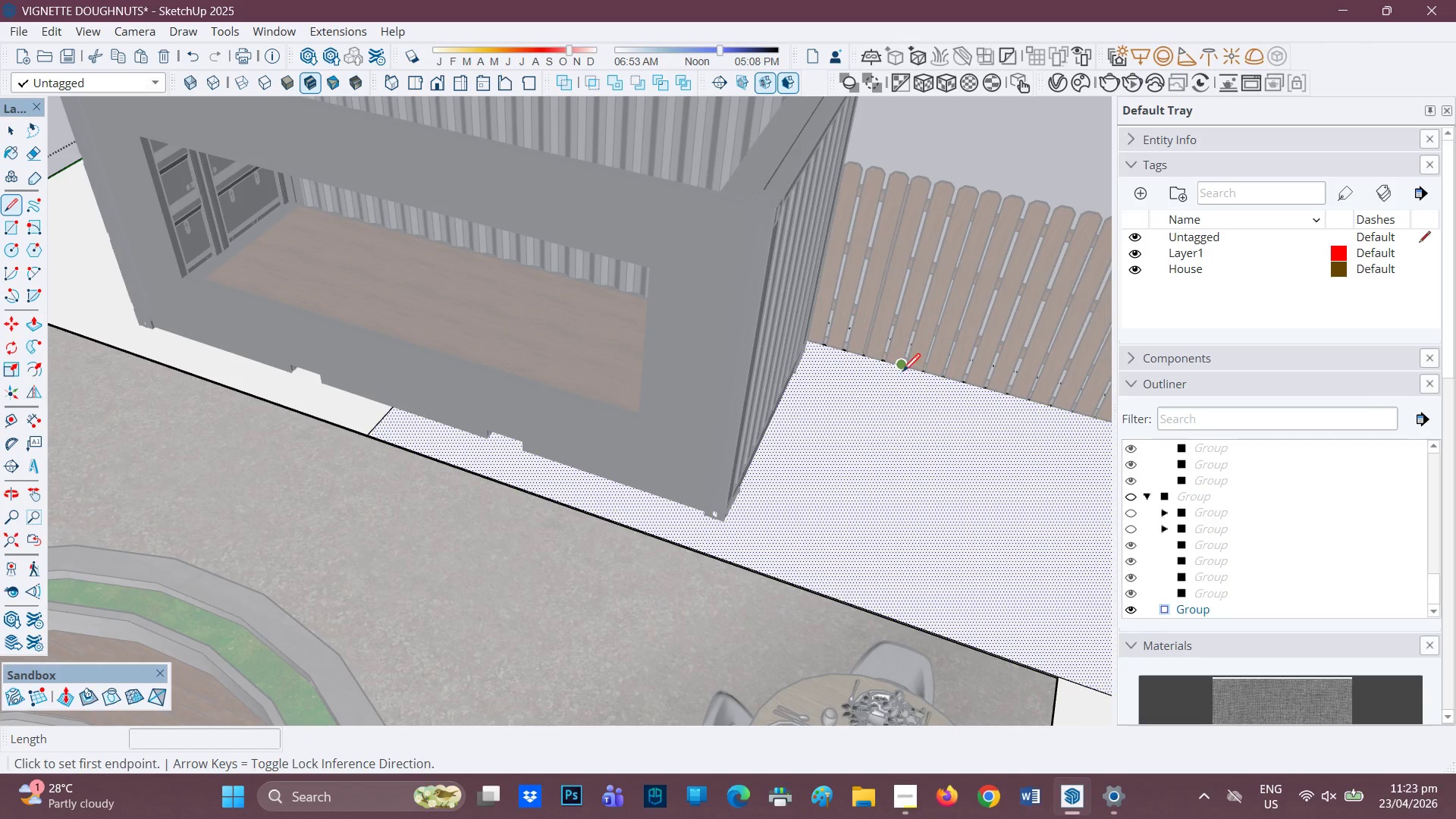 
wait(8.52)
 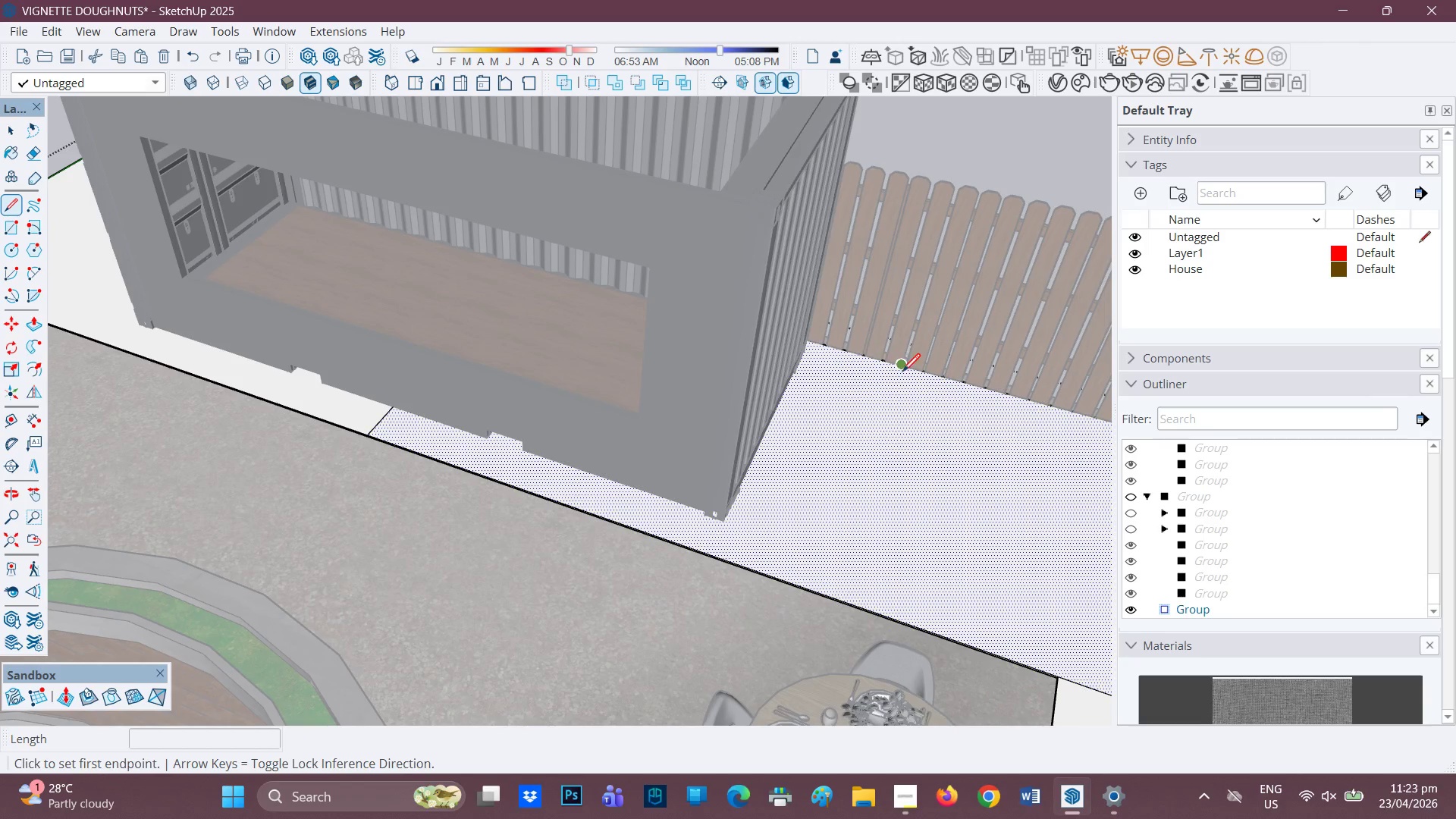 
scroll: coordinate [817, 451], scroll_direction: down, amount: 5.0
 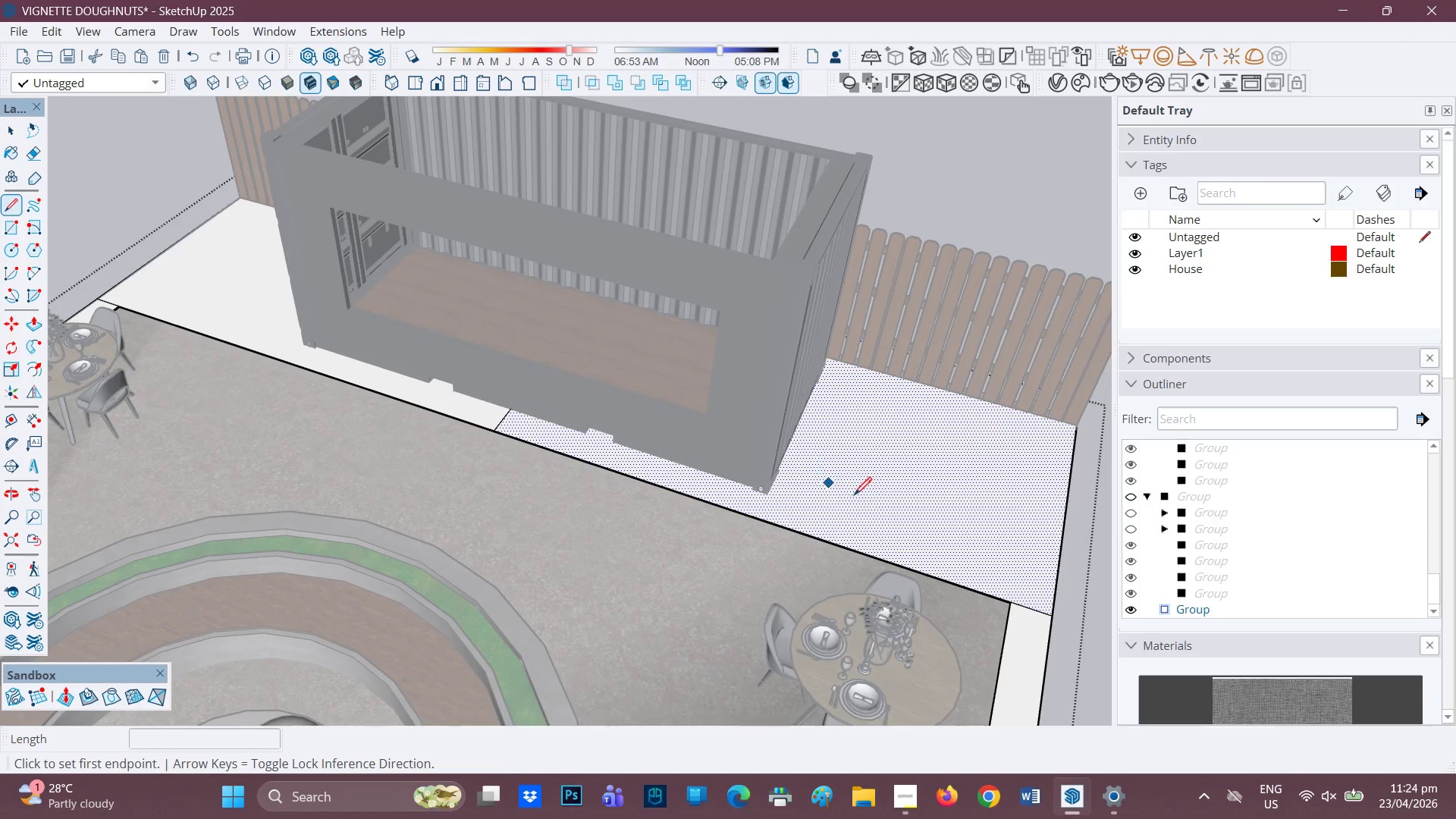 
scroll: coordinate [843, 516], scroll_direction: up, amount: 1.0
 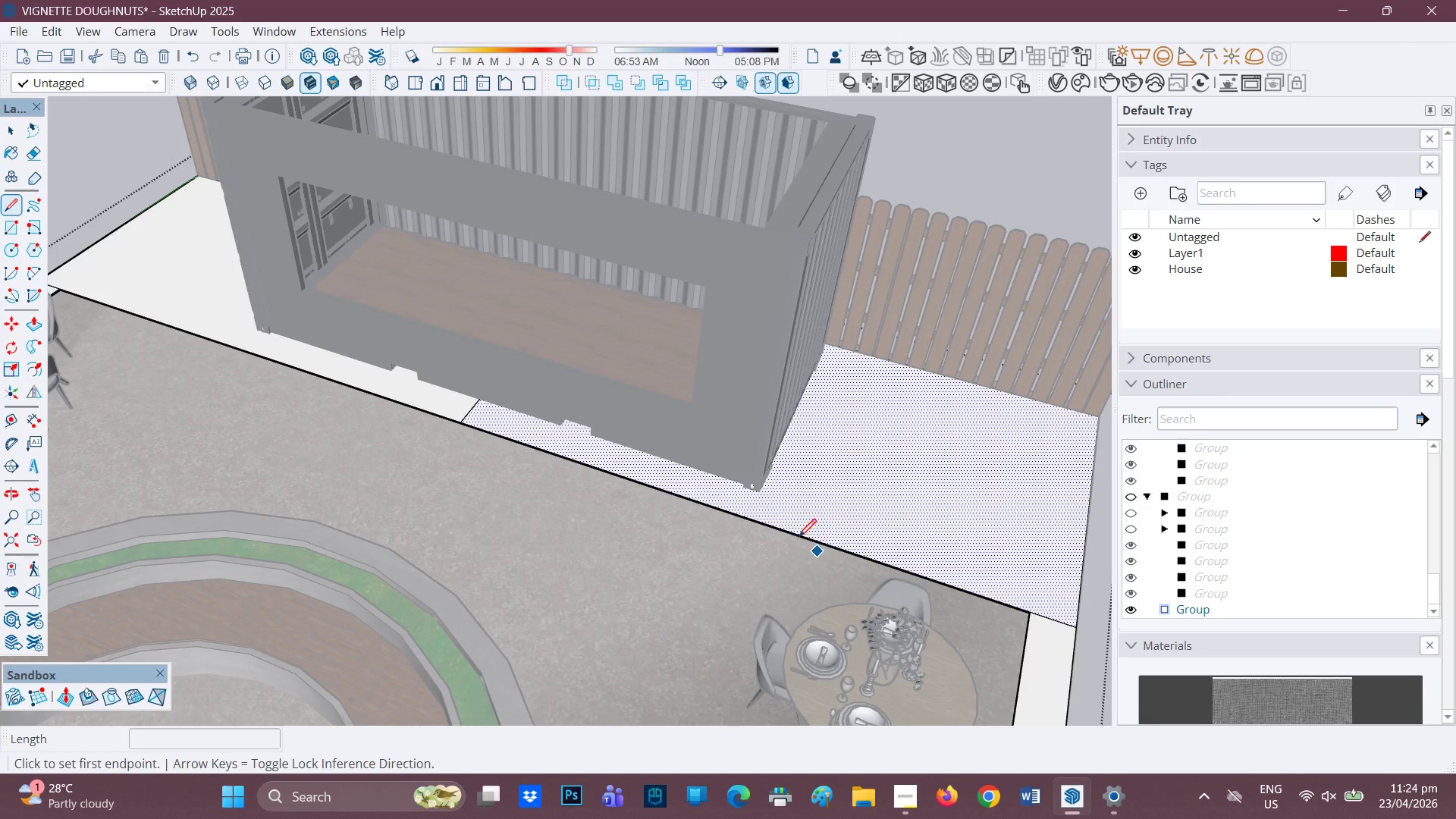 
wait(11.1)
 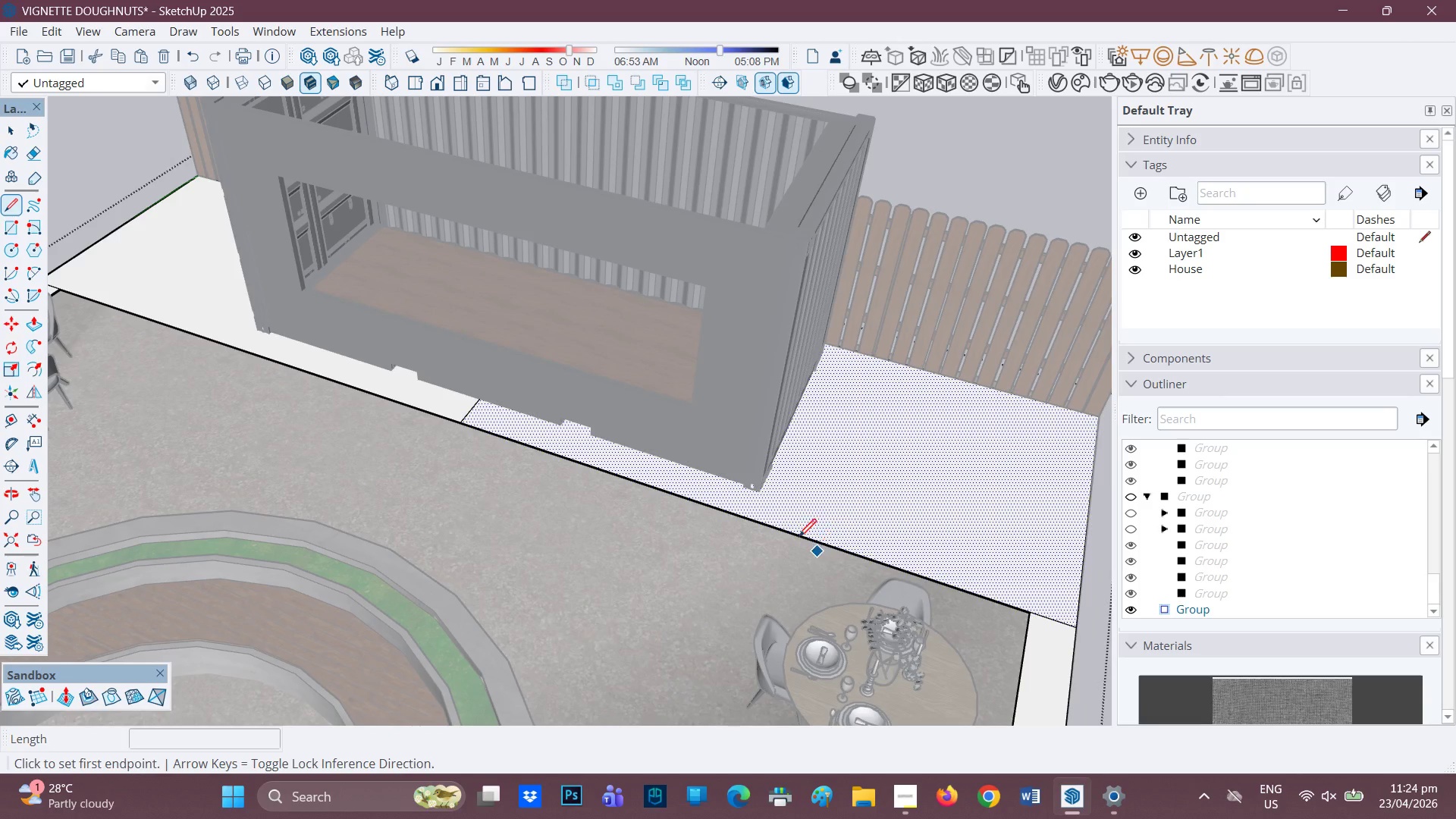 
scroll: coordinate [697, 473], scroll_direction: up, amount: 1.0
 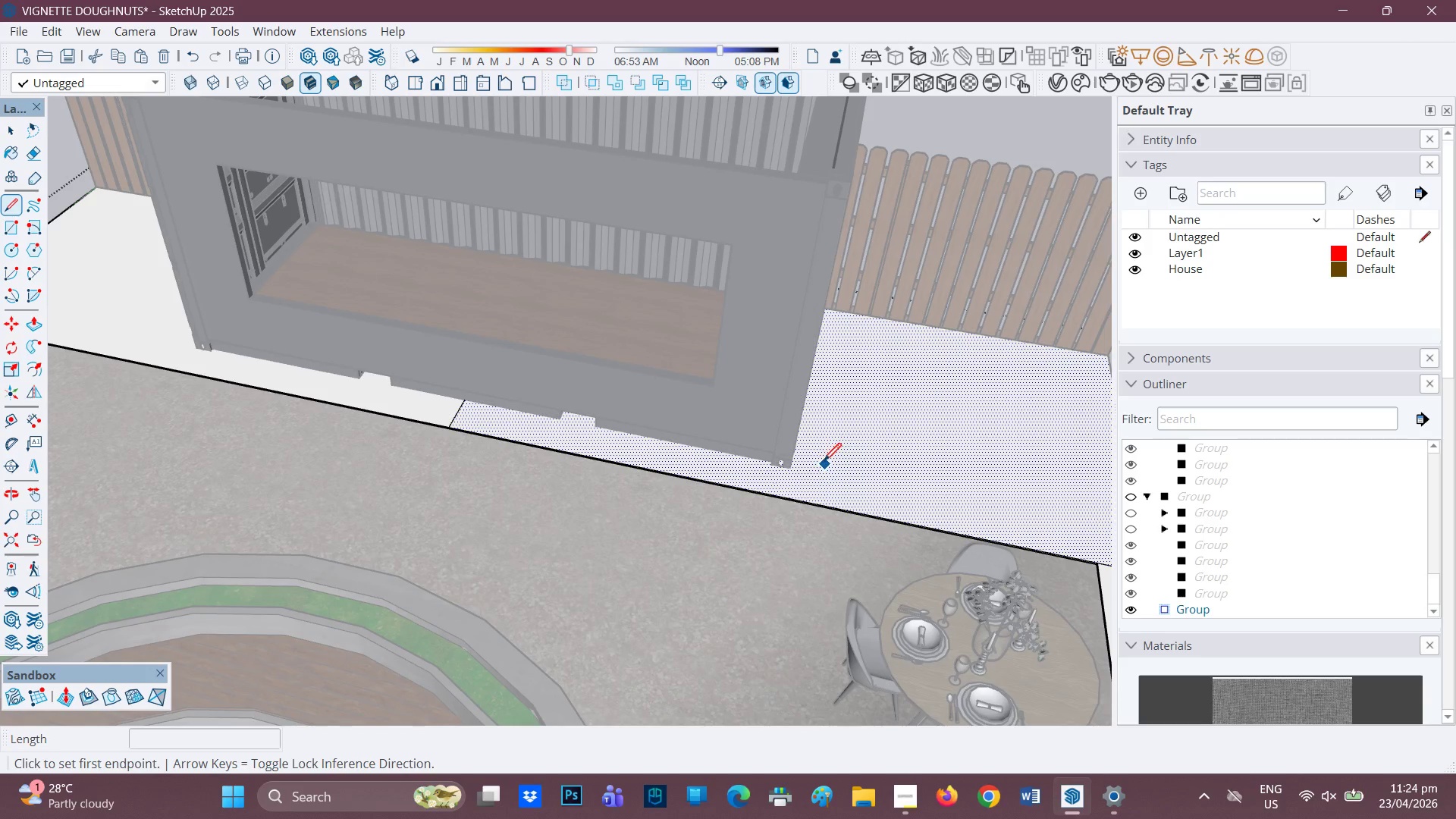 
key(P)
 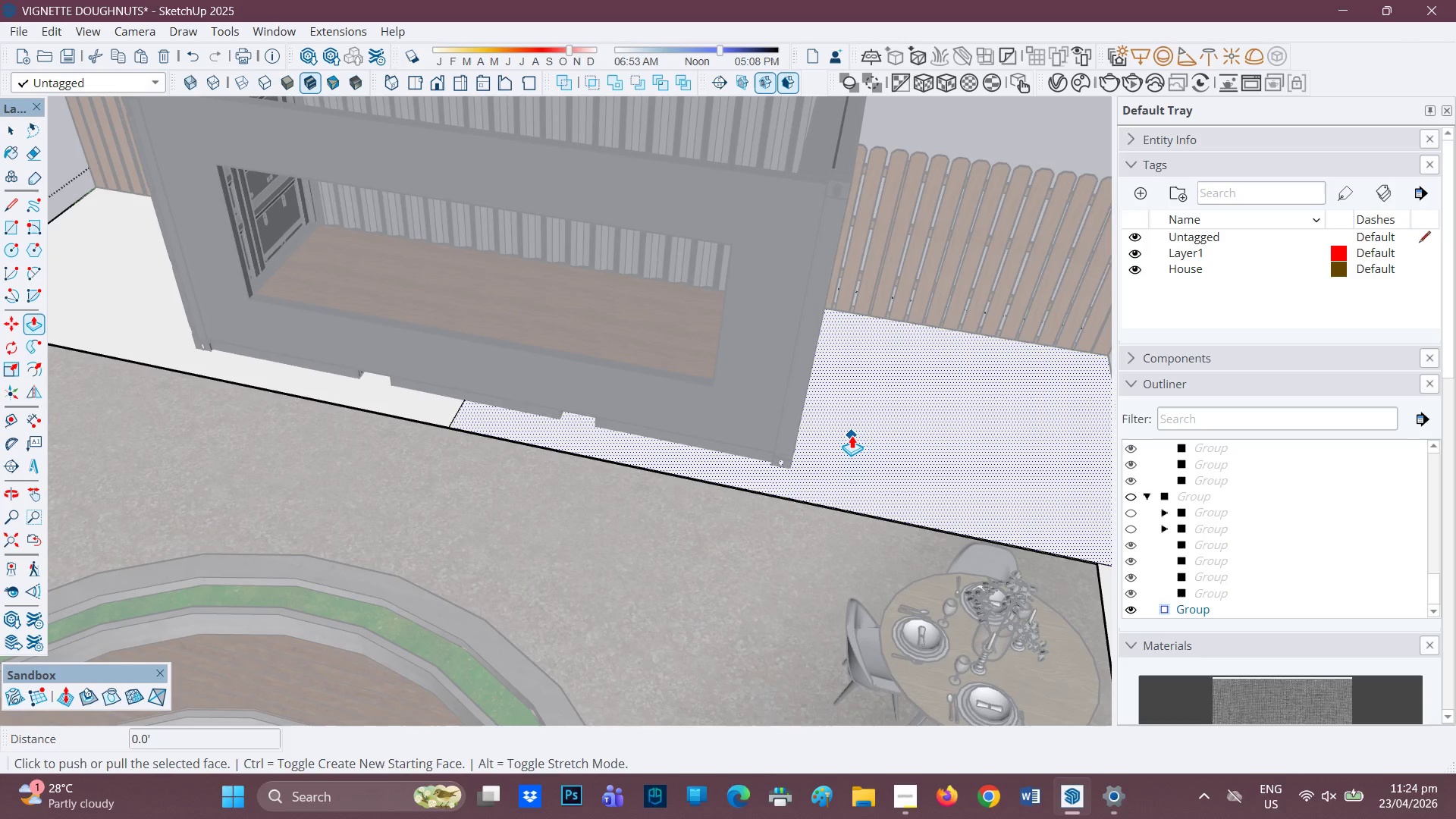 
left_click([852, 435])
 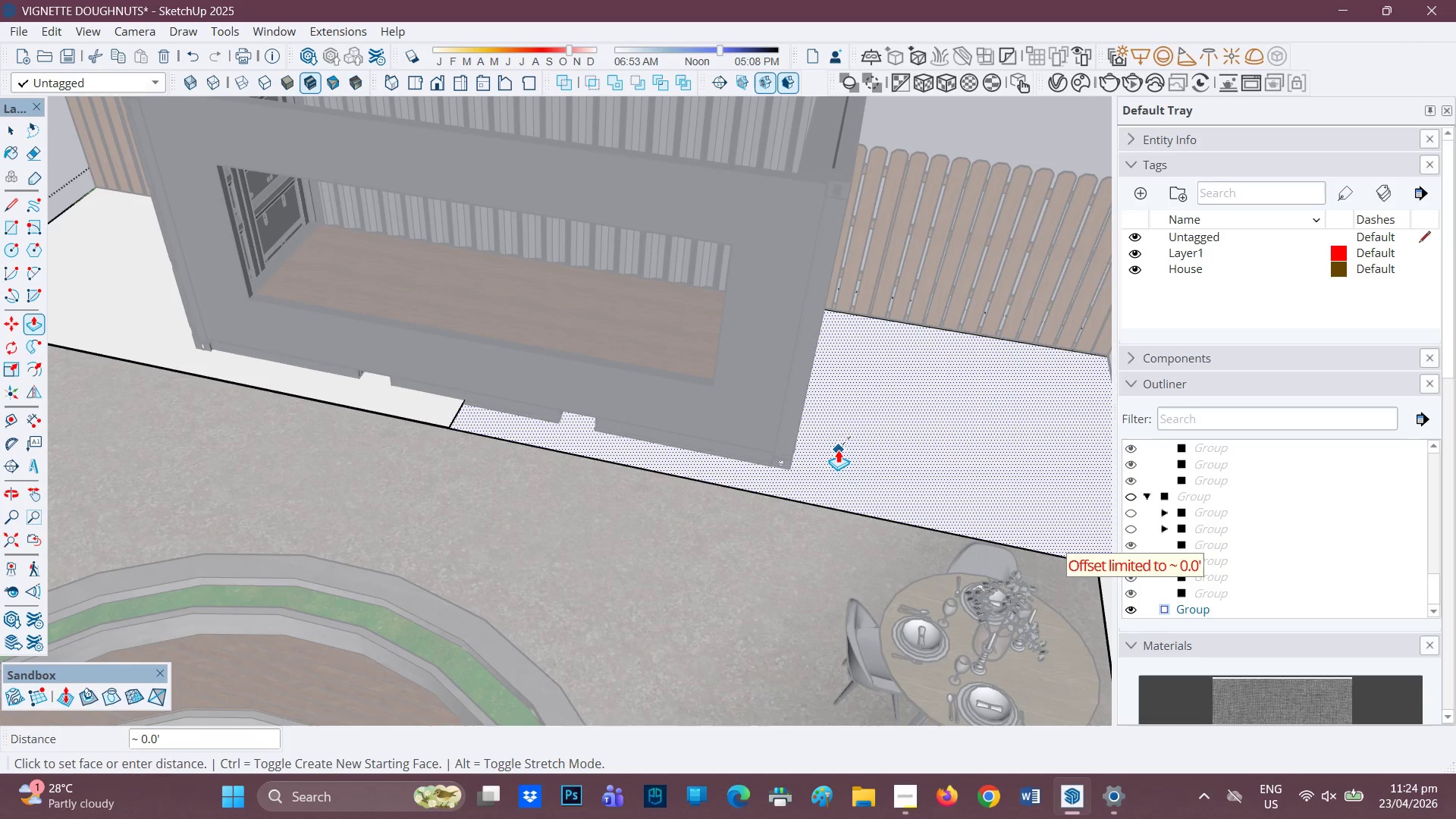 
key(Space)
 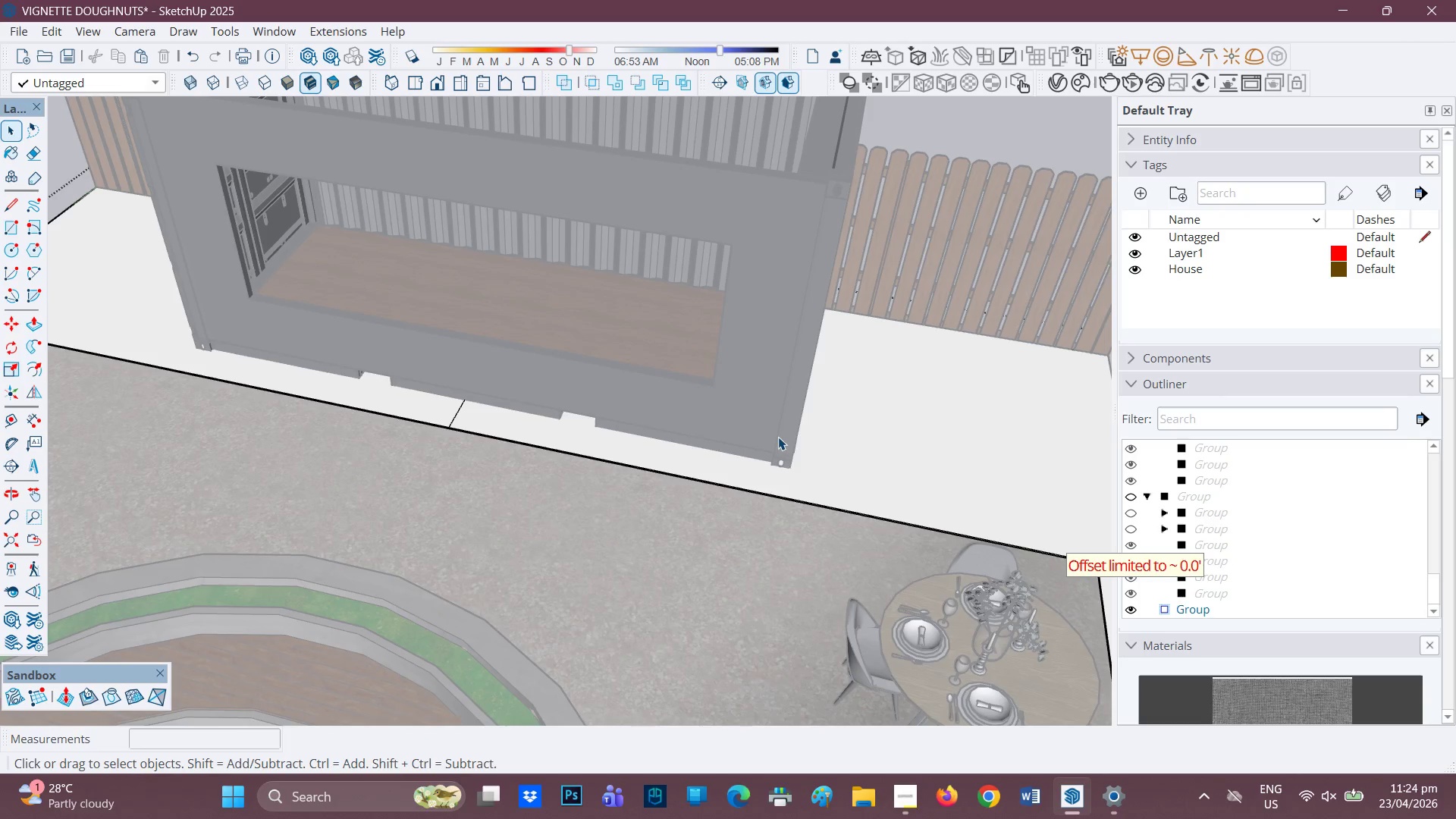 
key(E)
 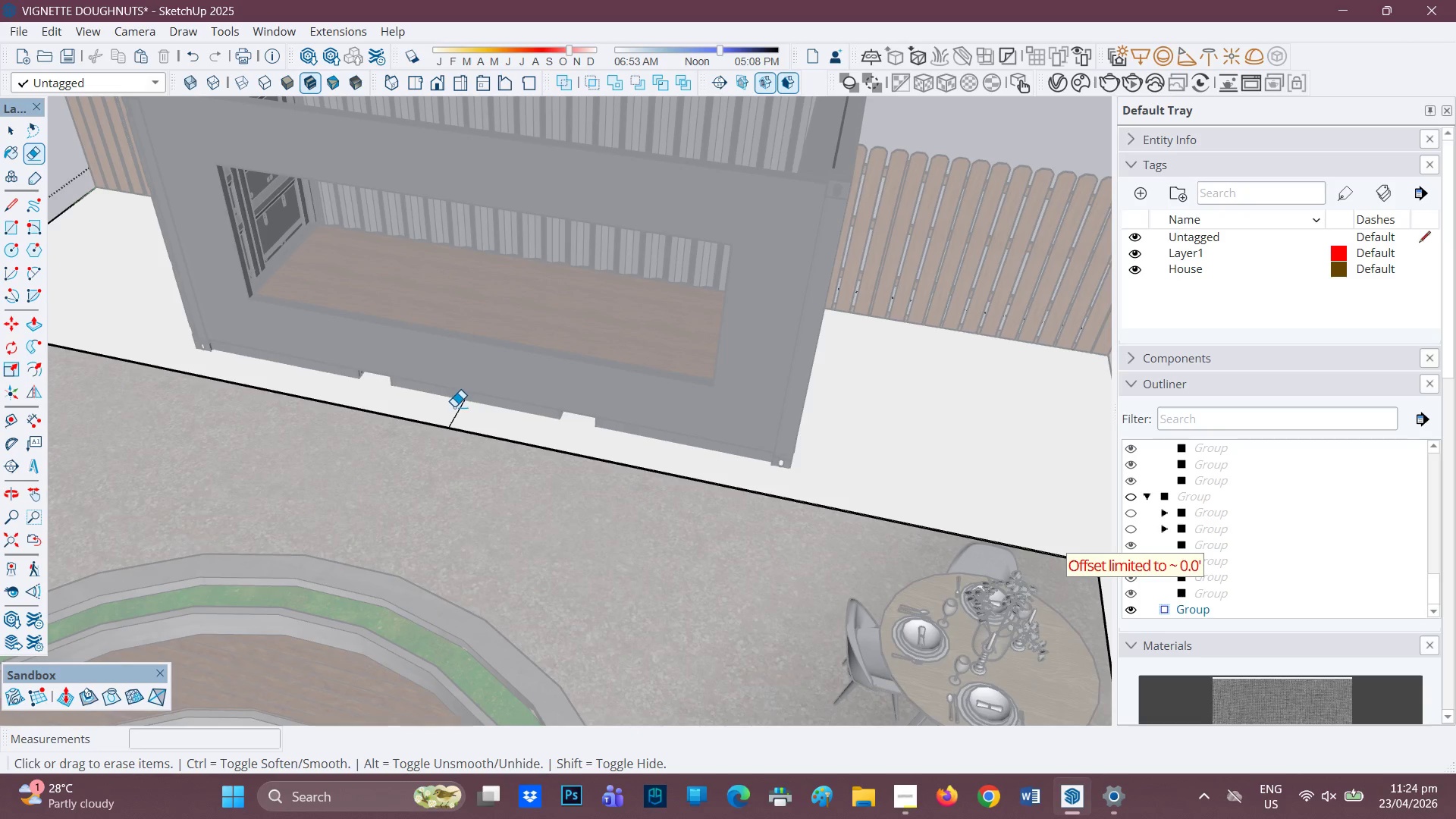 
left_click_drag(start_coordinate=[455, 410], to_coordinate=[462, 412])
 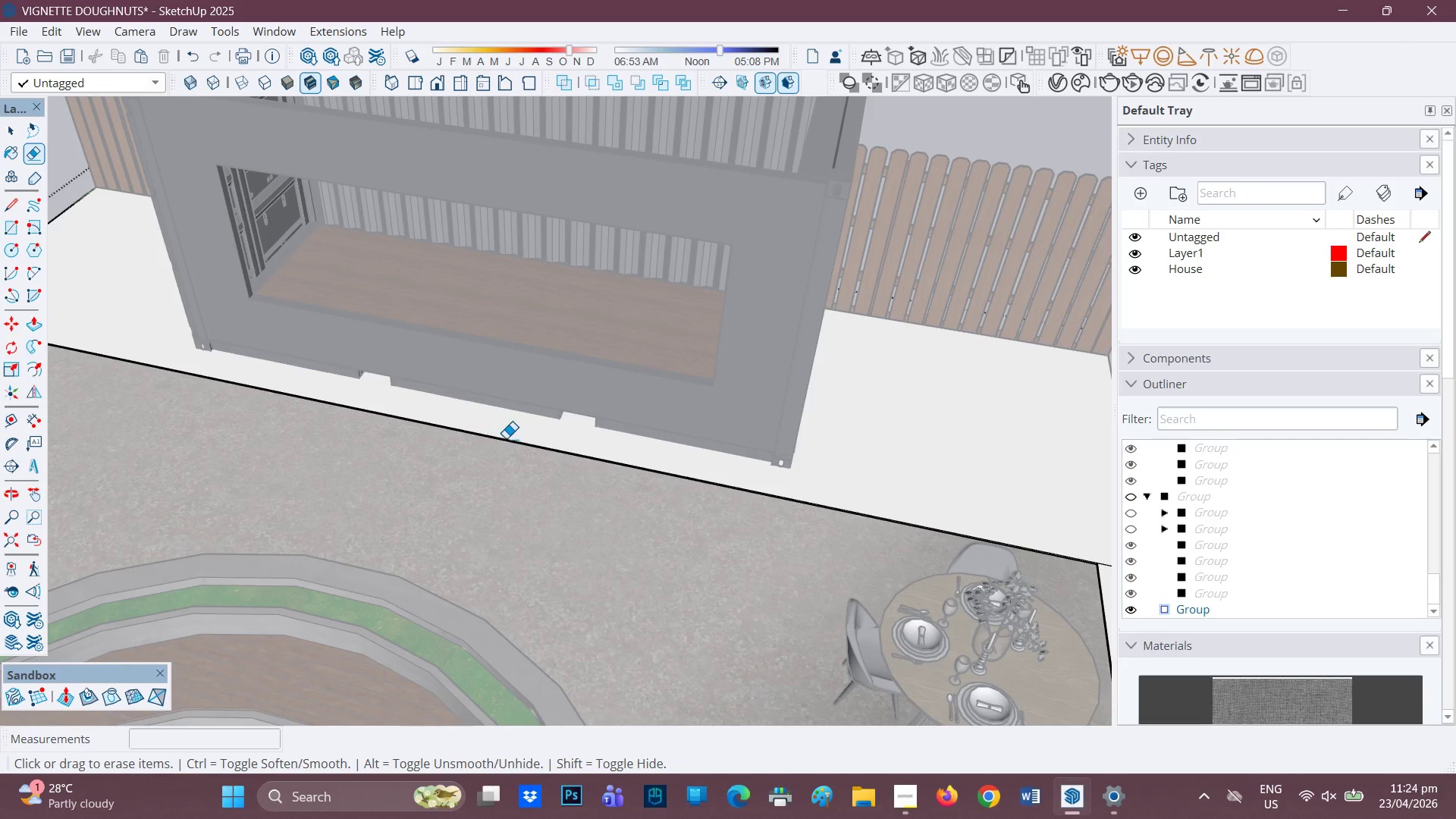 
scroll: coordinate [505, 444], scroll_direction: down, amount: 2.0
 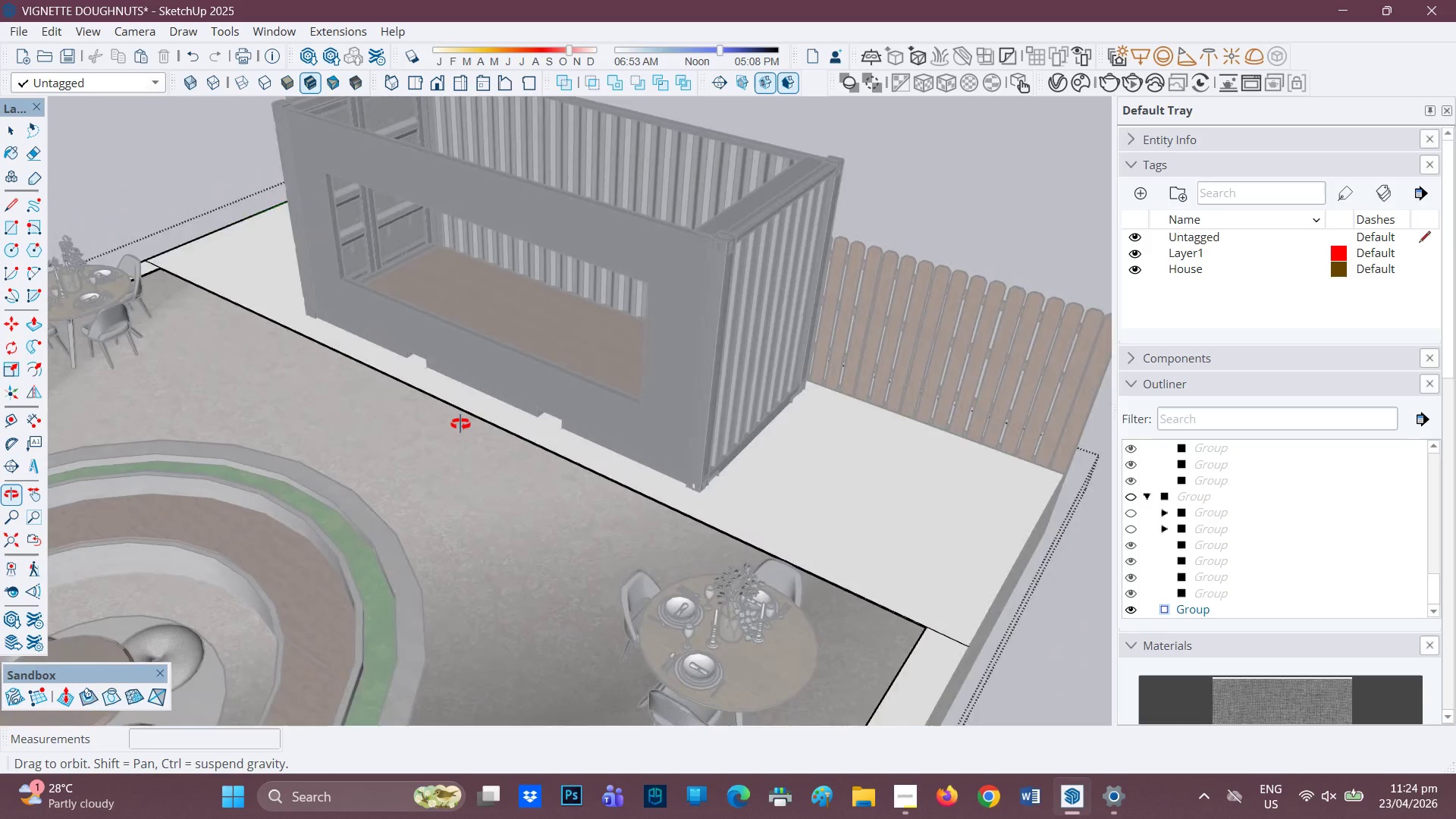 
key(L)
 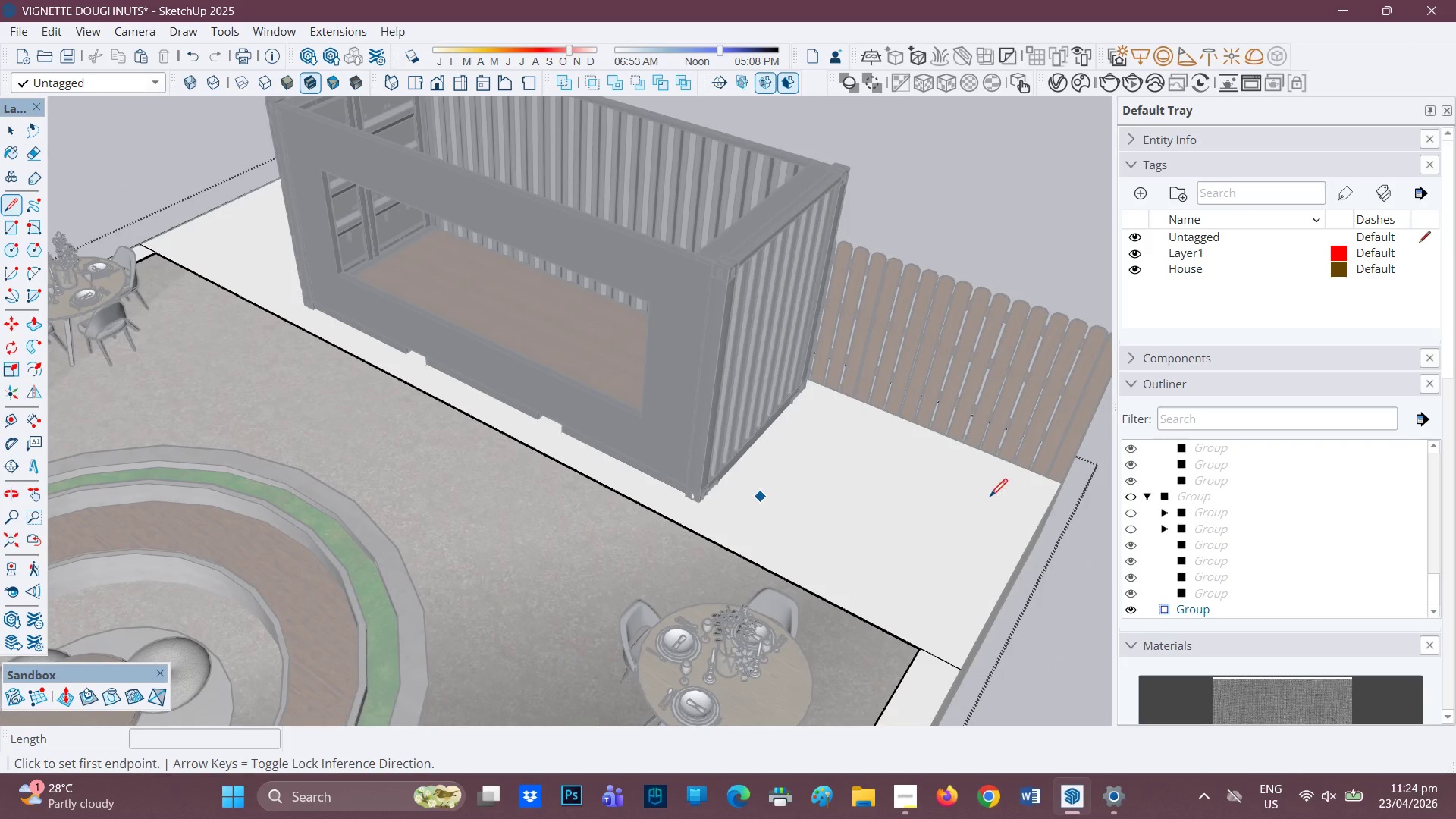 
scroll: coordinate [914, 439], scroll_direction: up, amount: 2.0
 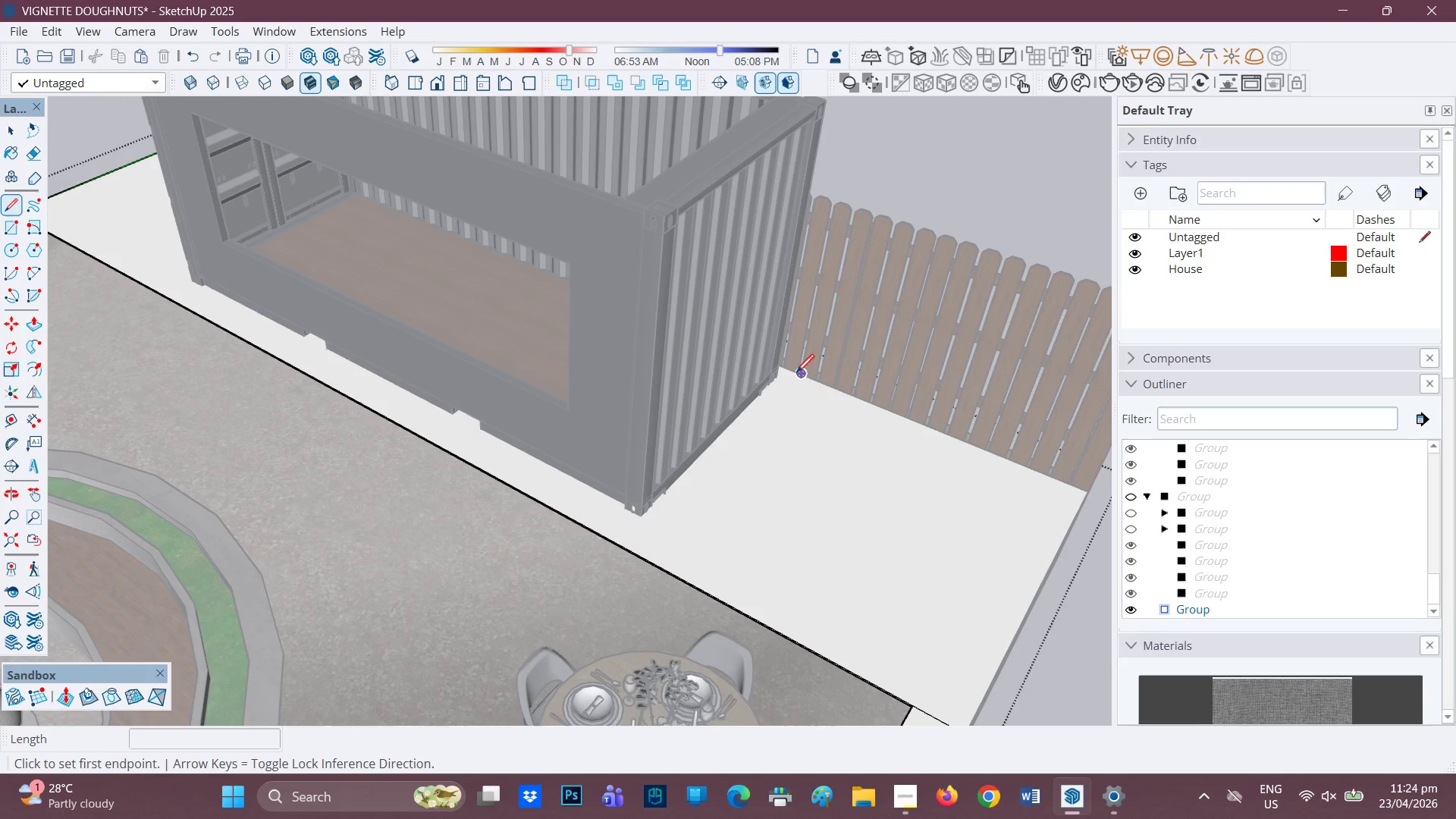 
left_click([796, 374])
 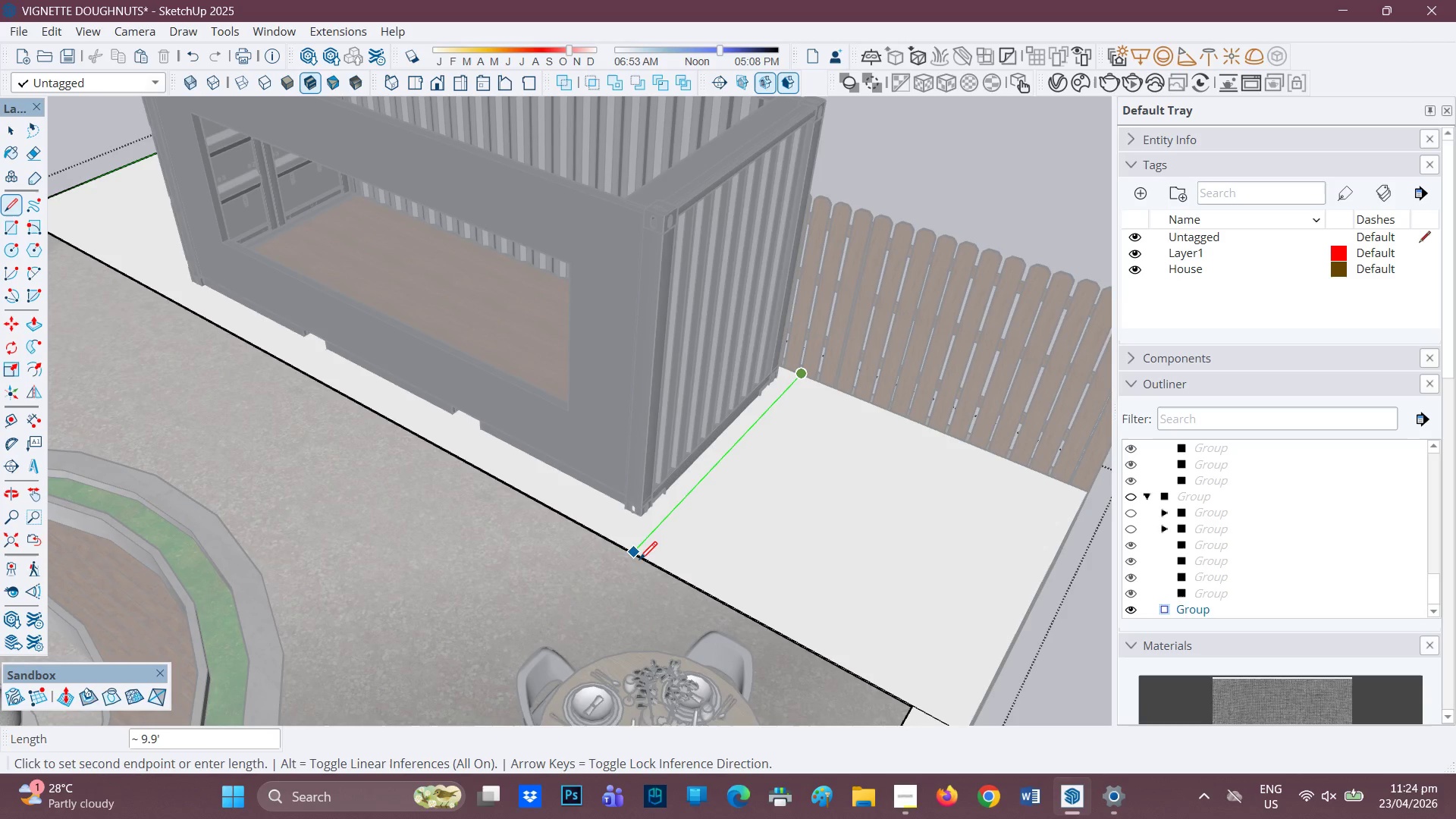 
scroll: coordinate [783, 542], scroll_direction: down, amount: 4.0
 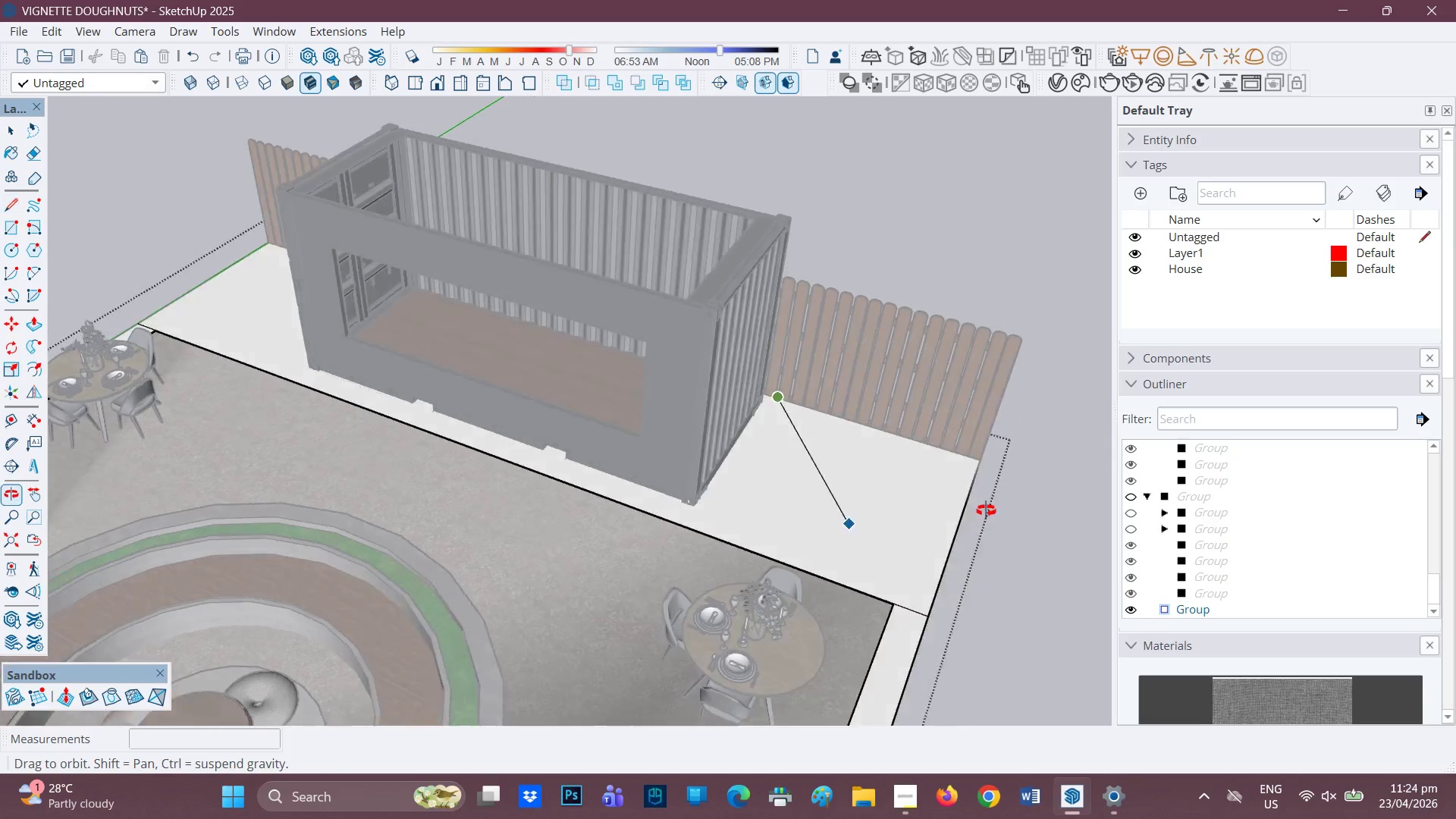 
key(Space)
 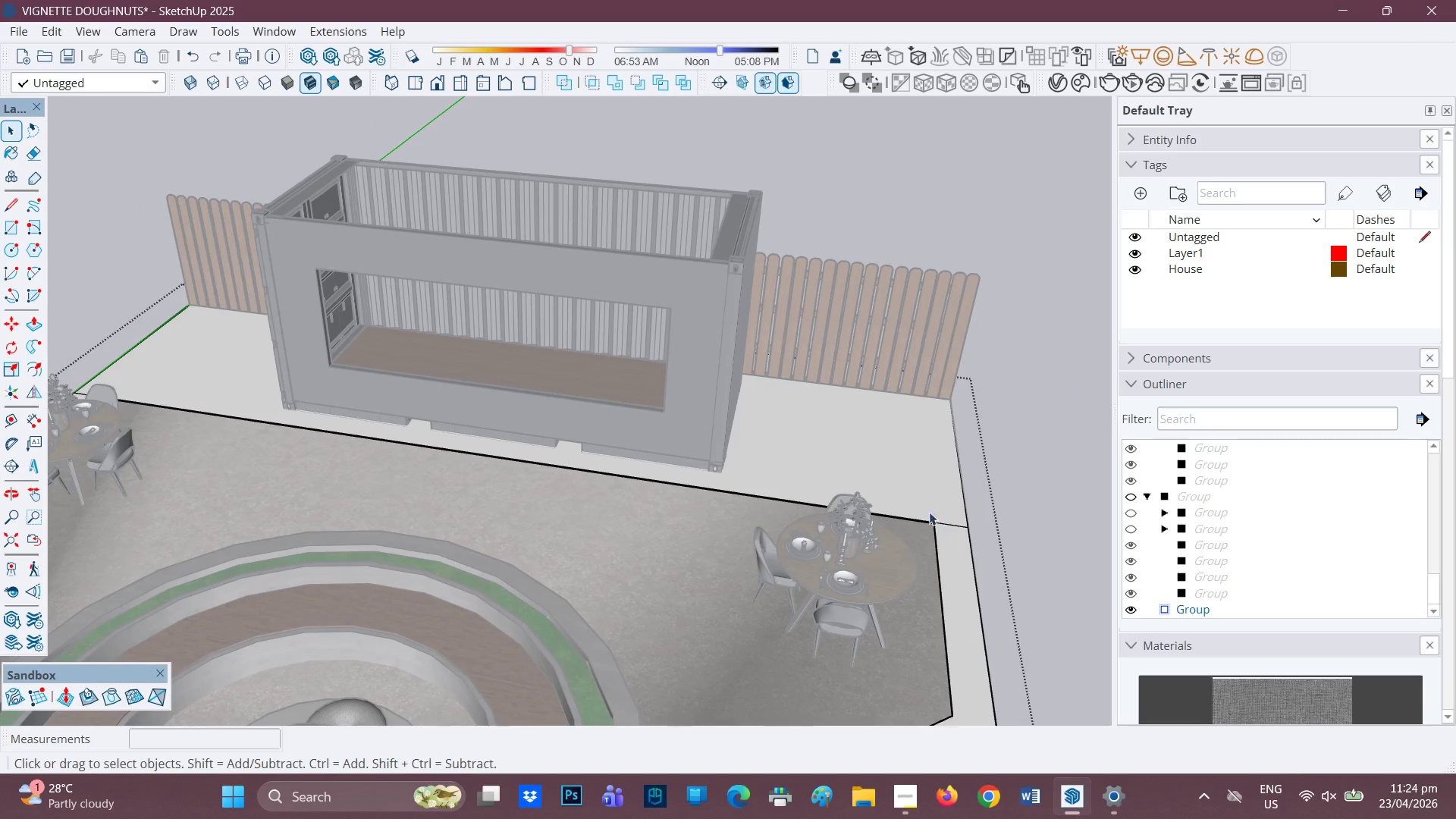 
scroll: coordinate [694, 521], scroll_direction: up, amount: 10.0
 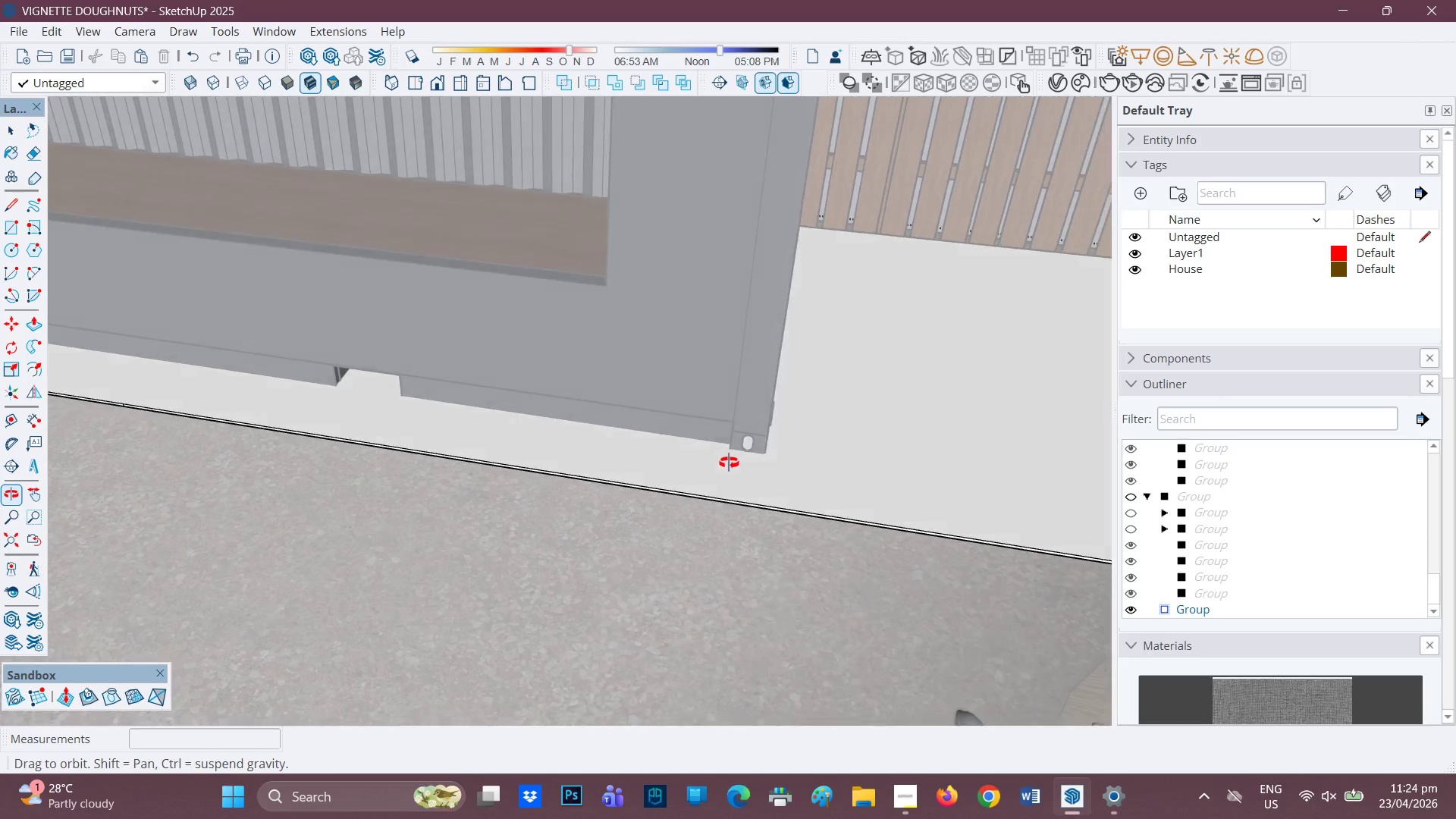 
key(P)
 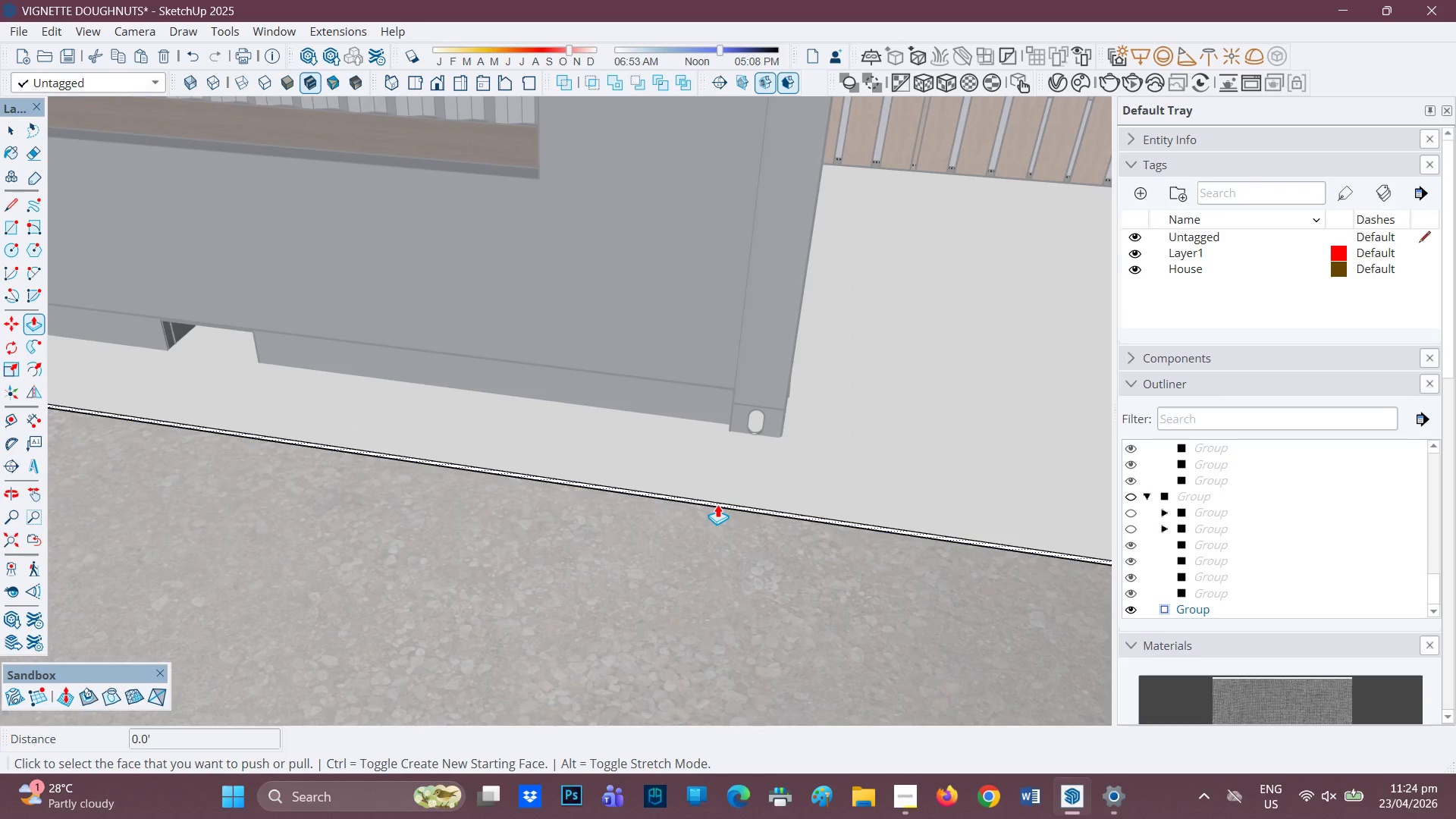 
scroll: coordinate [733, 485], scroll_direction: up, amount: 4.0
 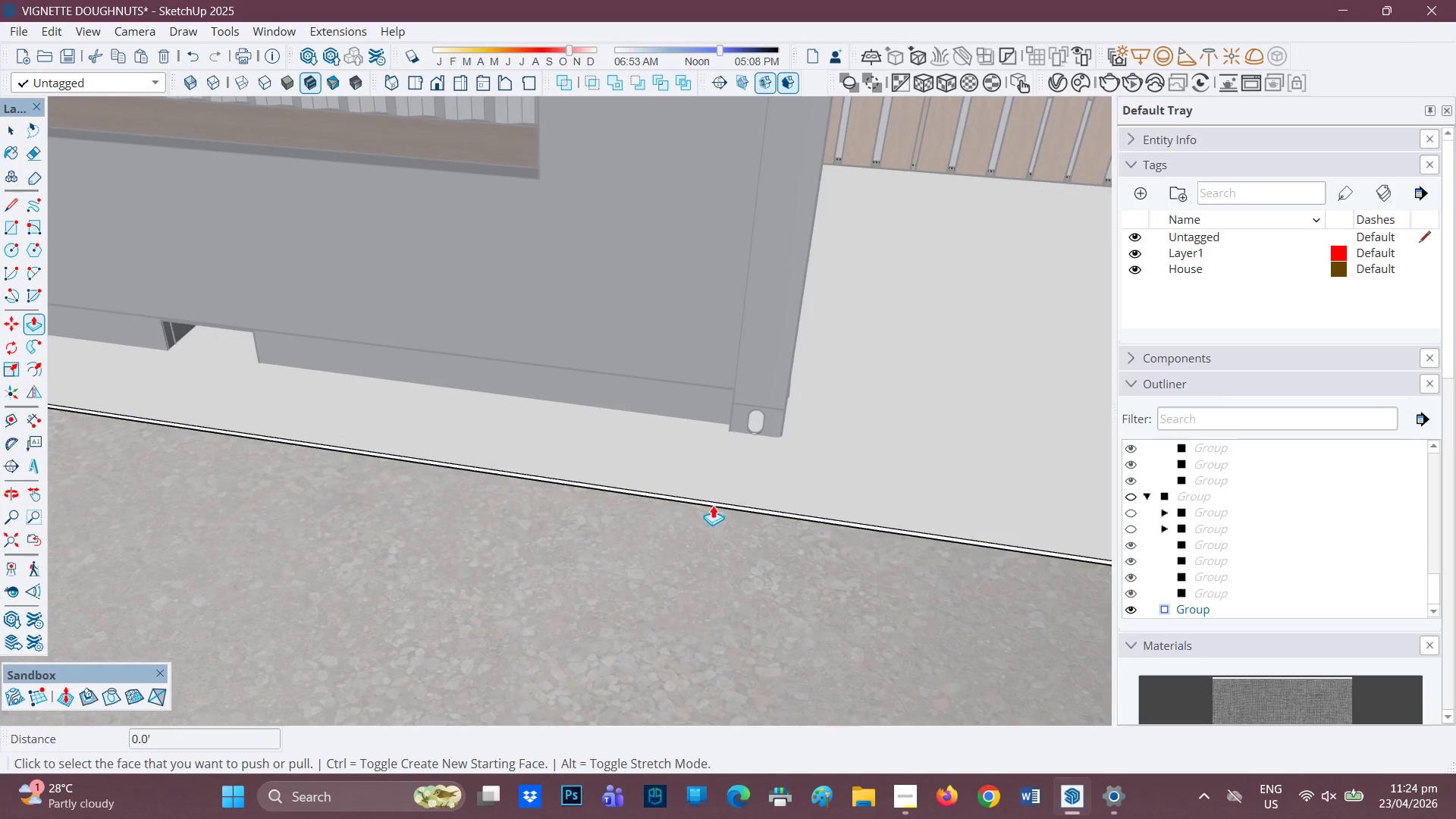 
left_click([717, 504])
 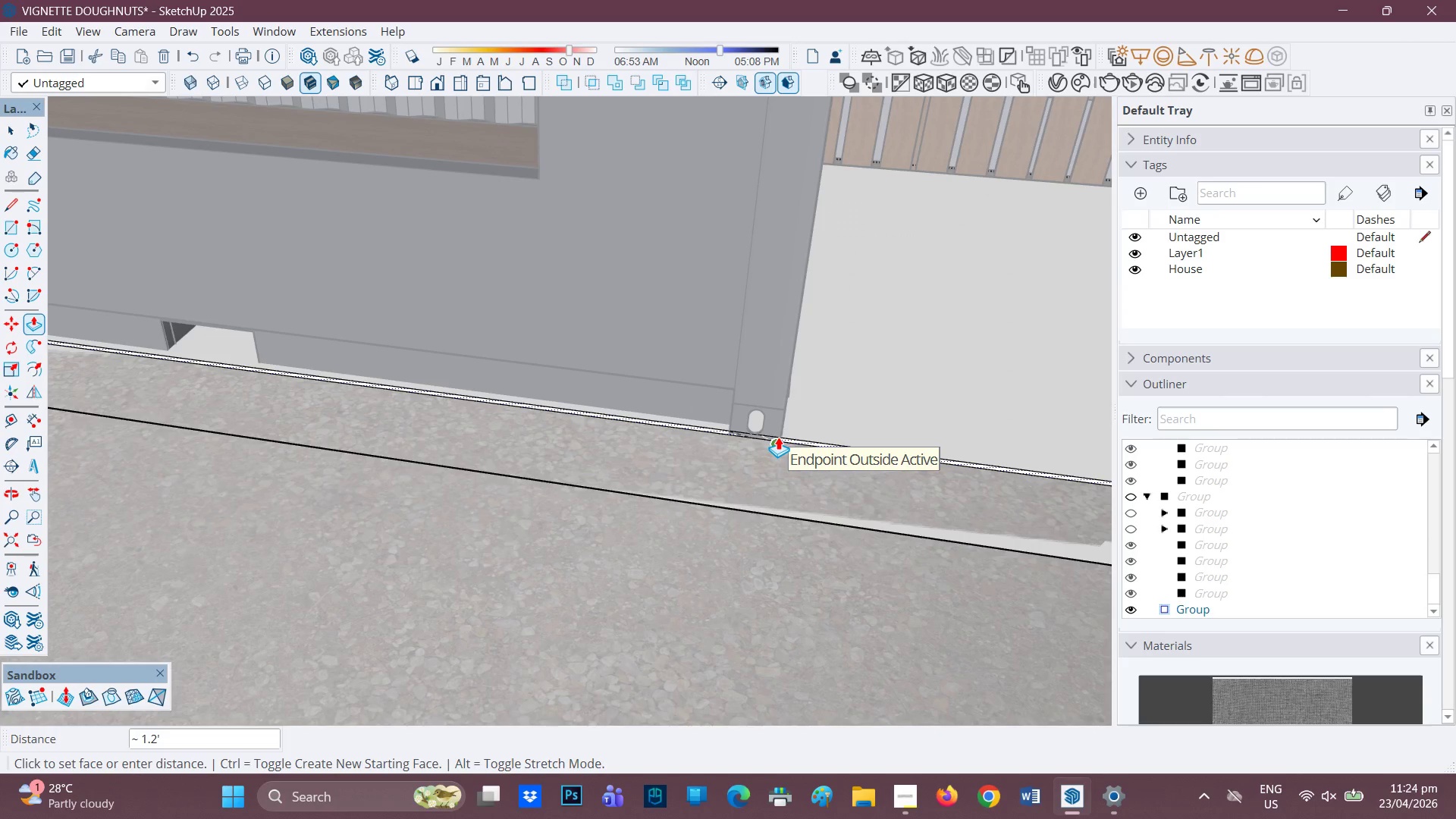 
wait(5.77)
 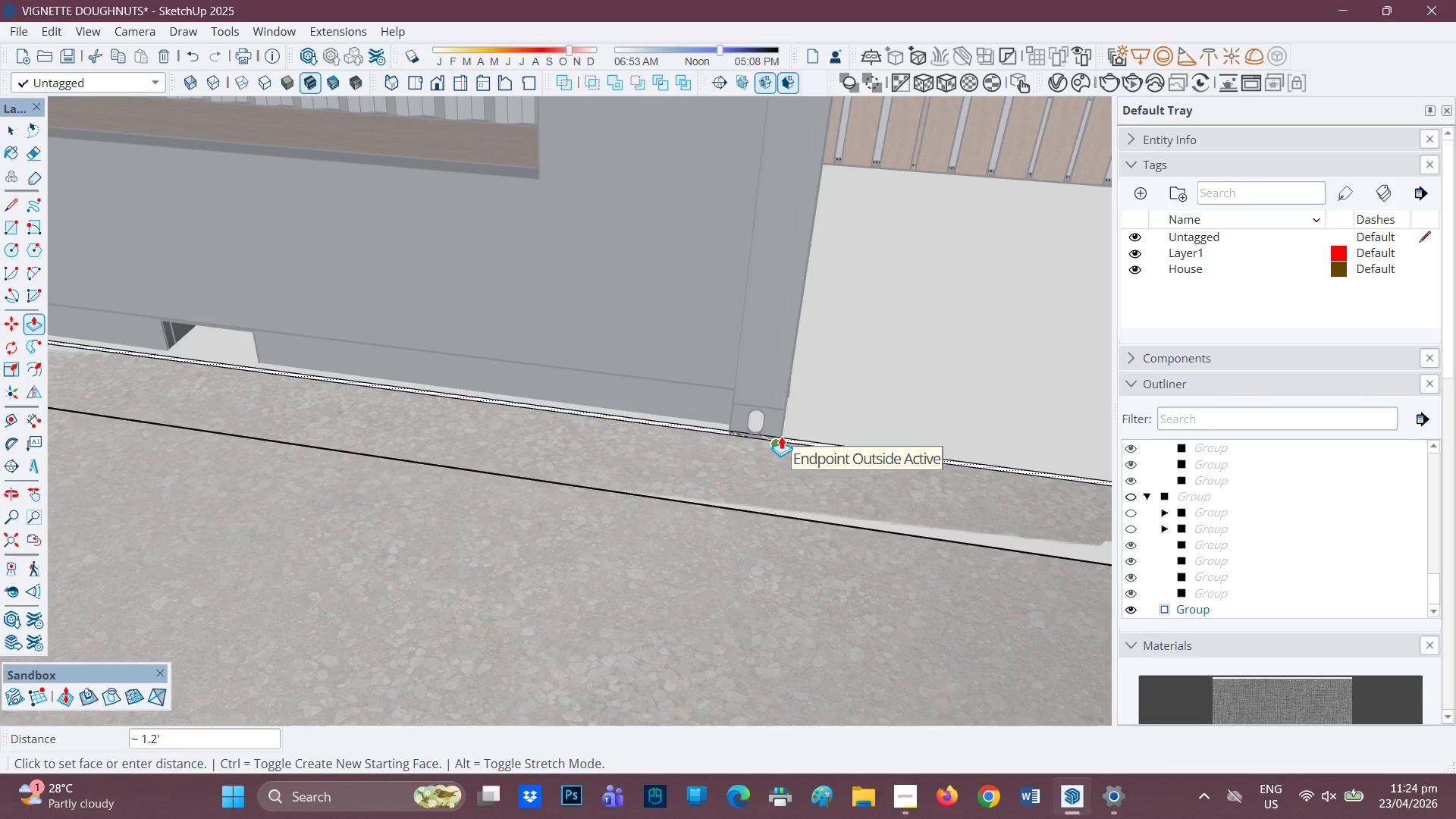 
left_click([778, 437])
 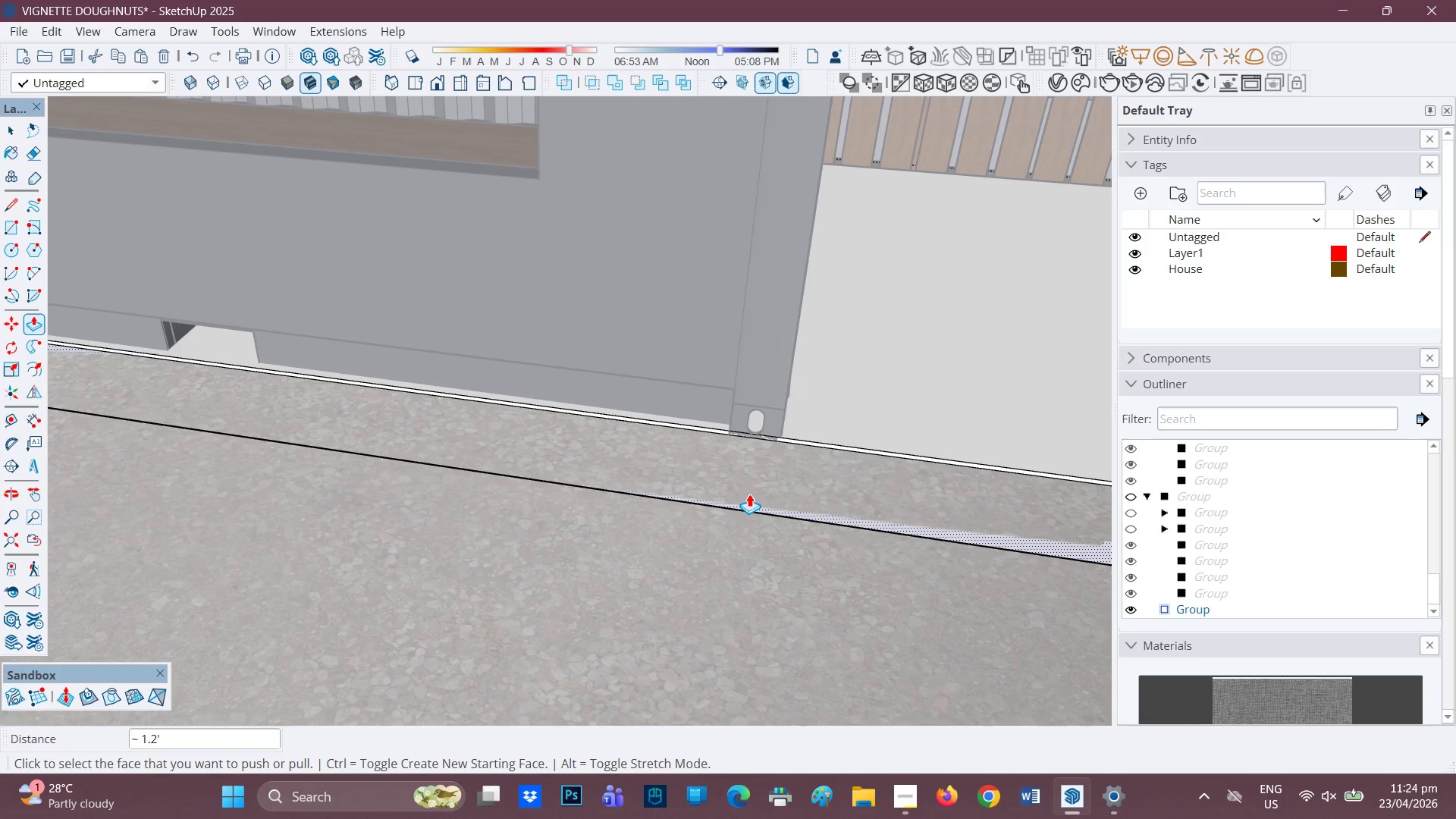 
key(Space)
 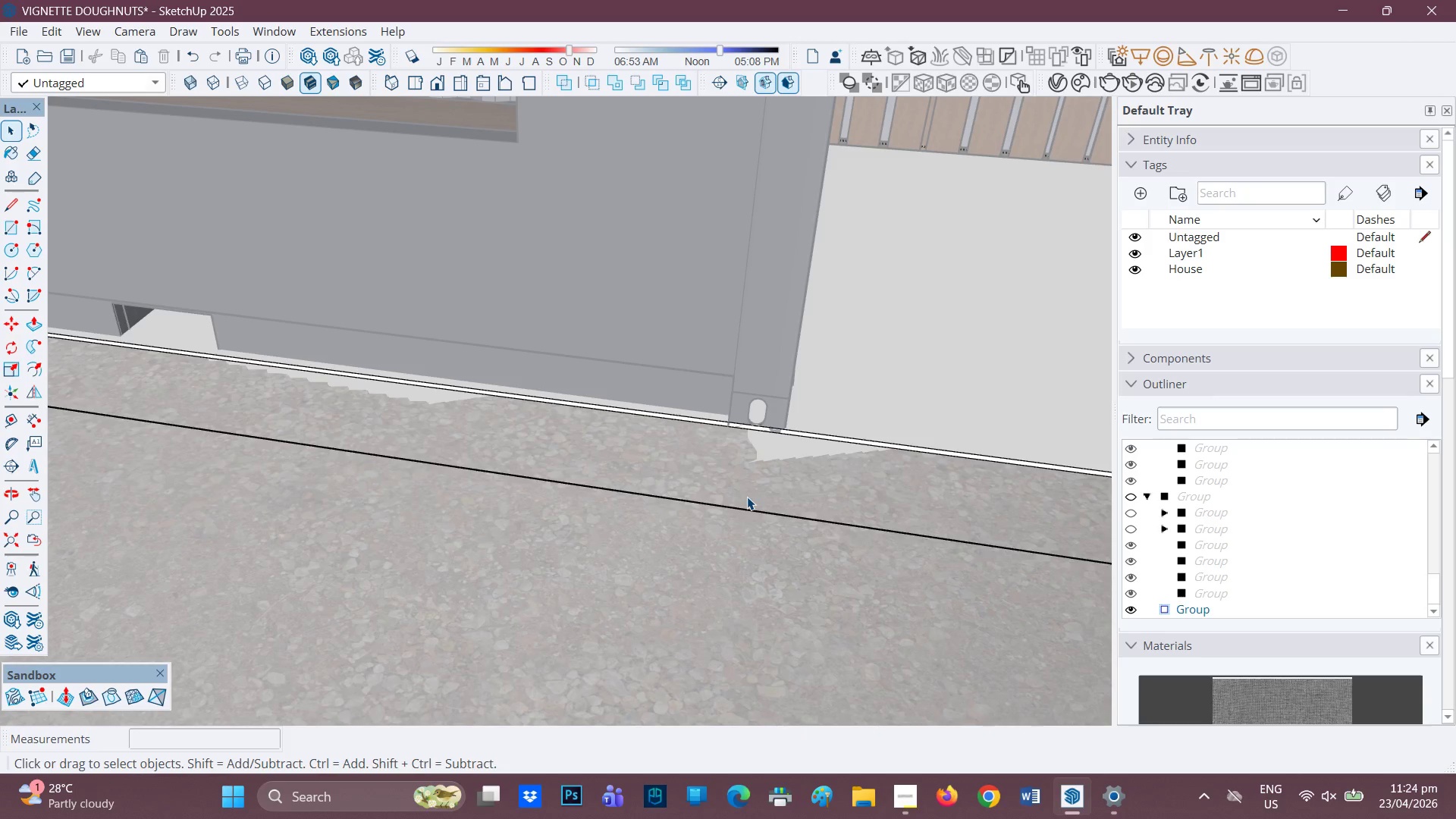 
scroll: coordinate [740, 522], scroll_direction: up, amount: 1.0
 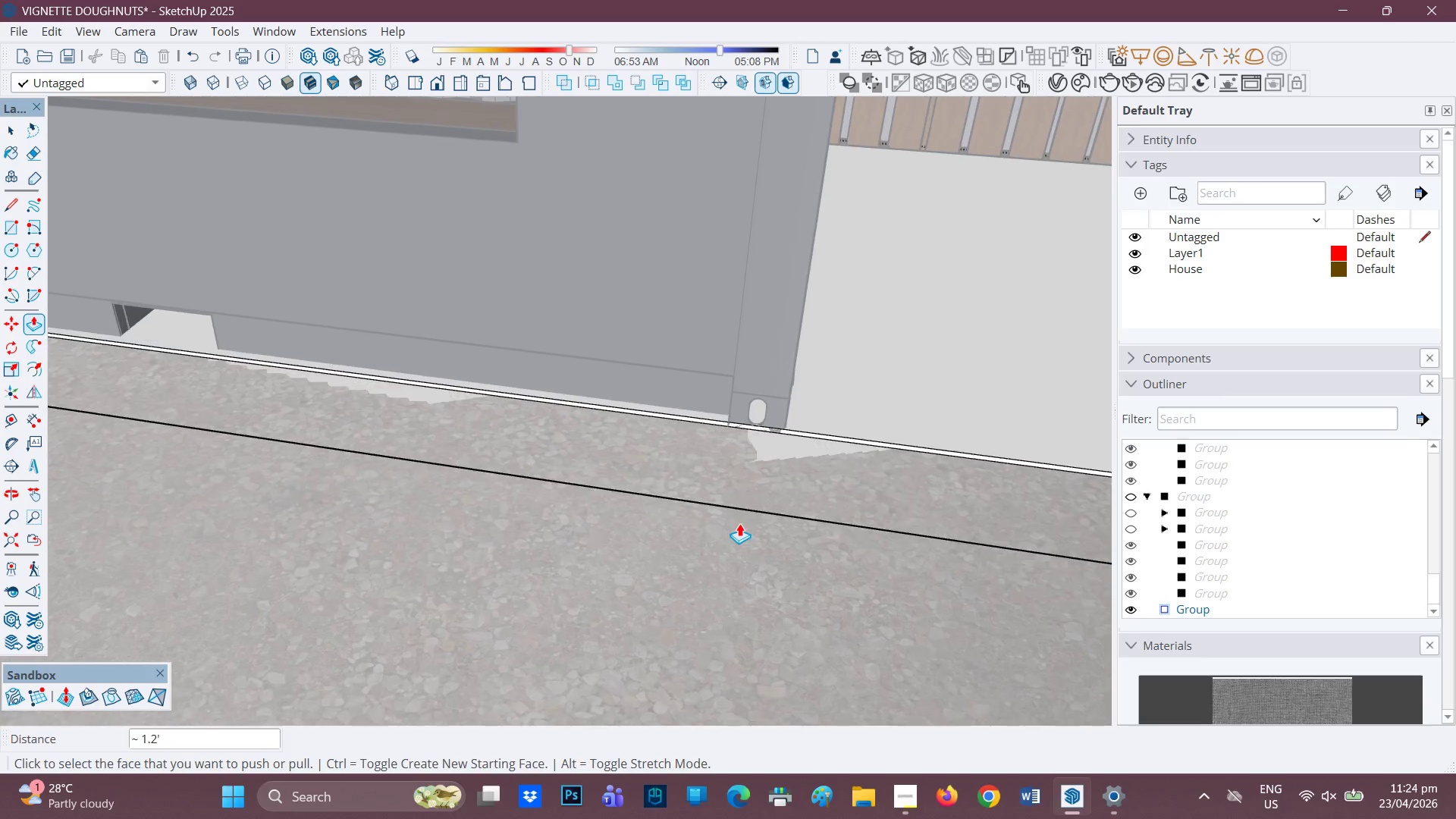 
left_click_drag(start_coordinate=[749, 497], to_coordinate=[754, 500])
 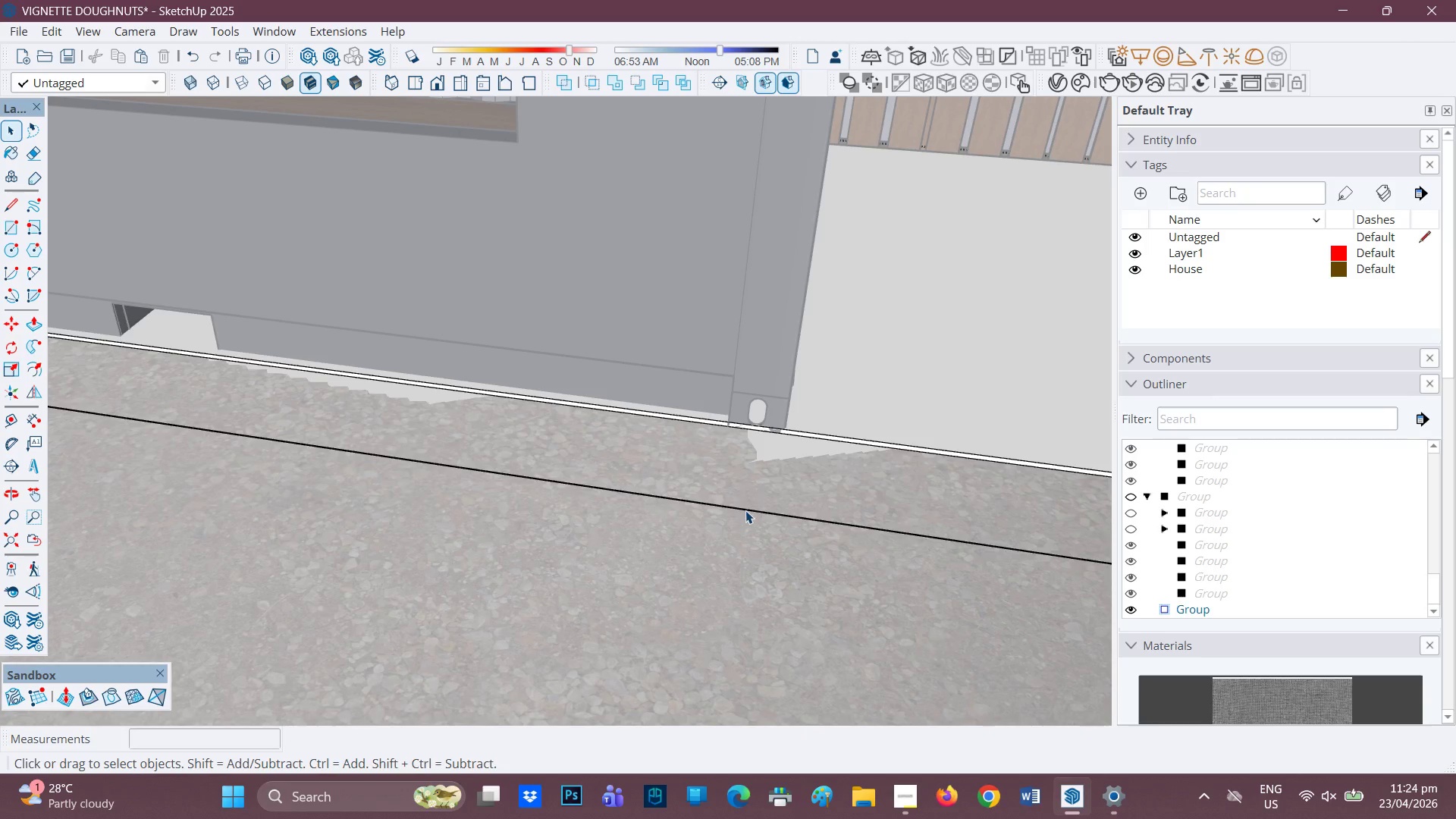 
scroll: coordinate [711, 506], scroll_direction: down, amount: 4.0
 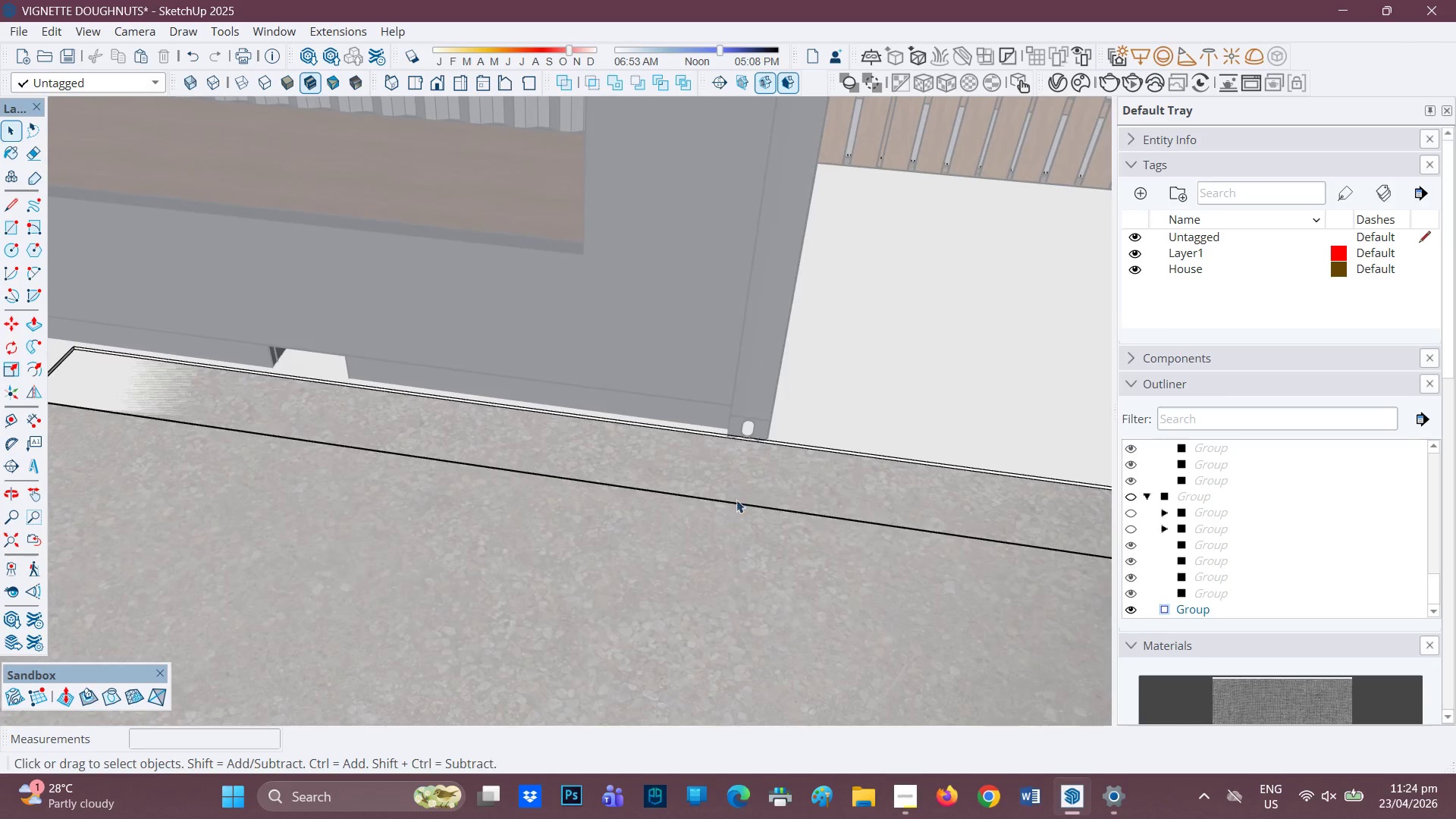 
key(Space)
 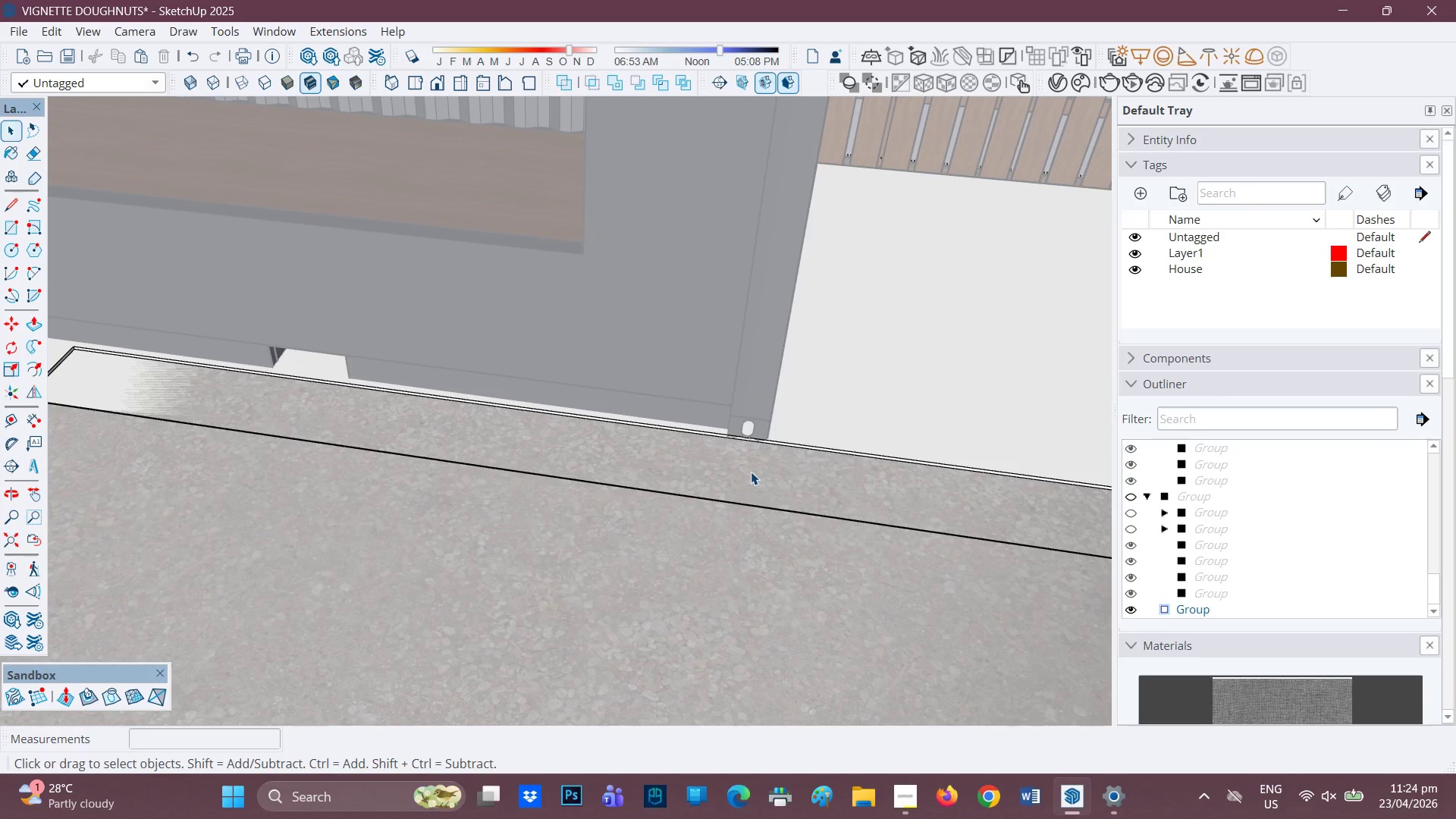 
left_click([751, 472])
 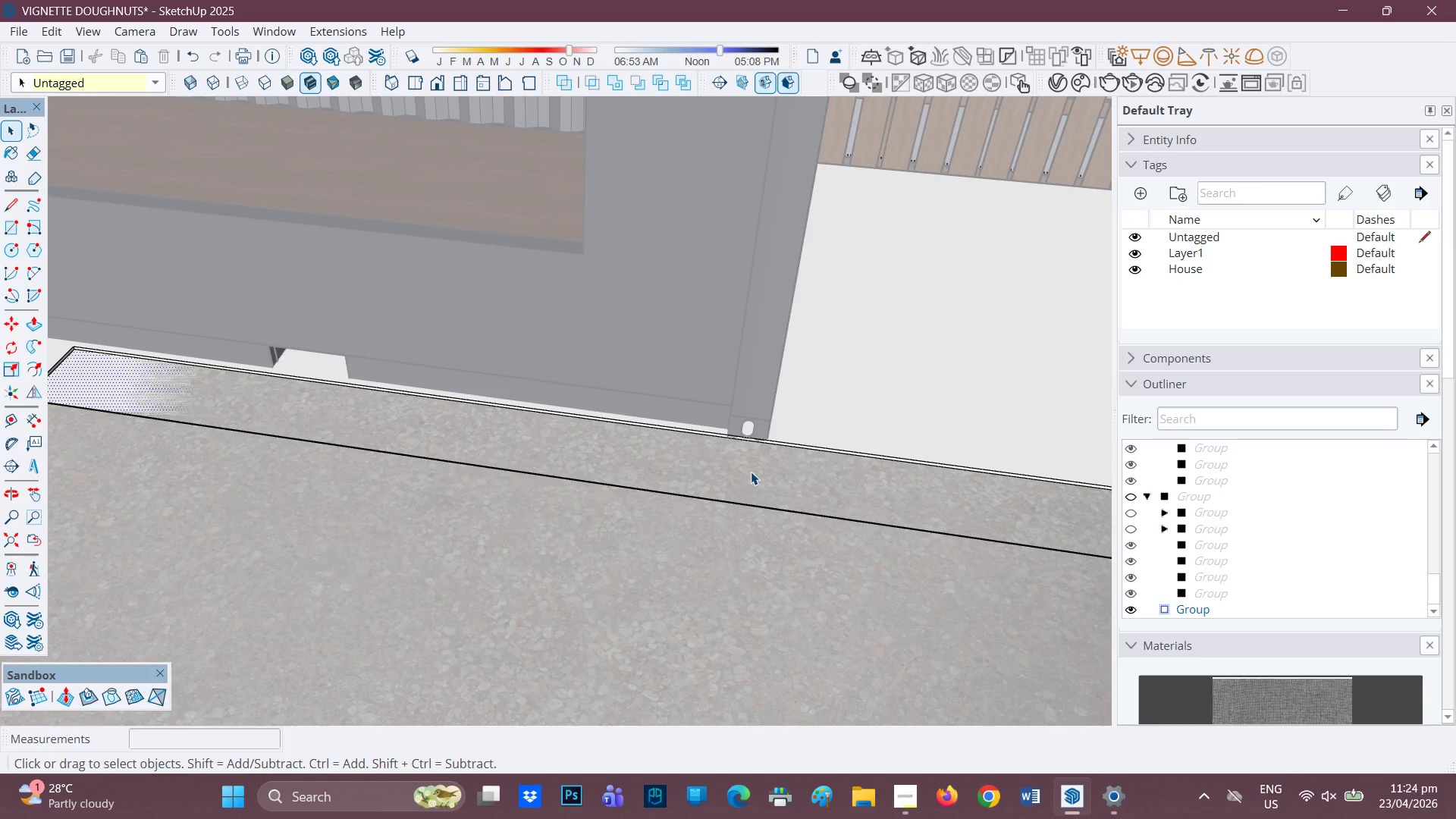 
right_click([751, 472])
 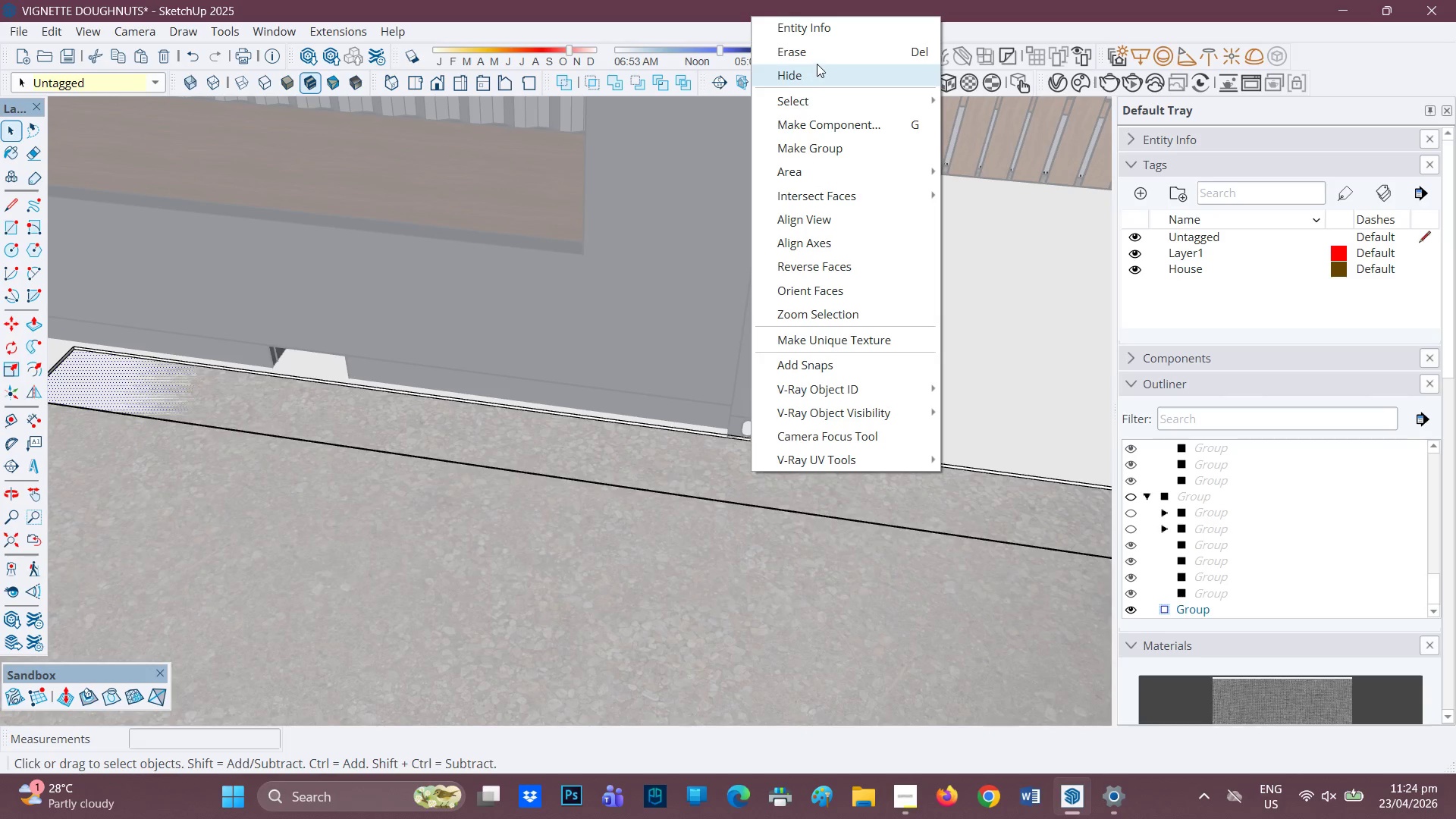 
left_click([817, 46])
 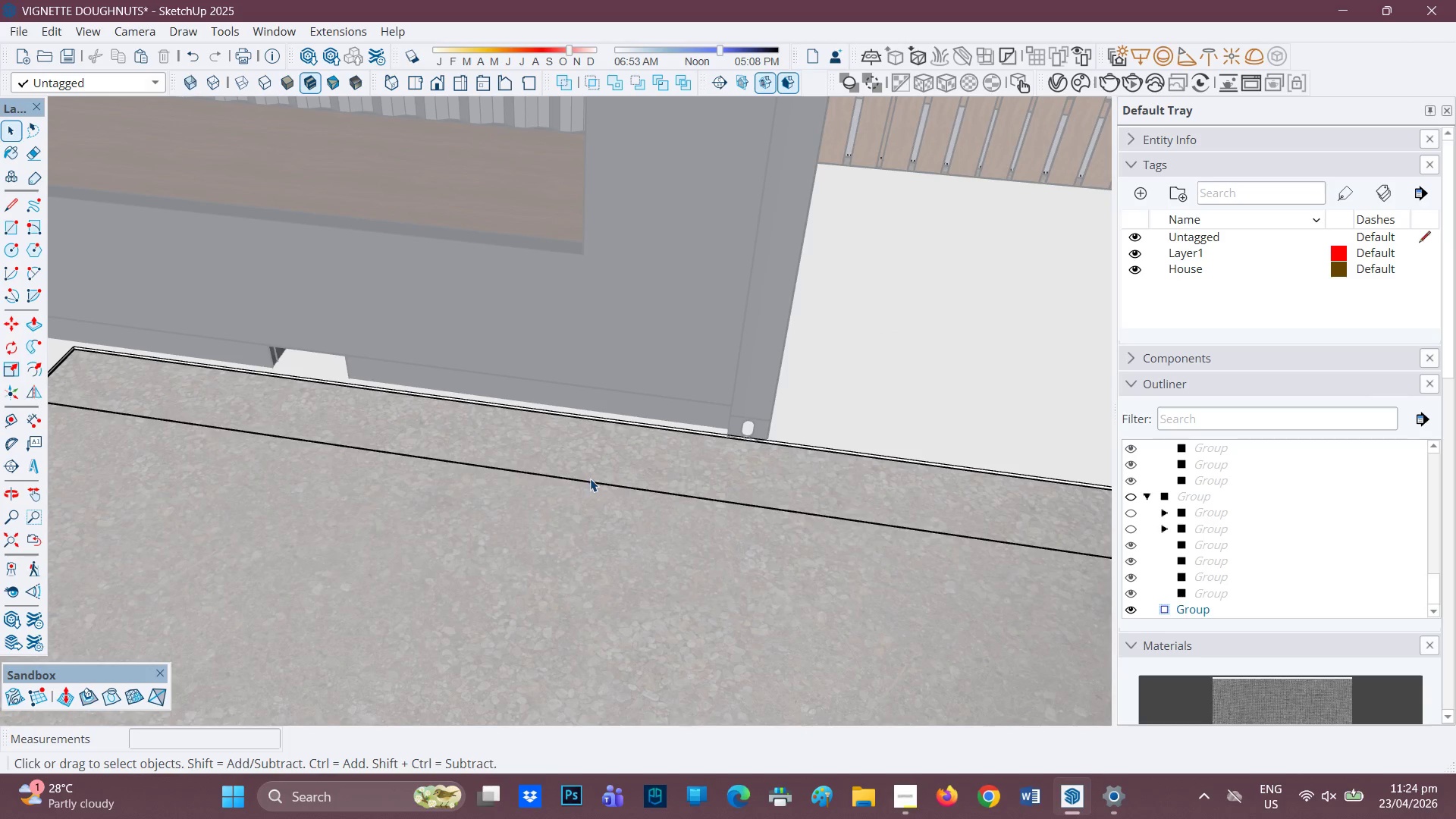 
scroll: coordinate [559, 477], scroll_direction: down, amount: 5.0
 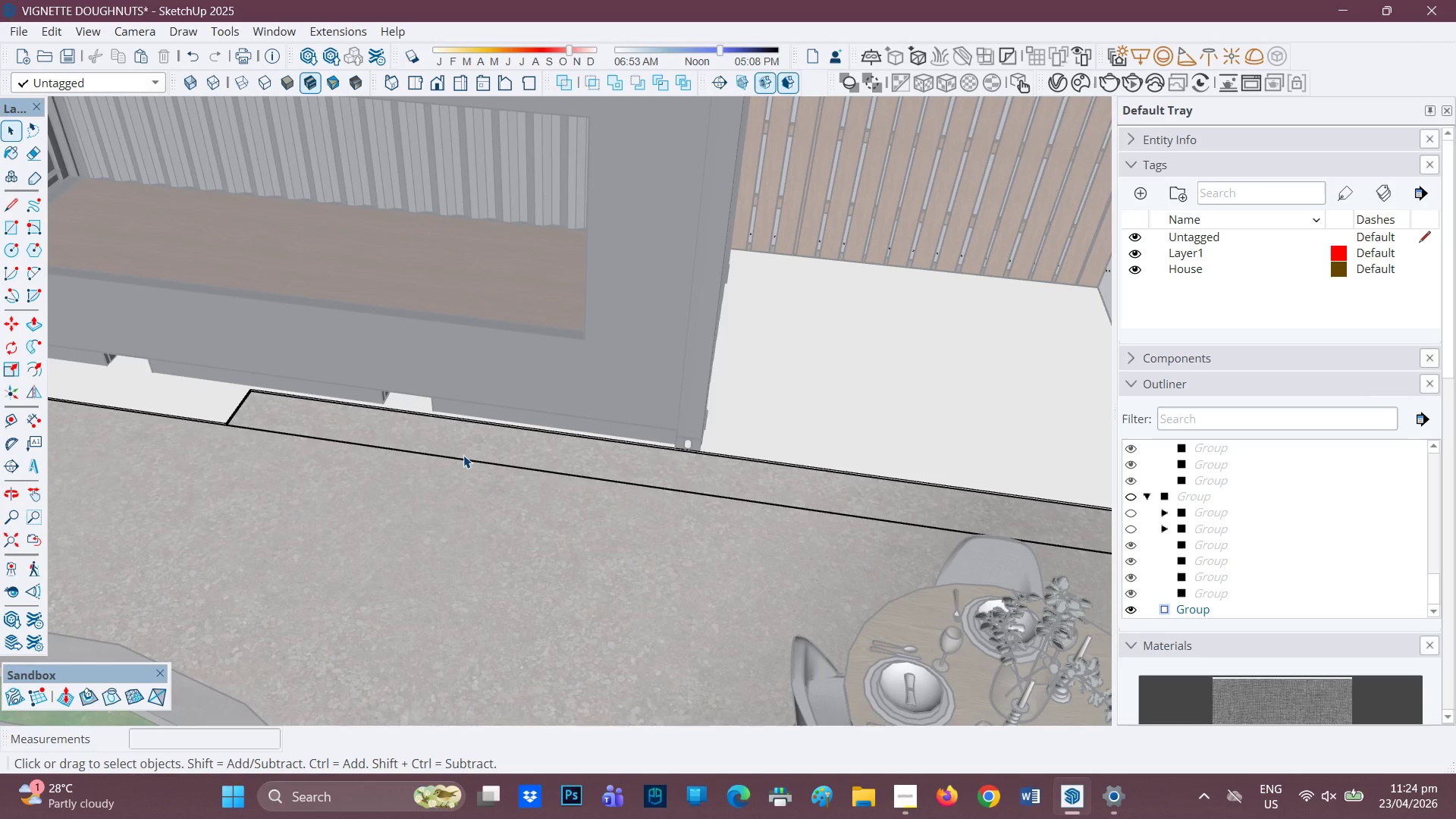 
key(E)
 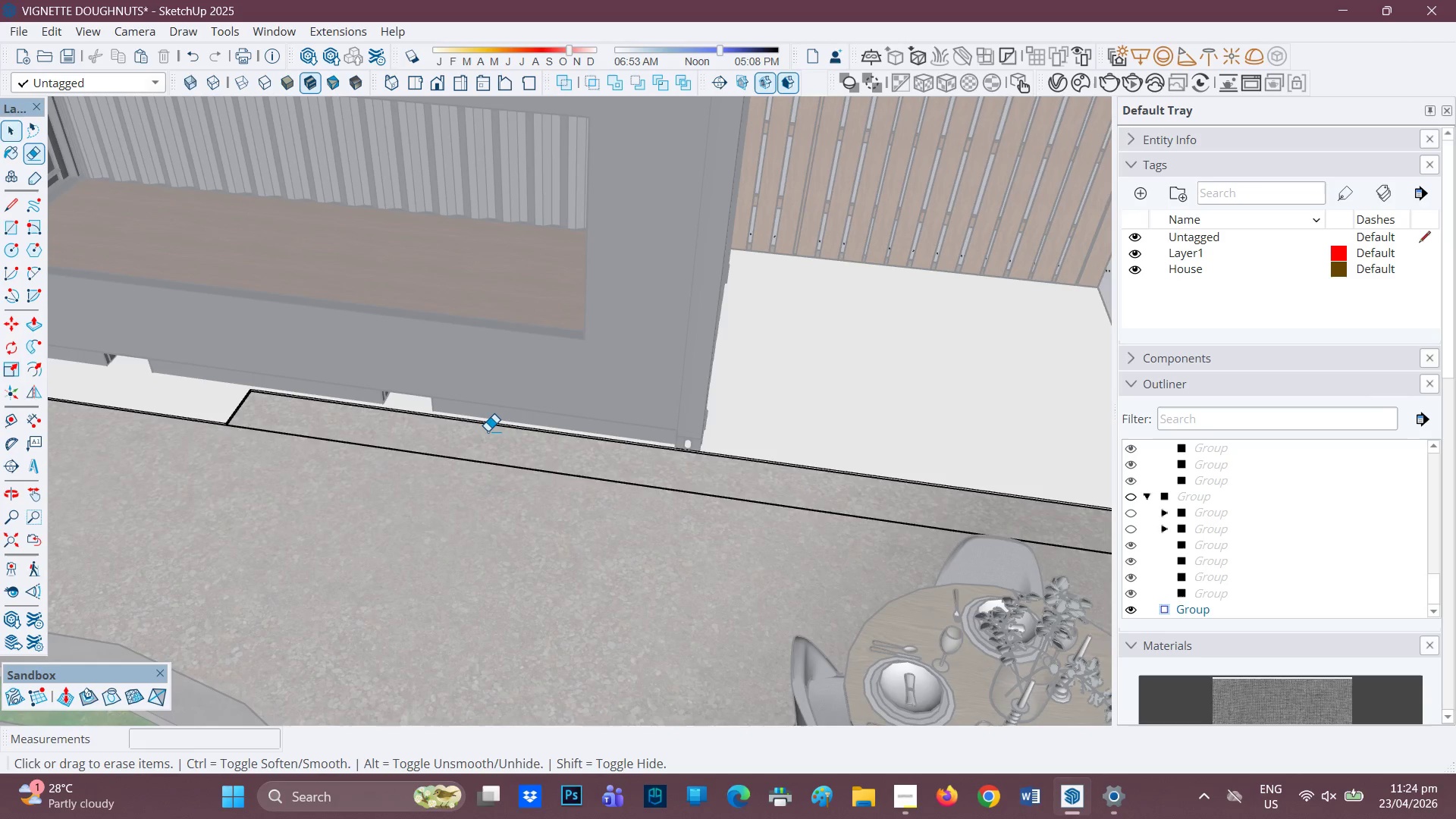 
left_click_drag(start_coordinate=[491, 431], to_coordinate=[490, 468])
 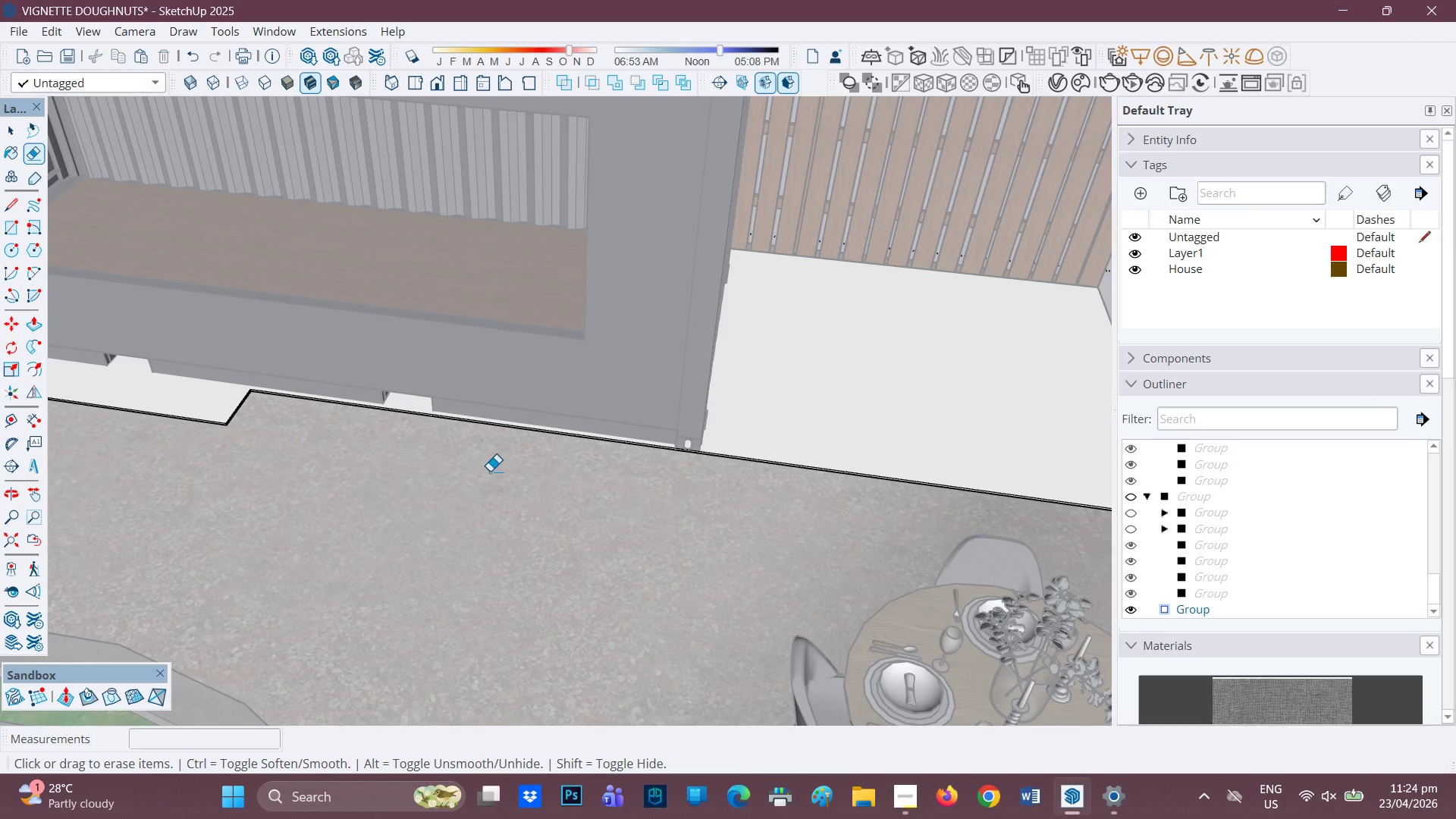 
scroll: coordinate [620, 447], scroll_direction: down, amount: 5.0
 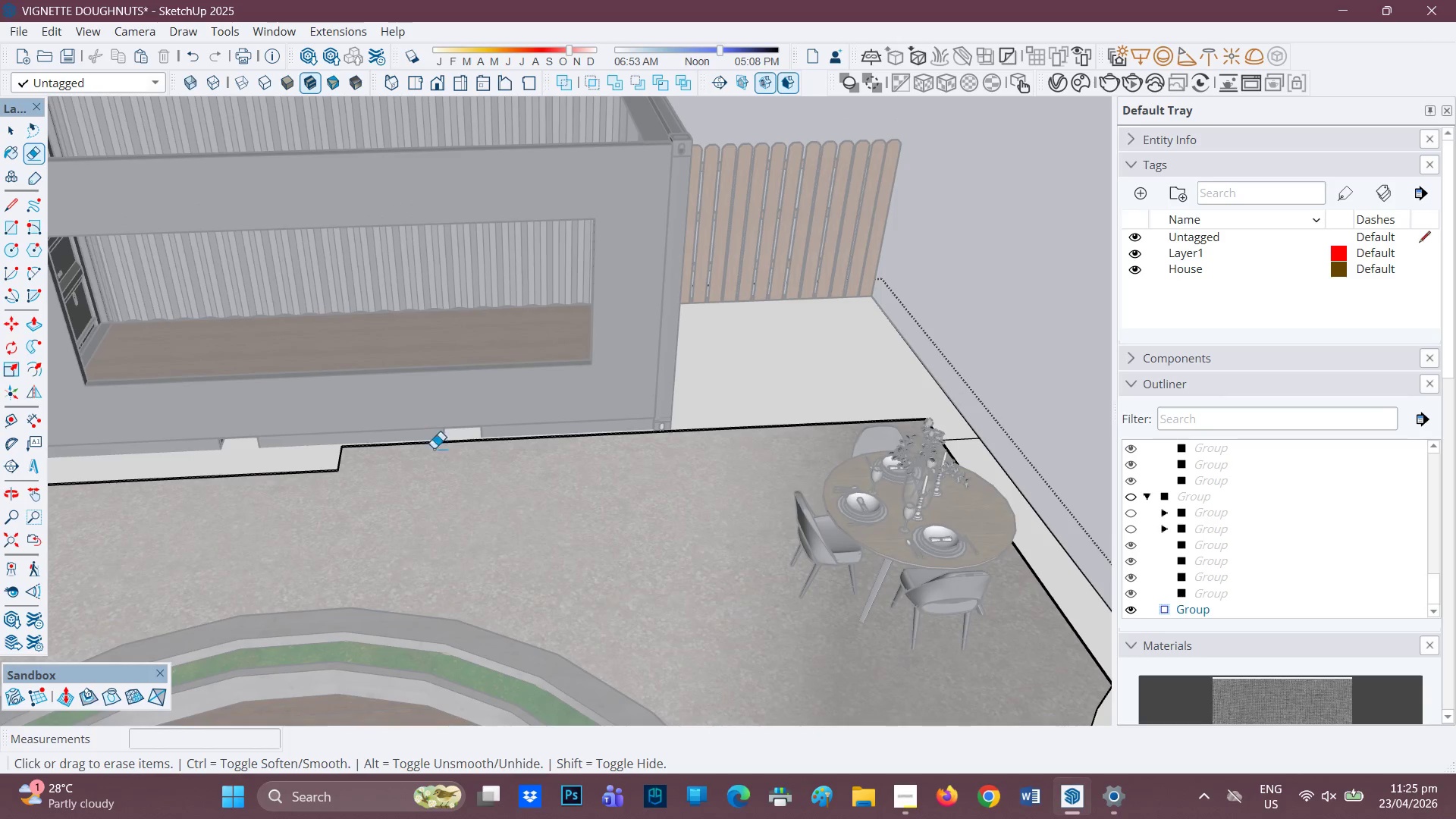 
key(H)
 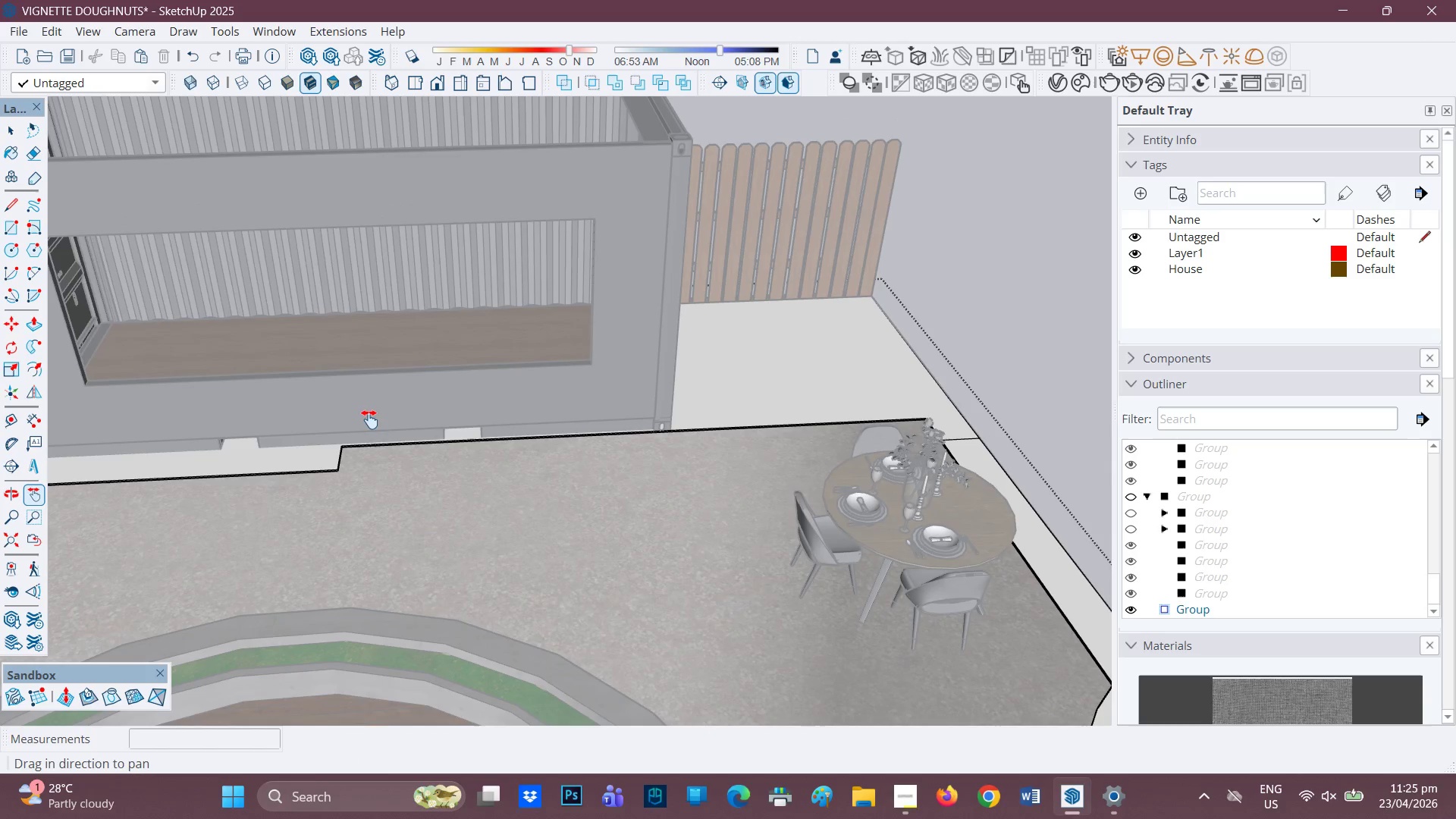 
left_click_drag(start_coordinate=[370, 424], to_coordinate=[622, 376])
 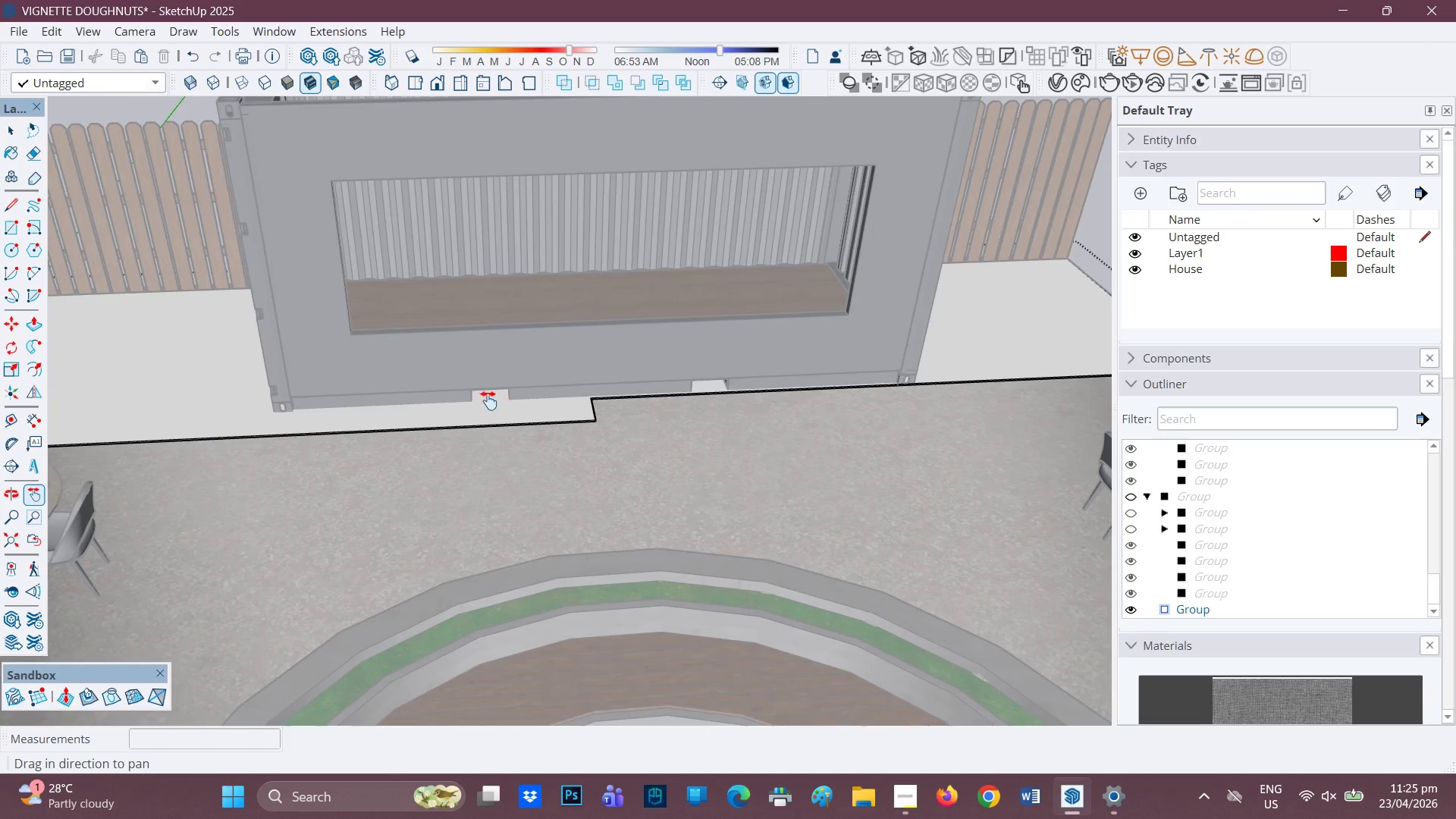 
scroll: coordinate [517, 463], scroll_direction: up, amount: 11.0
 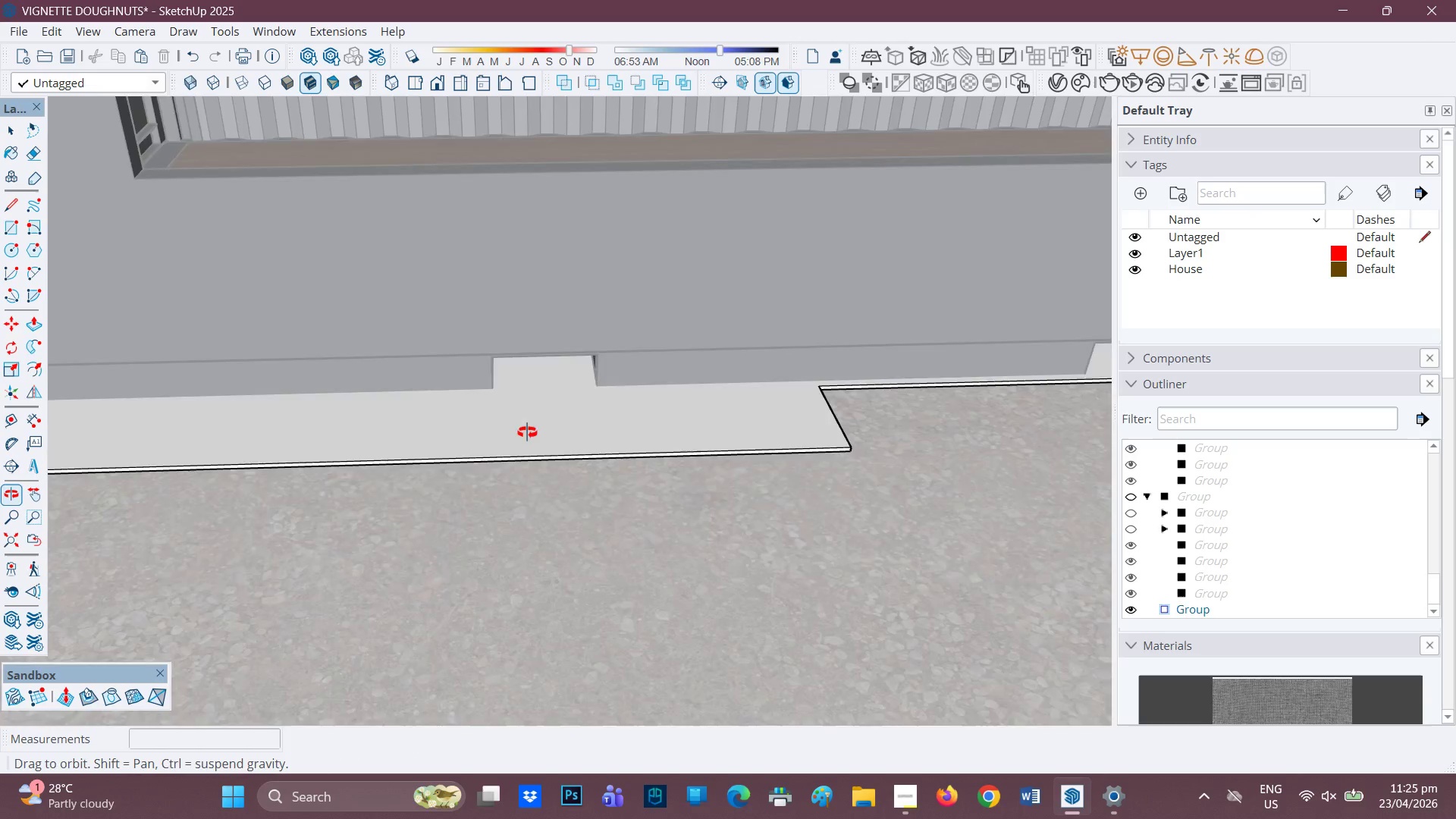 
key(Space)
 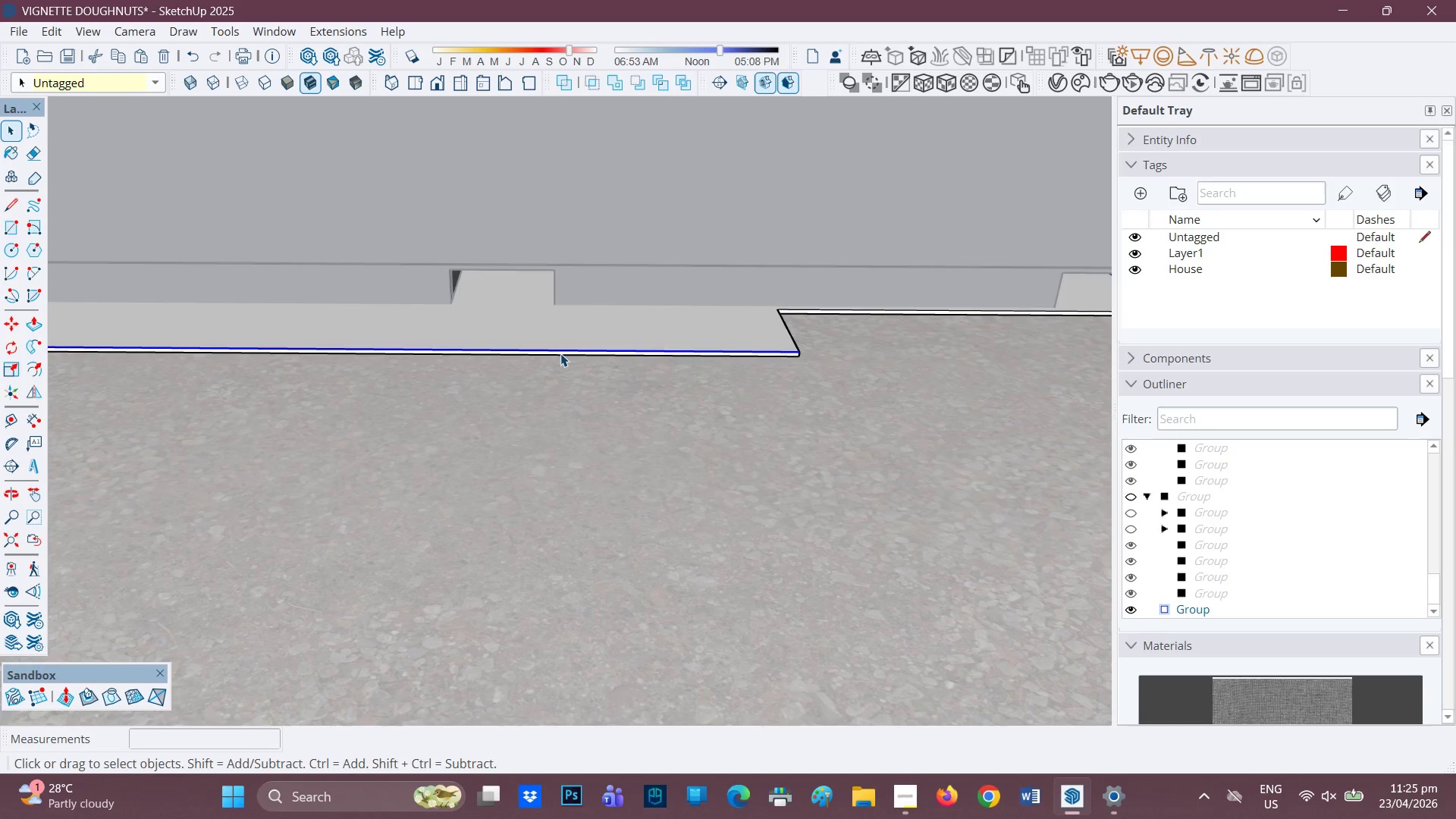 
key(P)
 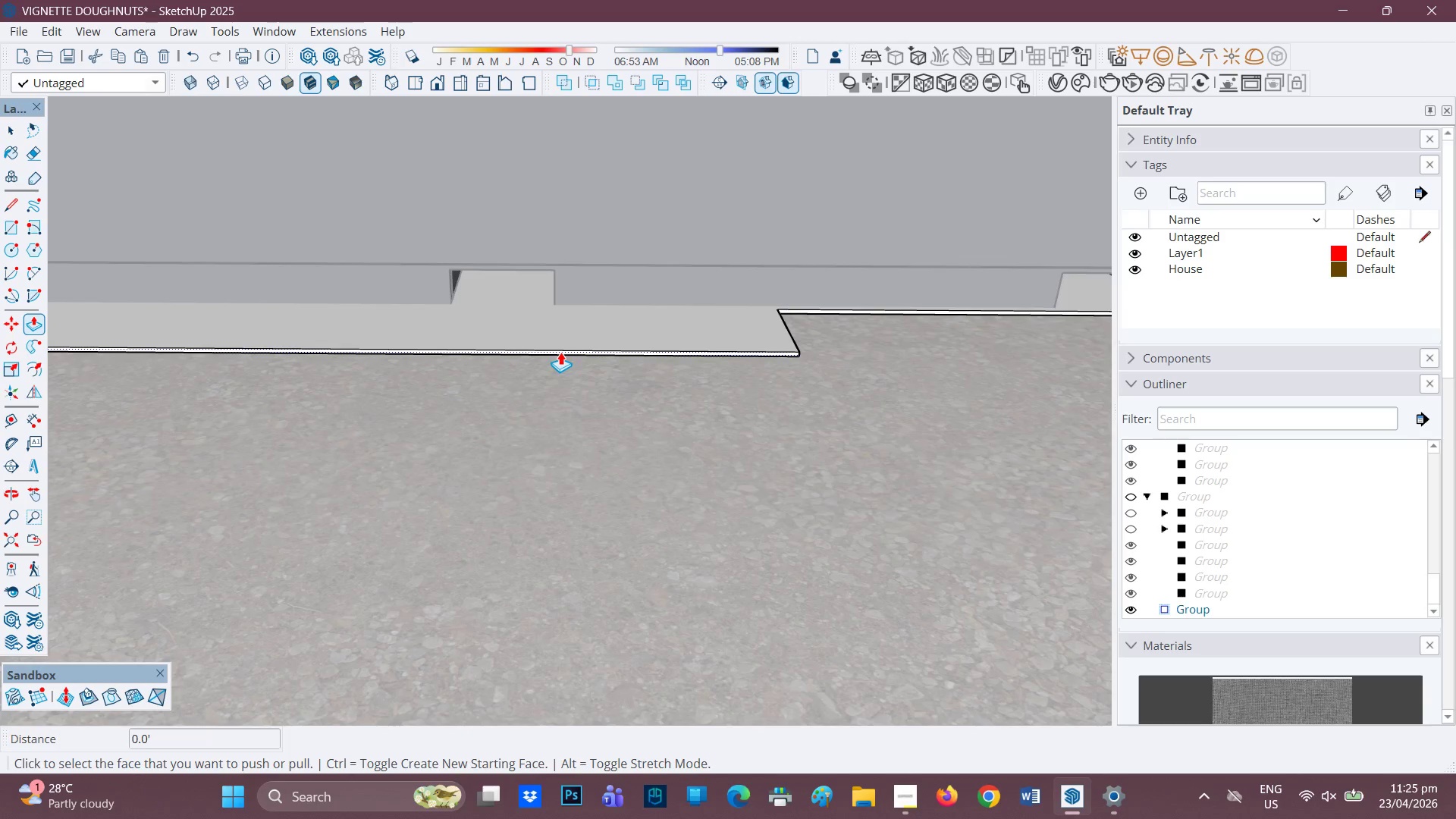 
left_click([560, 352])
 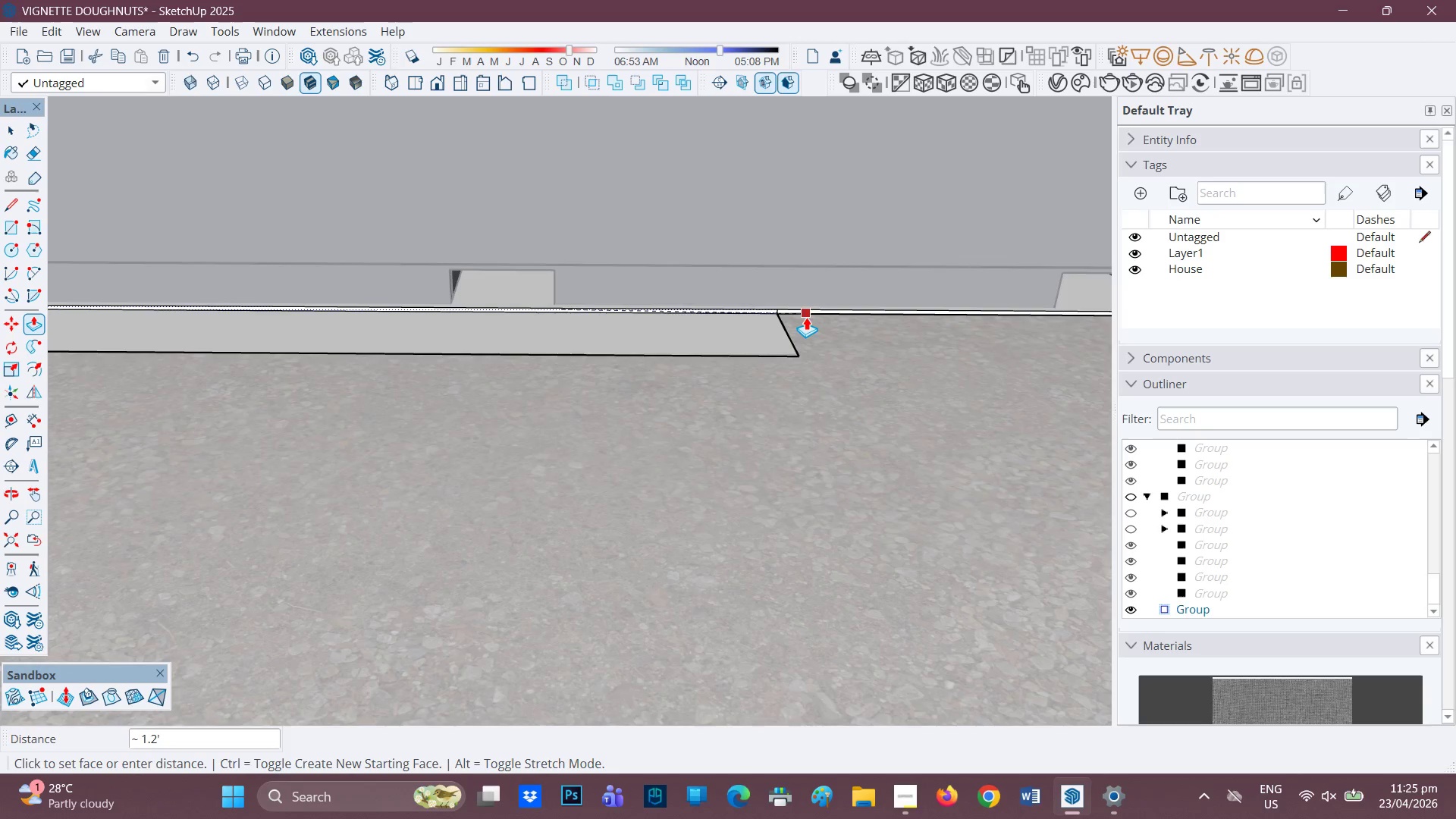 
left_click([805, 317])
 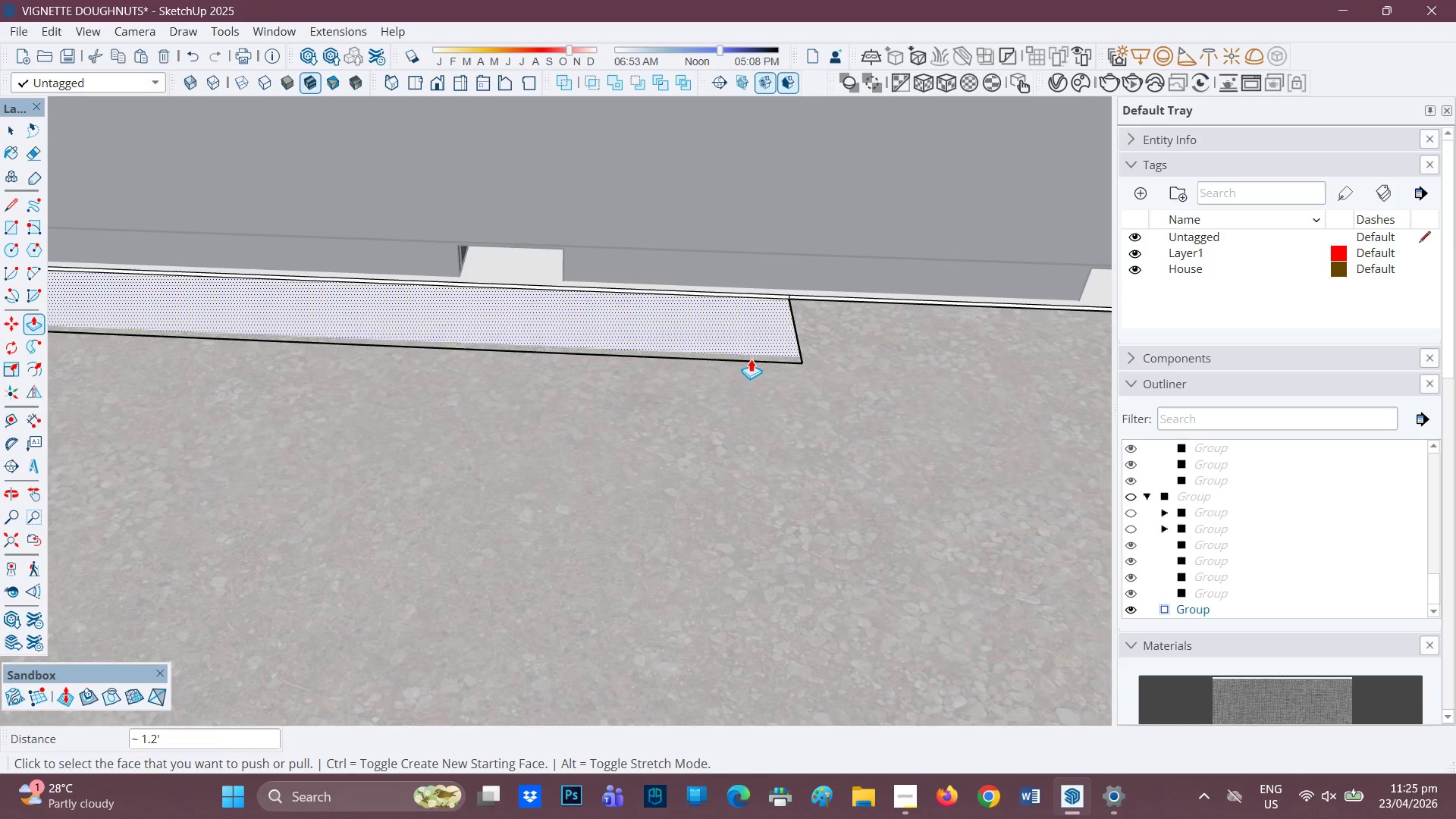 
key(E)
 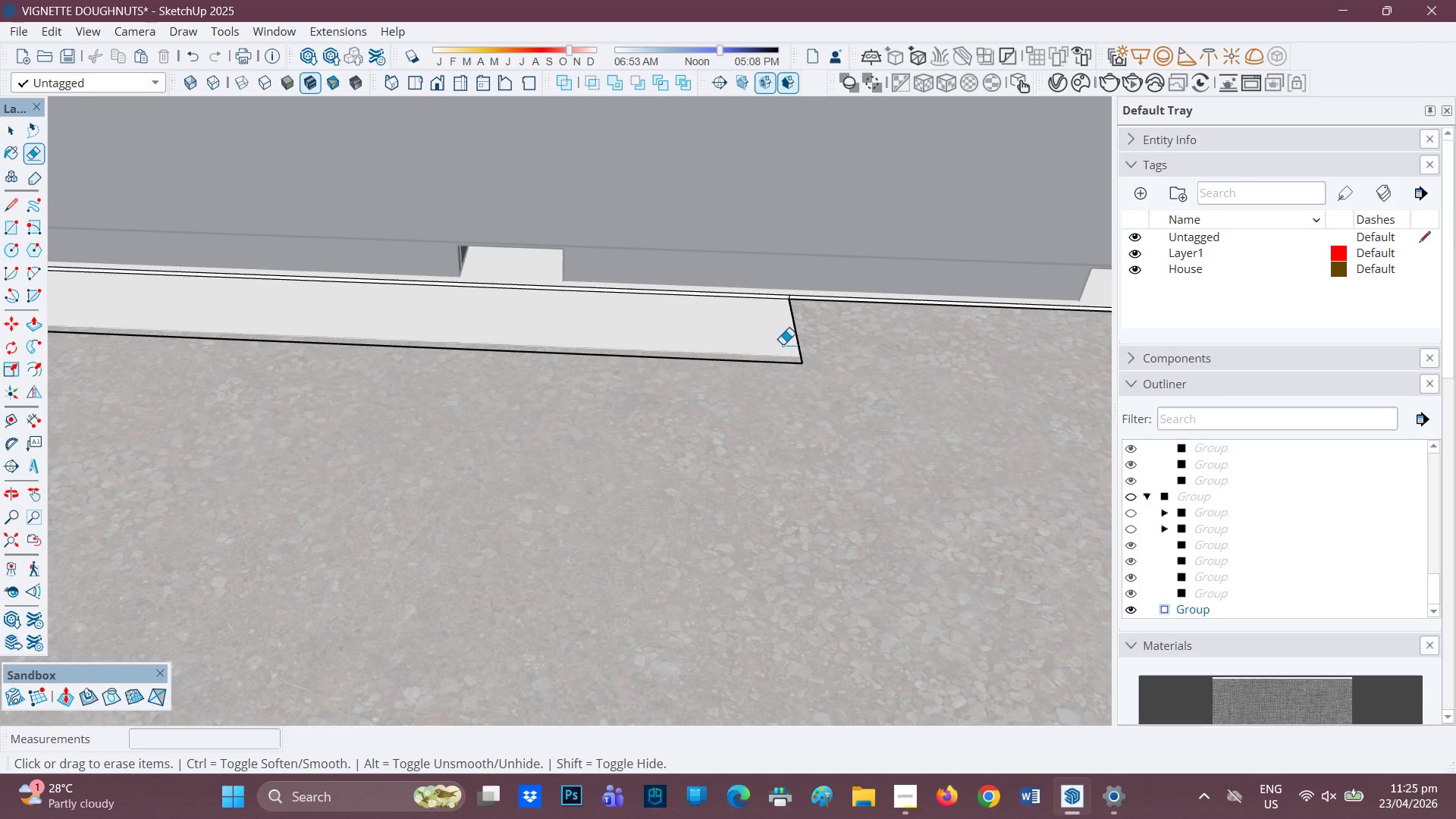 
left_click_drag(start_coordinate=[827, 351], to_coordinate=[753, 375])
 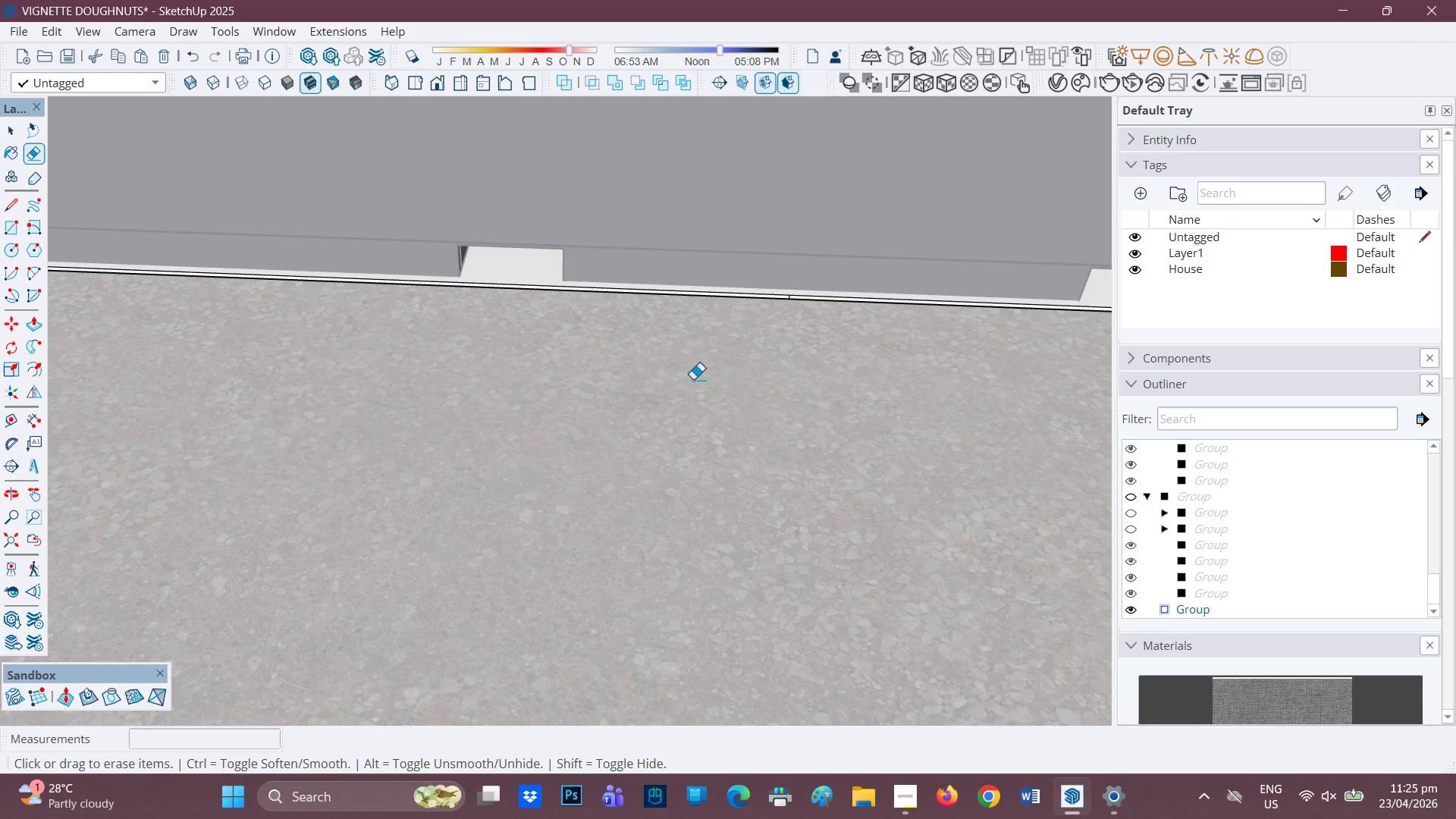 
scroll: coordinate [398, 429], scroll_direction: down, amount: 17.0
 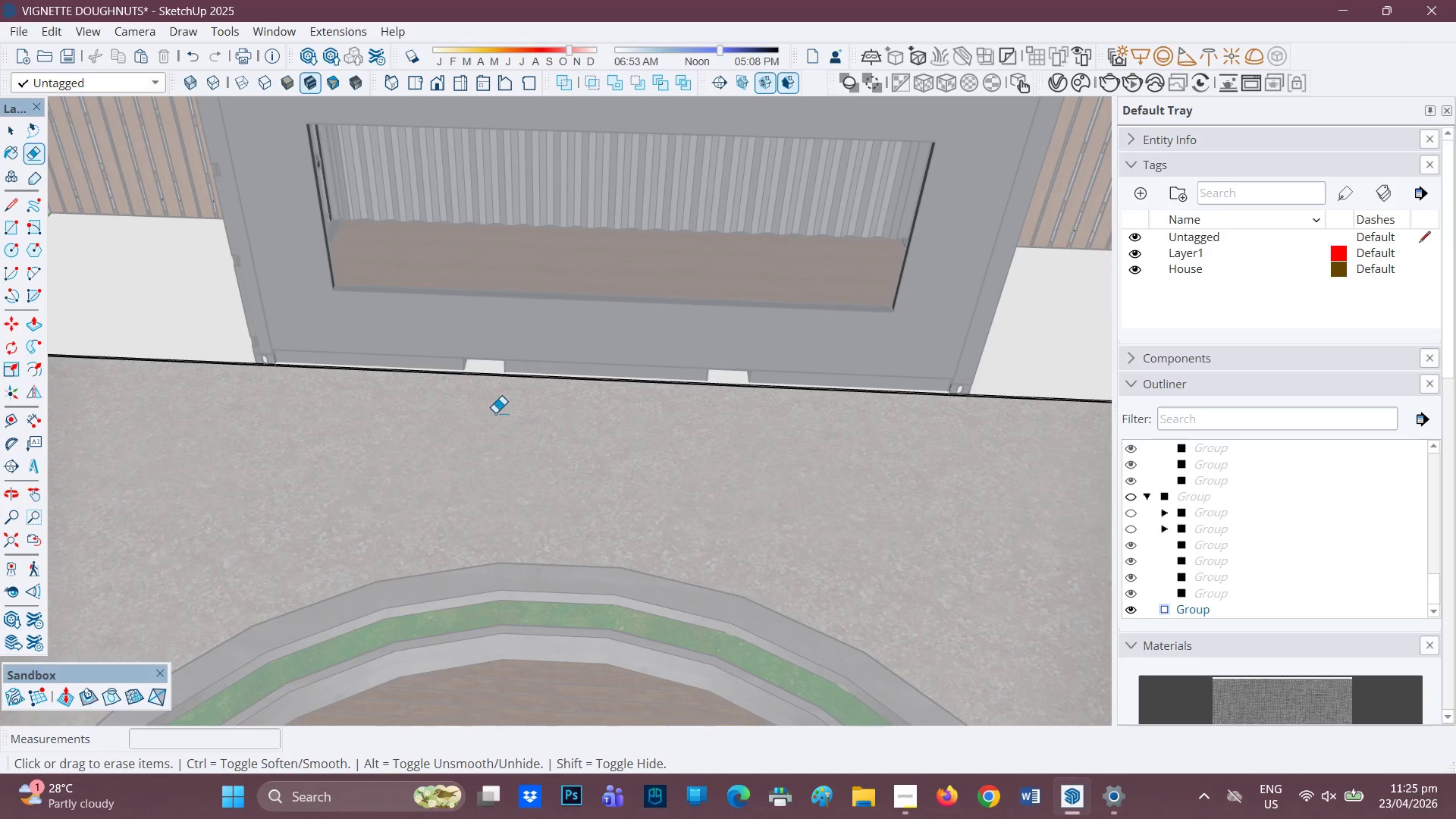 
key(H)
 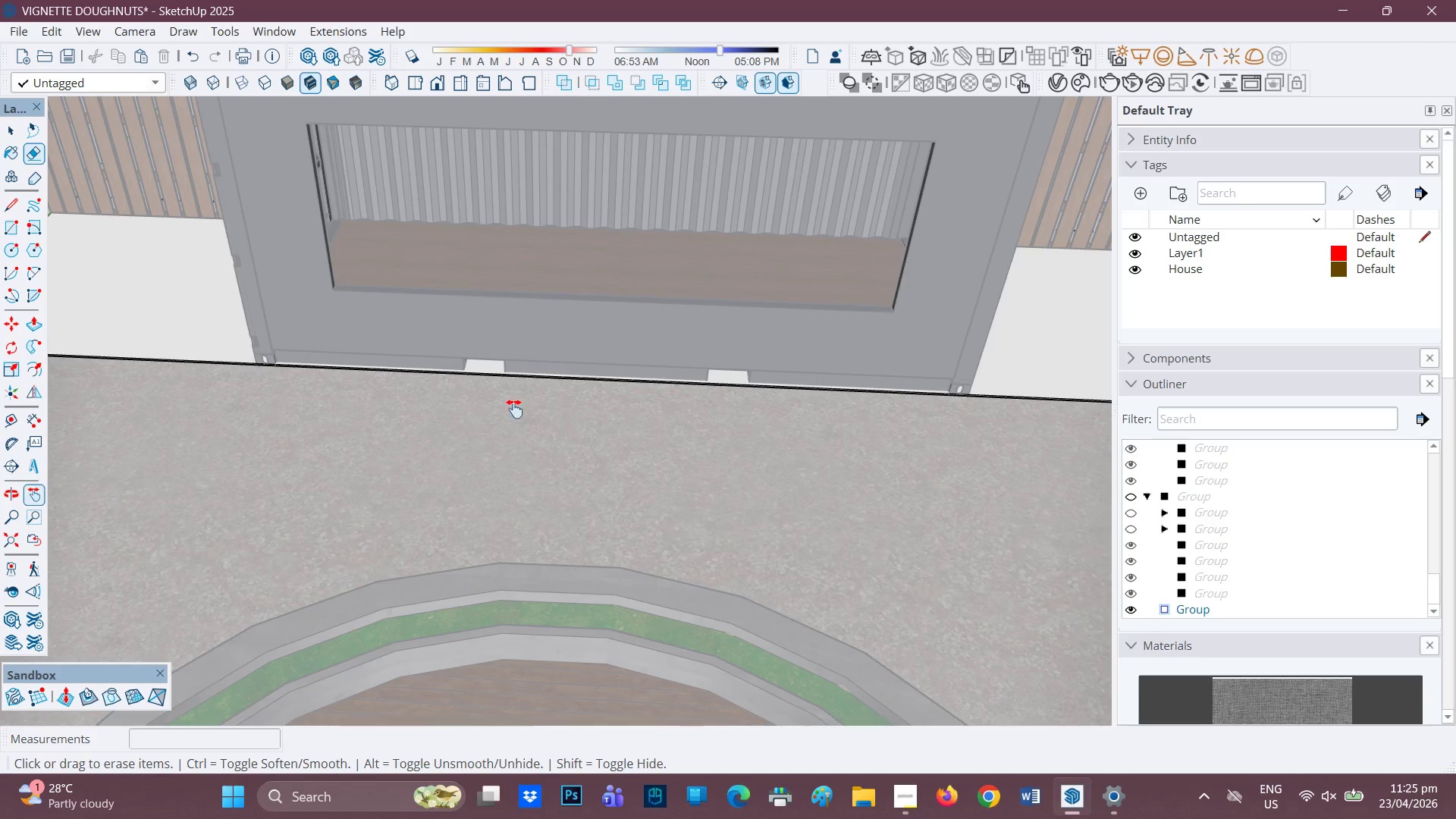 
left_click_drag(start_coordinate=[514, 409], to_coordinate=[234, 519])
 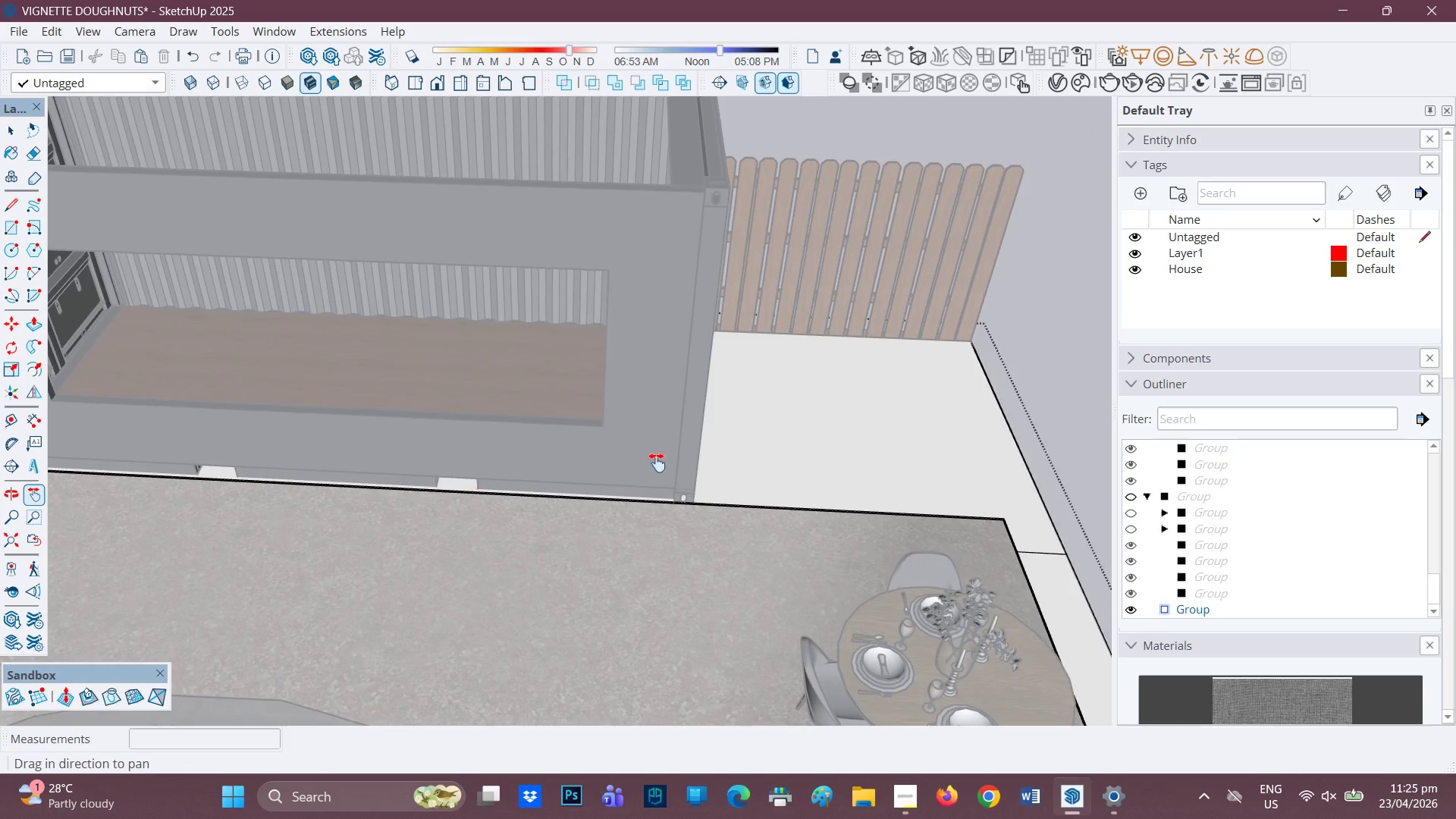 
scroll: coordinate [684, 435], scroll_direction: up, amount: 3.0
 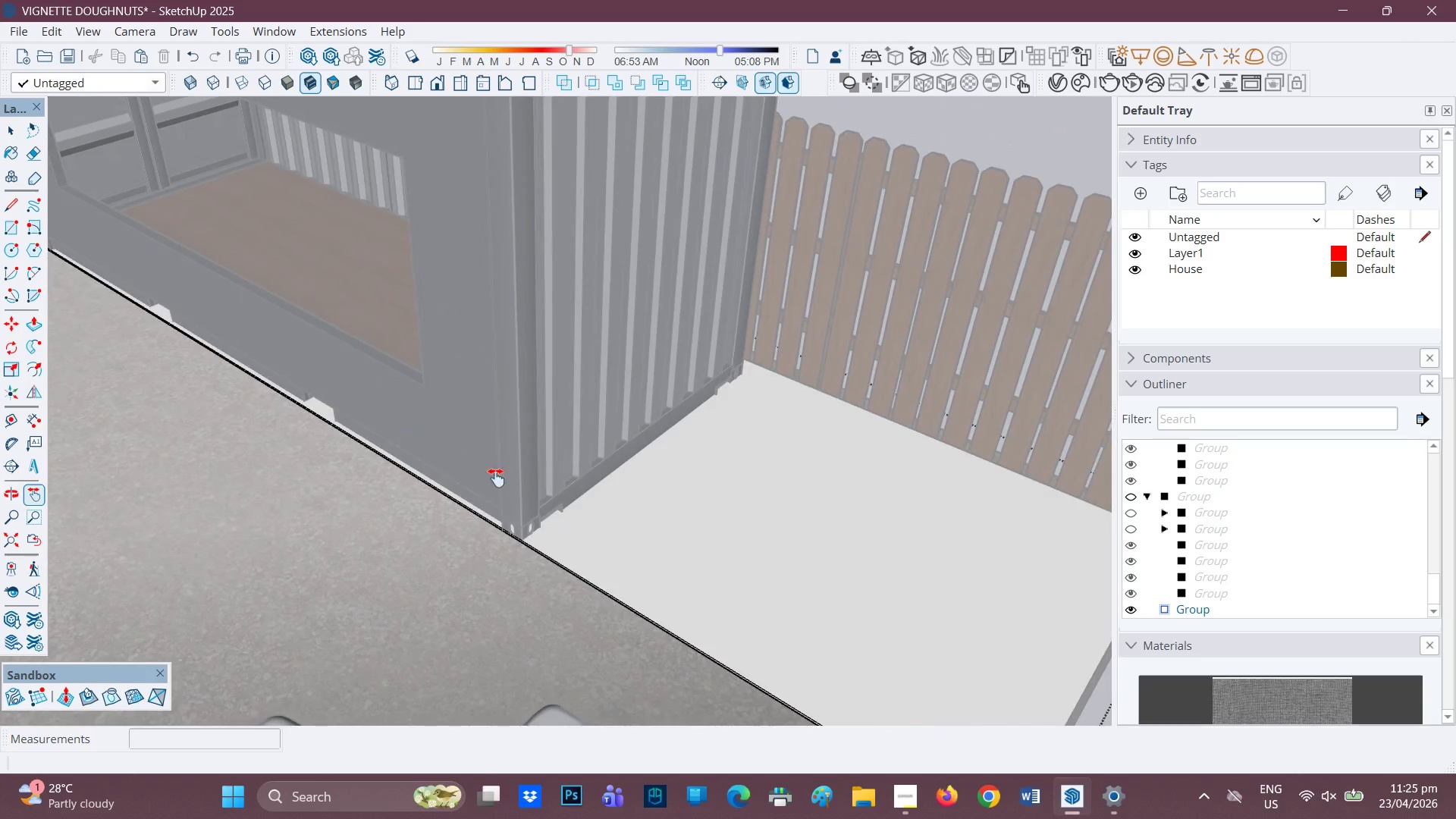 
key(L)
 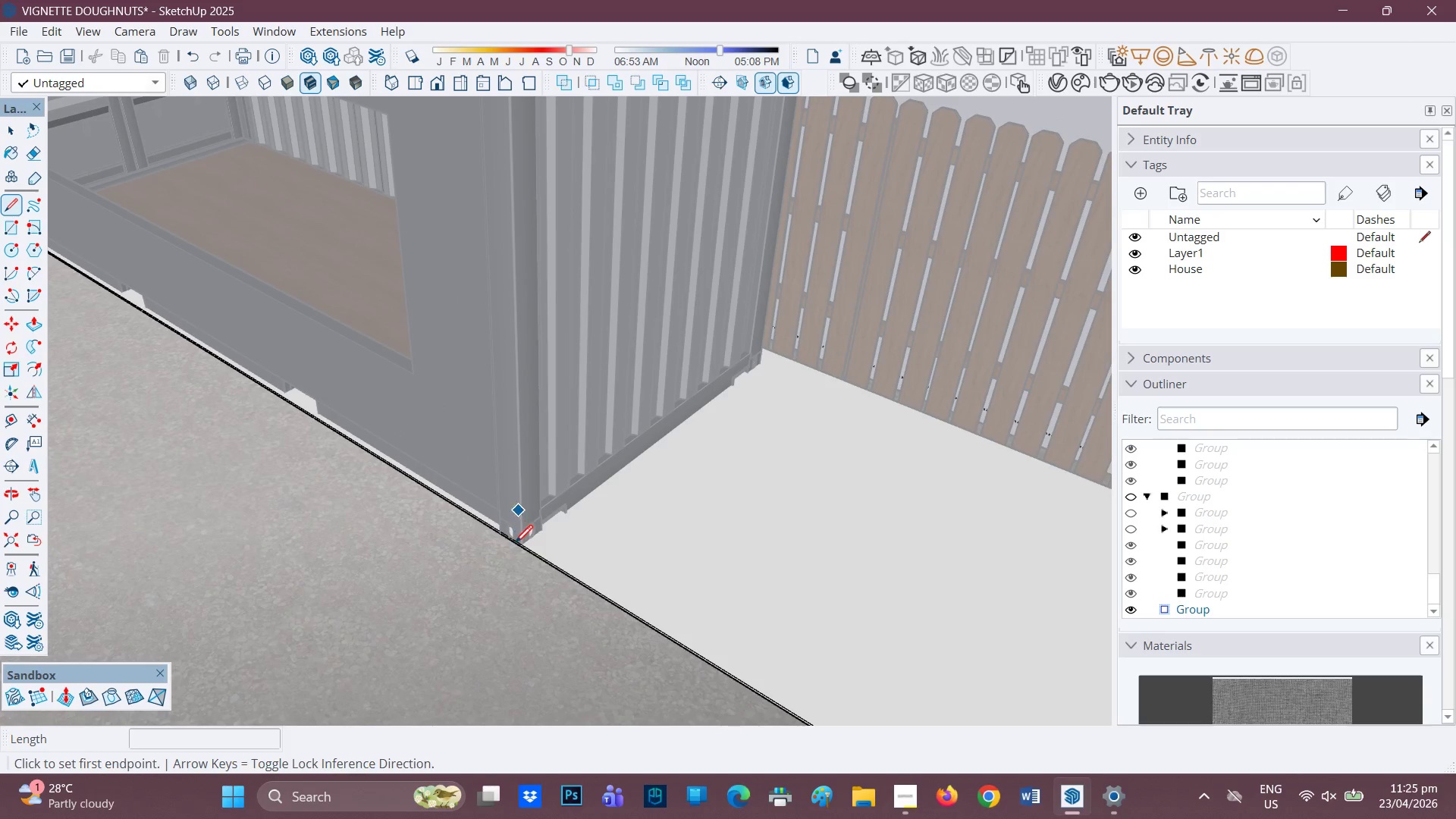 
scroll: coordinate [515, 545], scroll_direction: up, amount: 2.0
 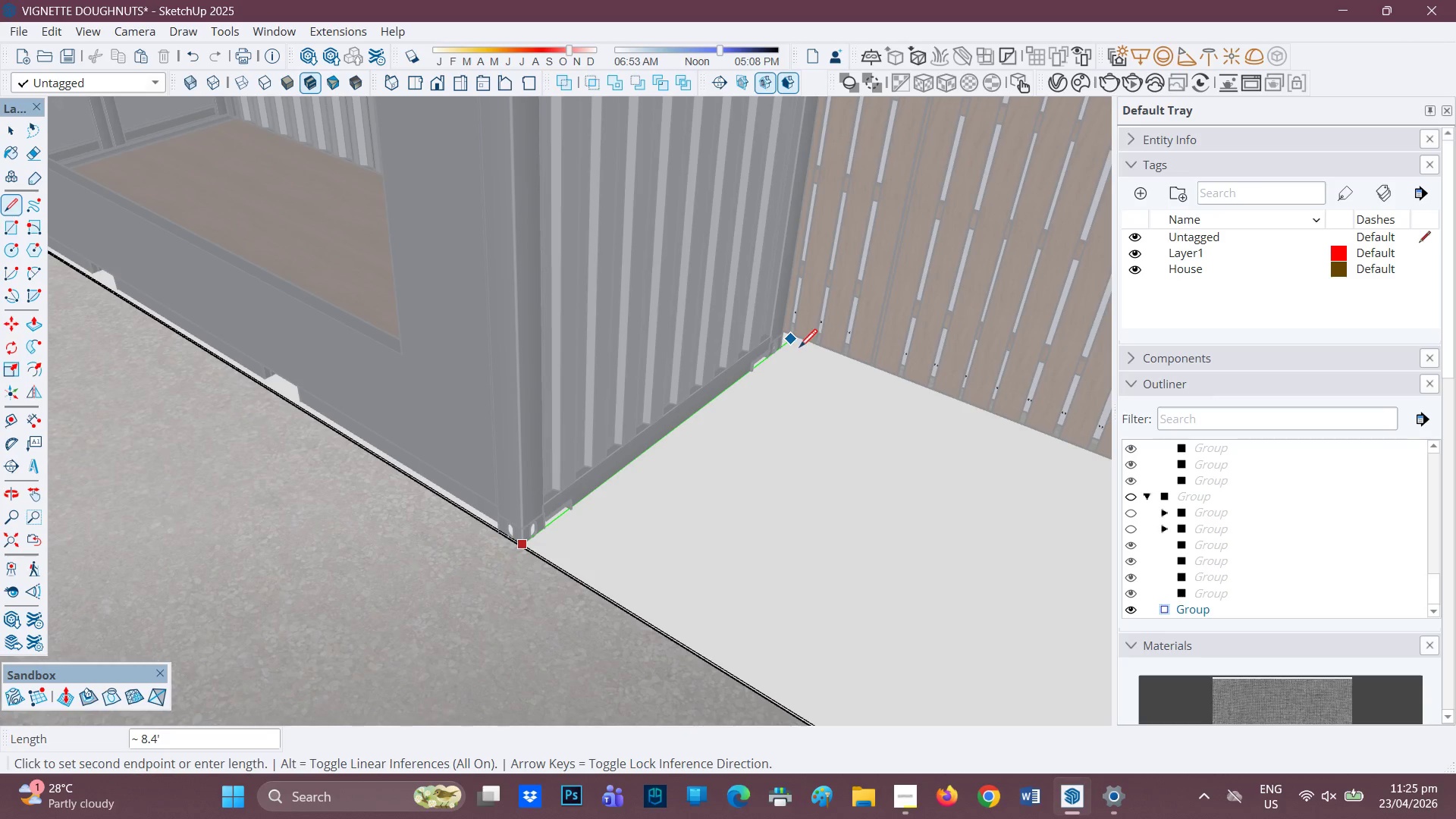 
left_click([808, 340])
 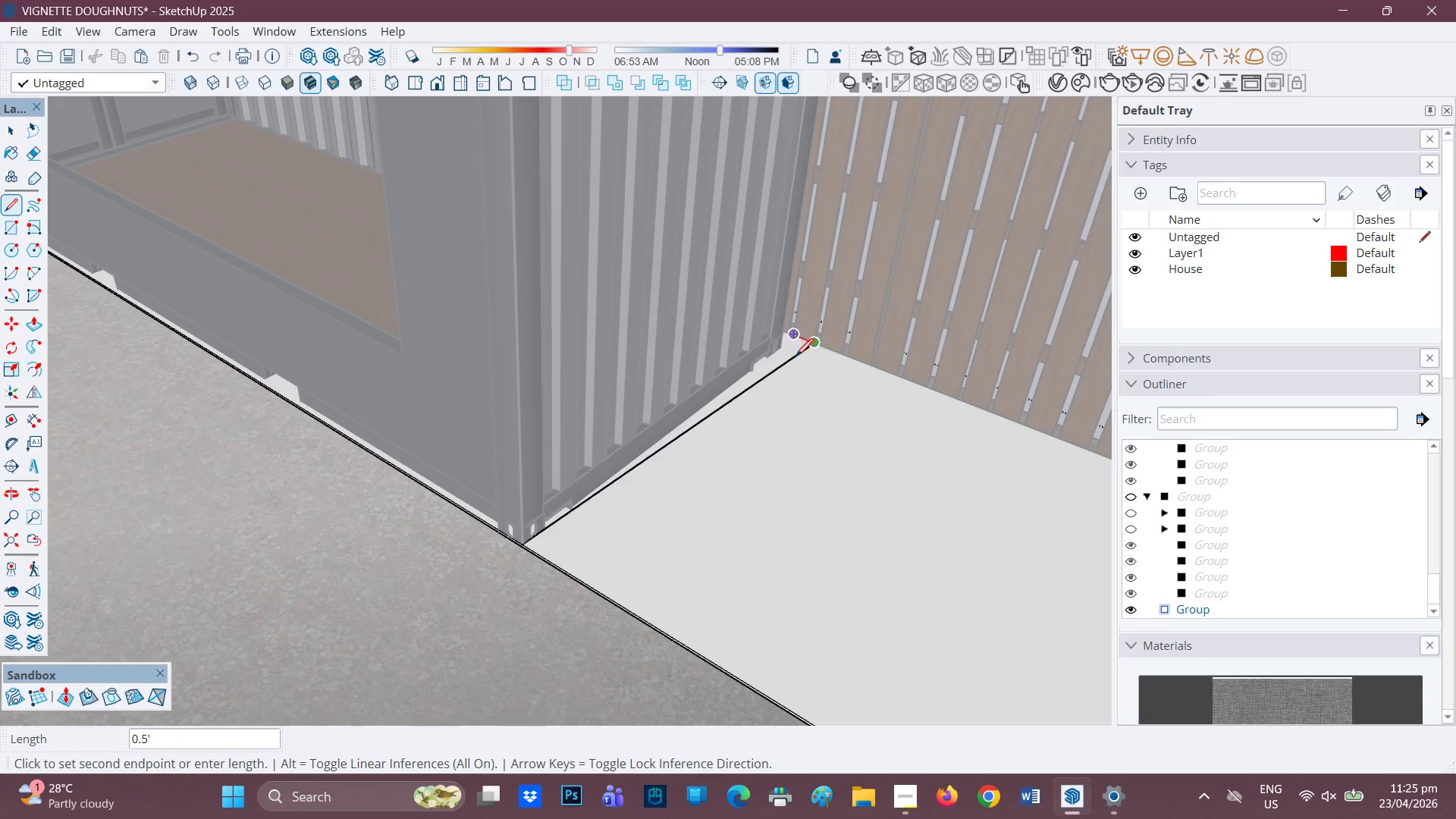 
key(Control+Z)
 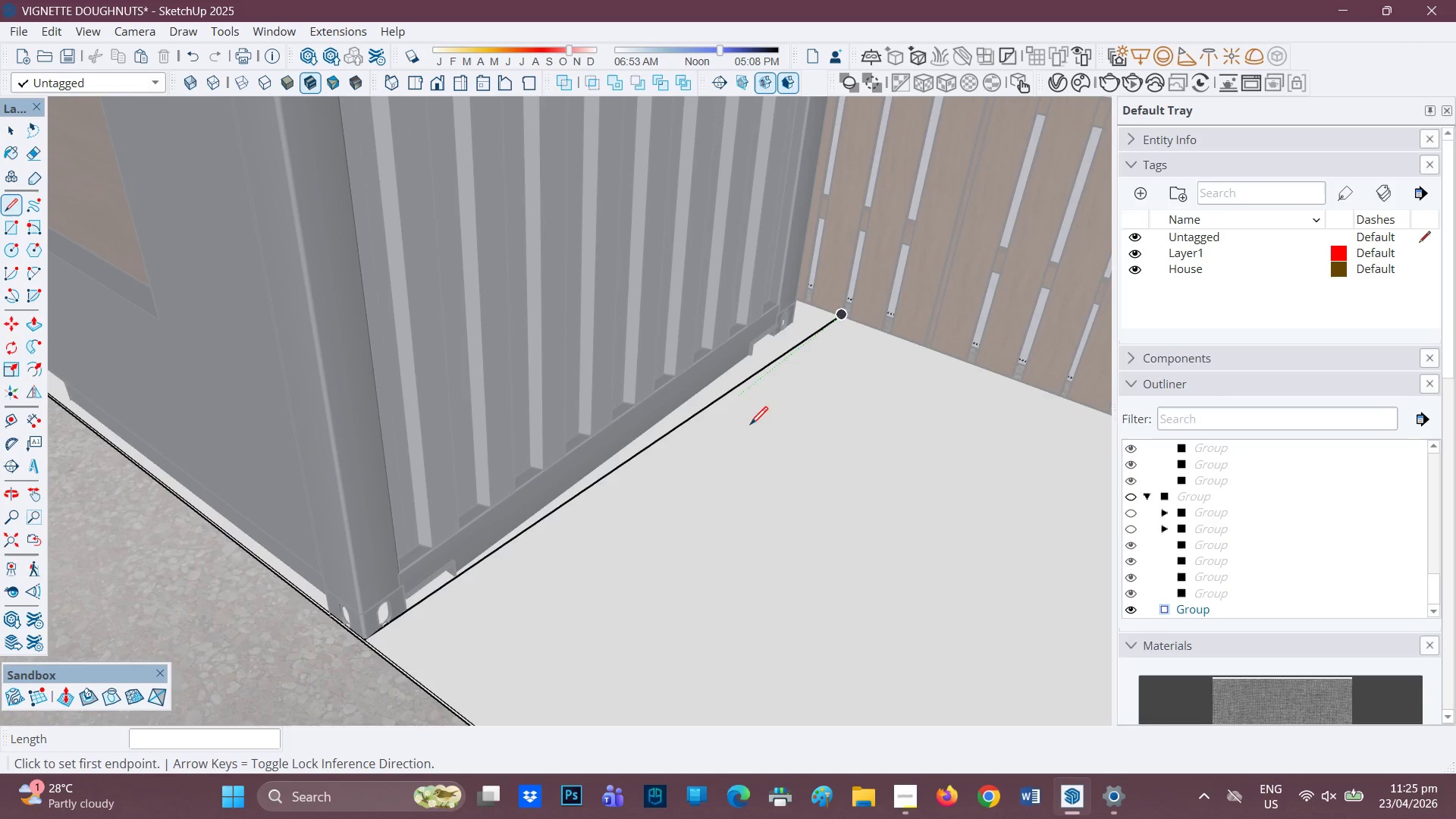 
scroll: coordinate [745, 412], scroll_direction: up, amount: 4.0
 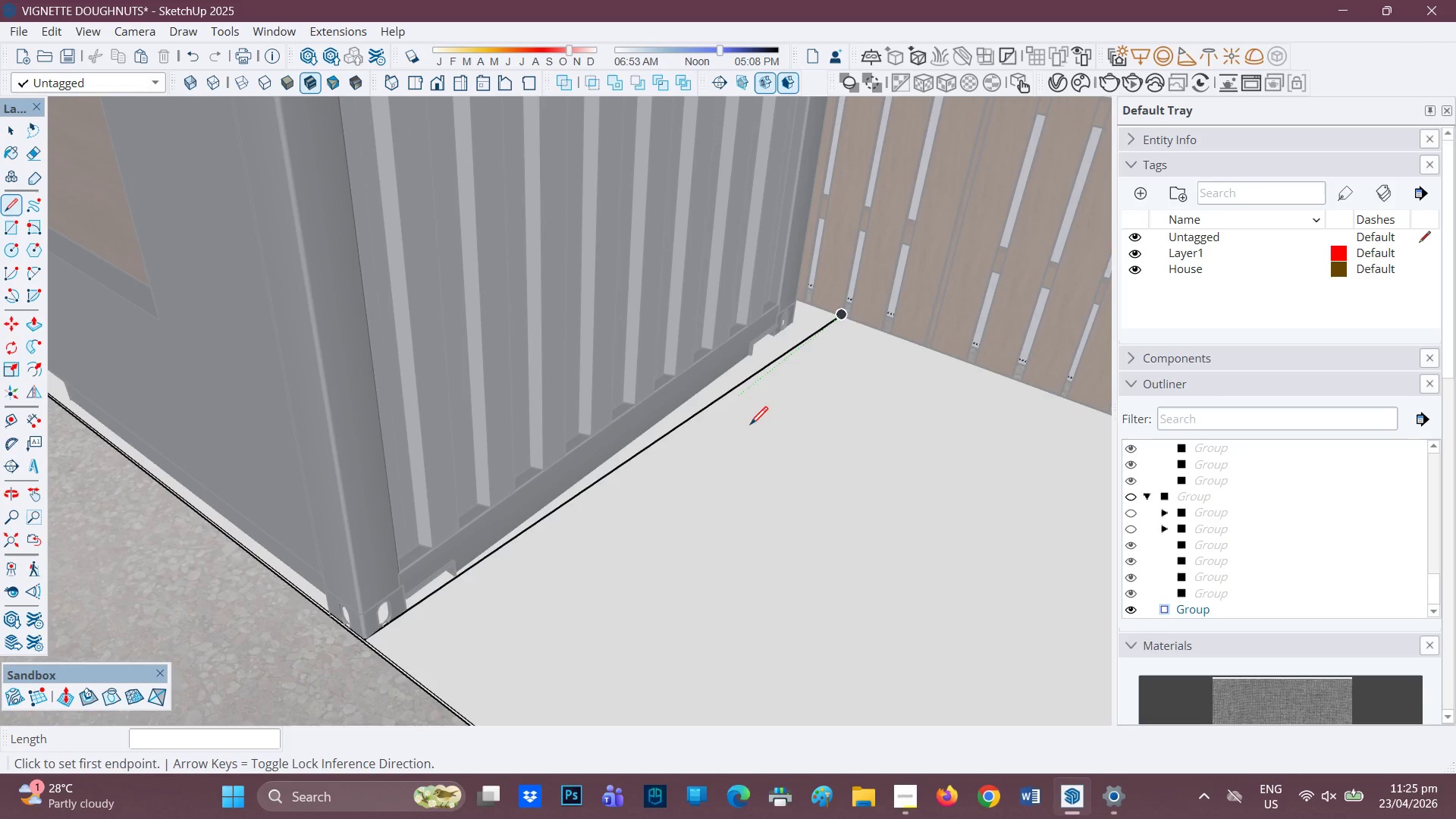 
key(Control+Z)
 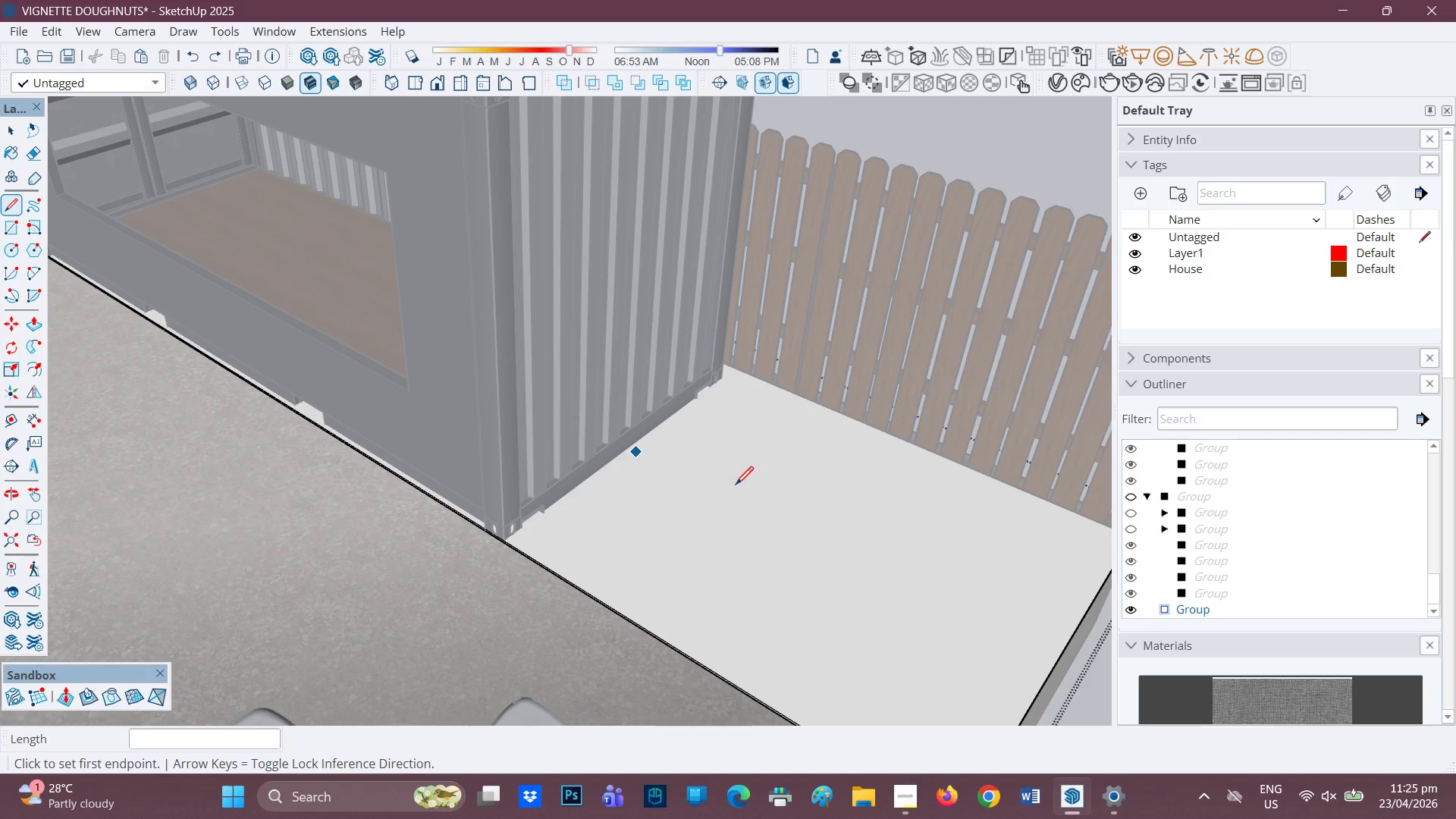 
scroll: coordinate [487, 475], scroll_direction: down, amount: 17.0
 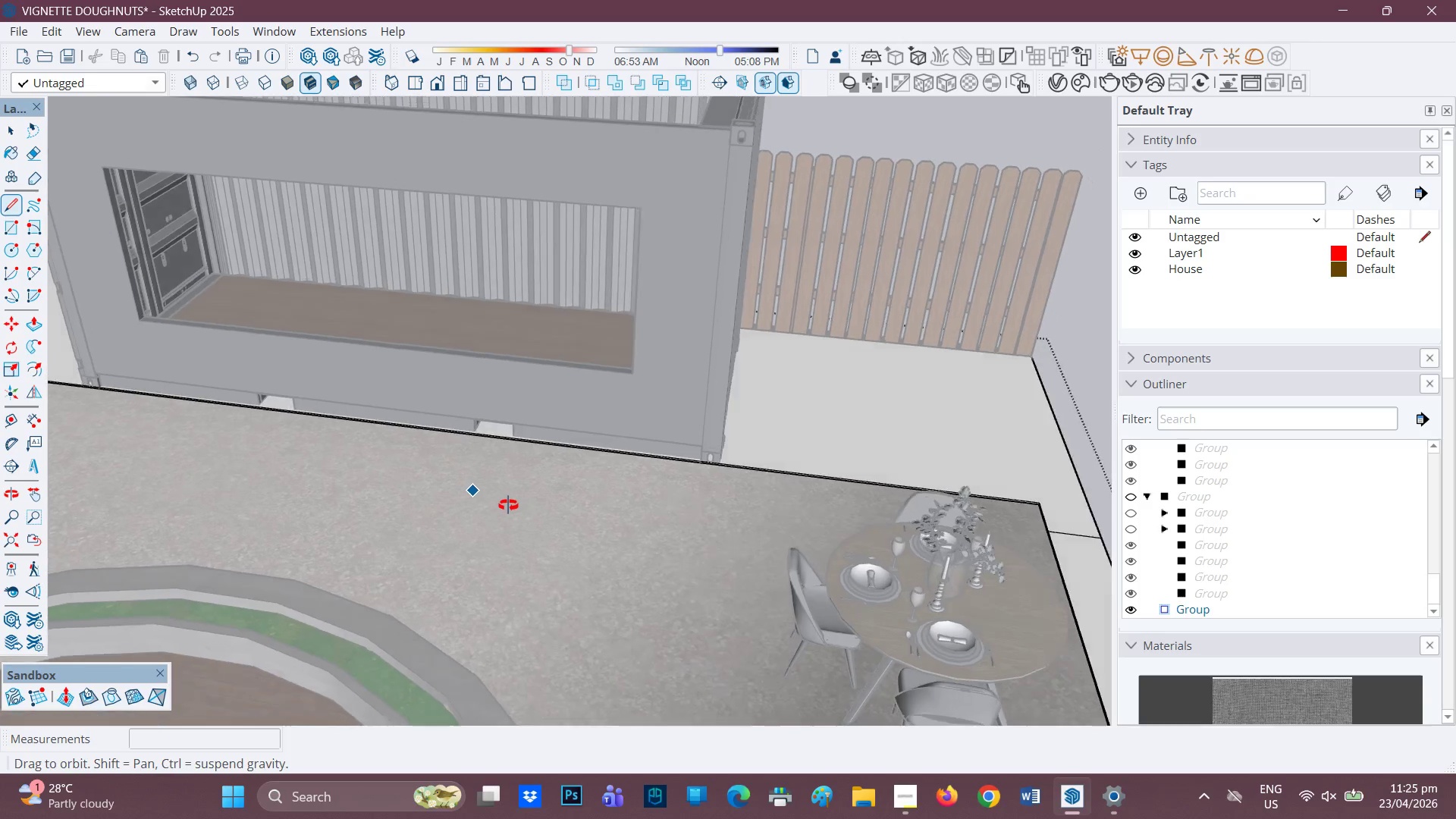 
key(R)
 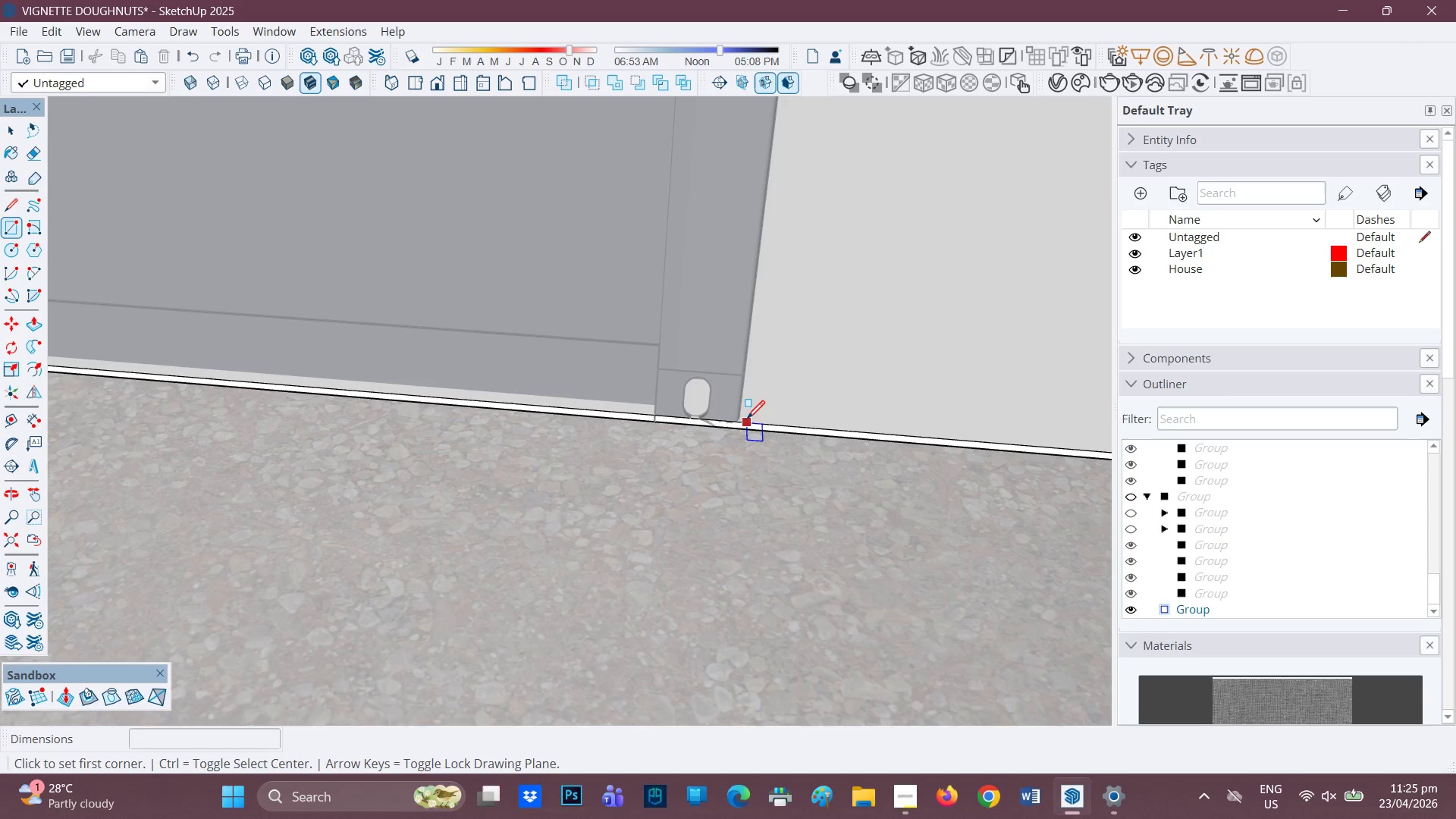 
scroll: coordinate [744, 441], scroll_direction: up, amount: 20.0
 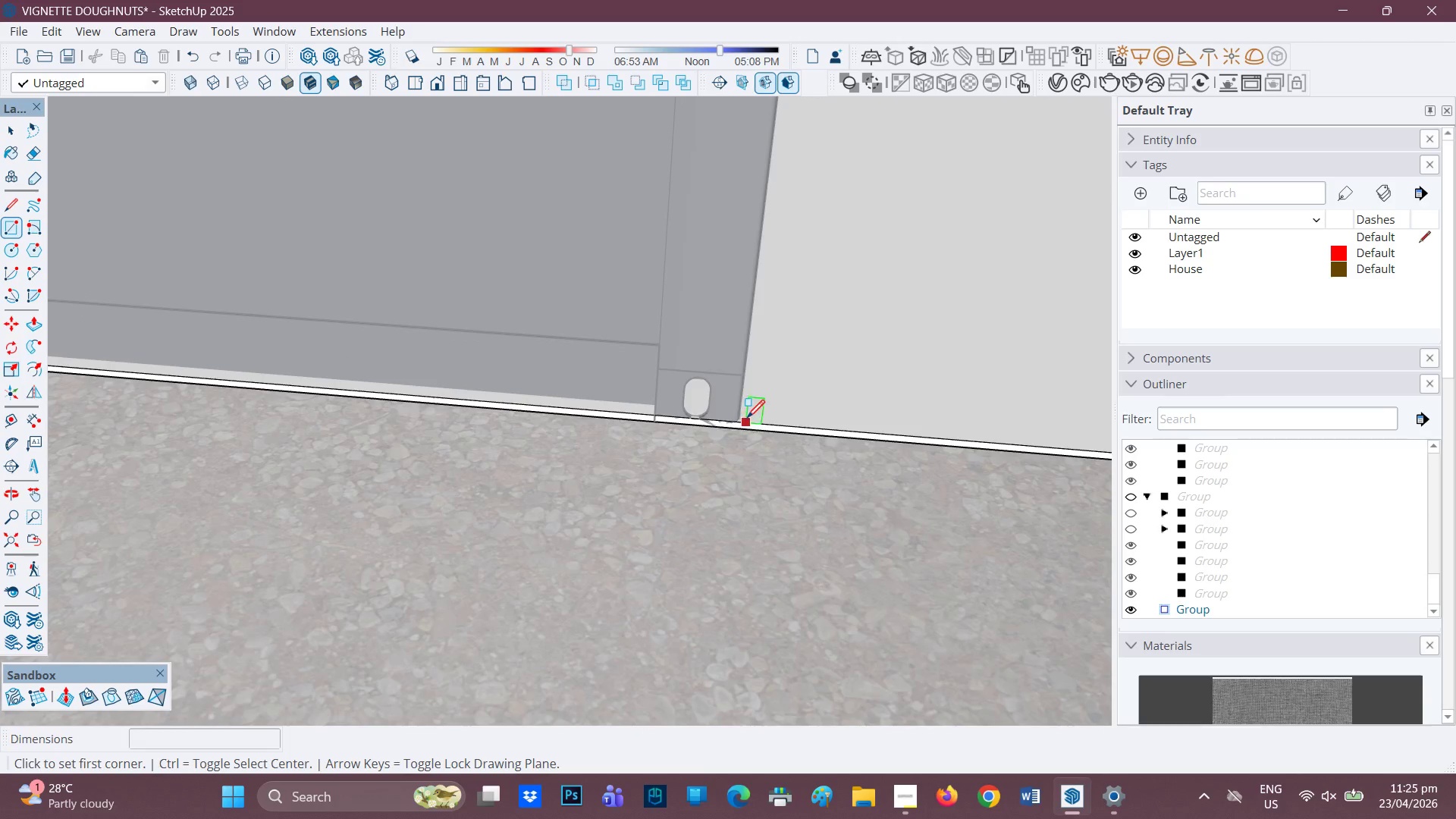 
left_click([748, 420])
 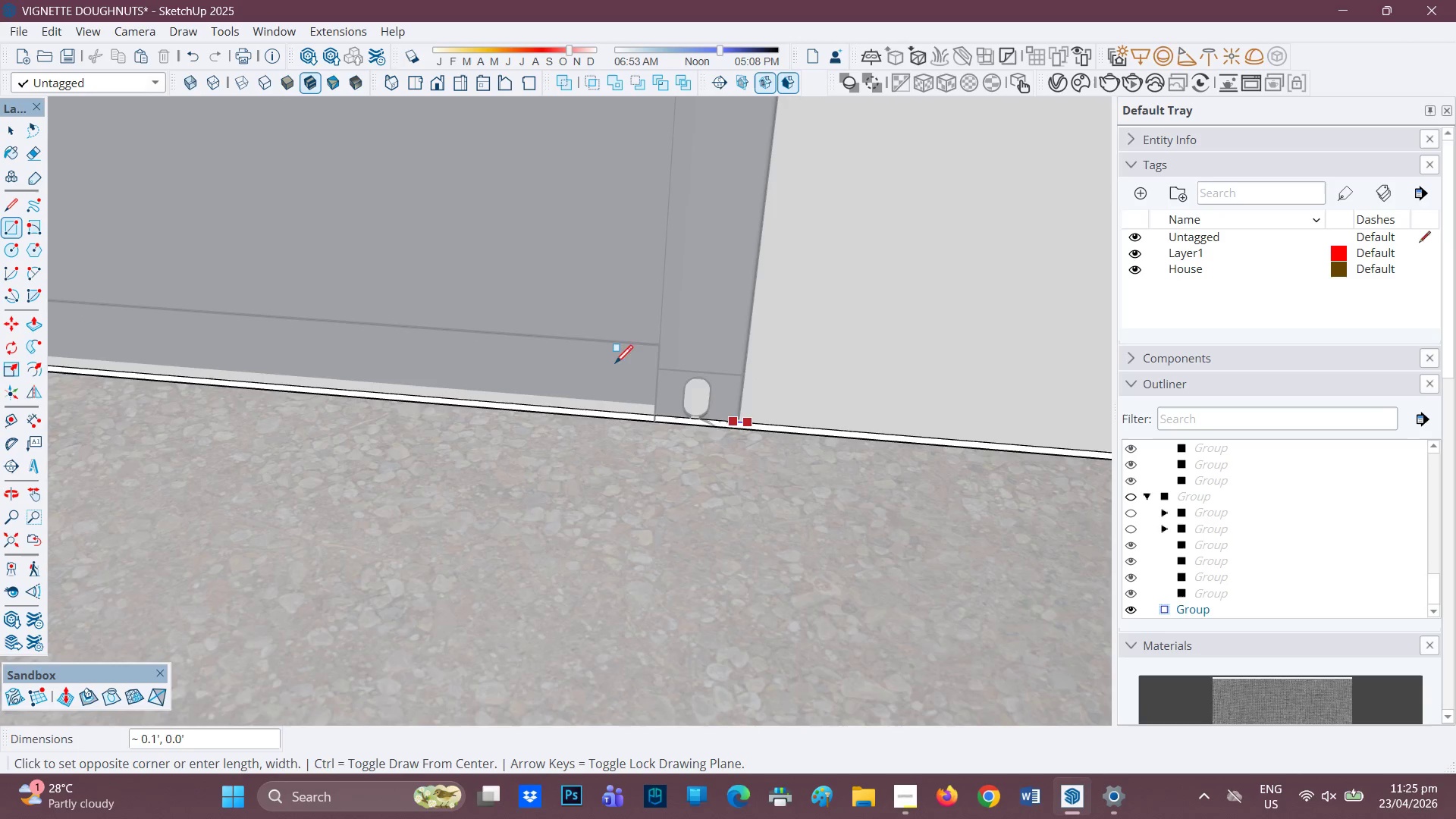 
scroll: coordinate [316, 391], scroll_direction: down, amount: 10.0
 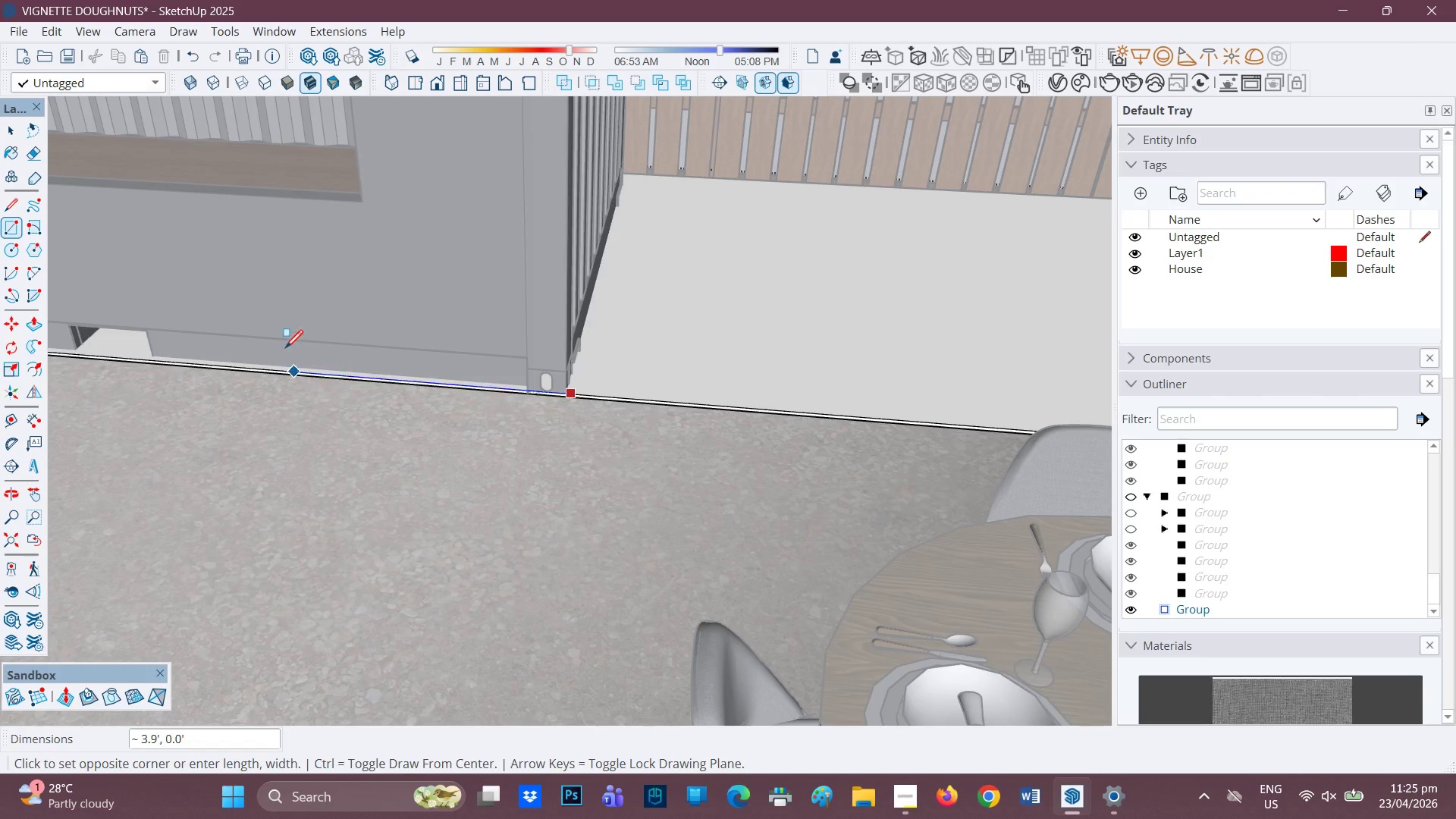 
key(H)
 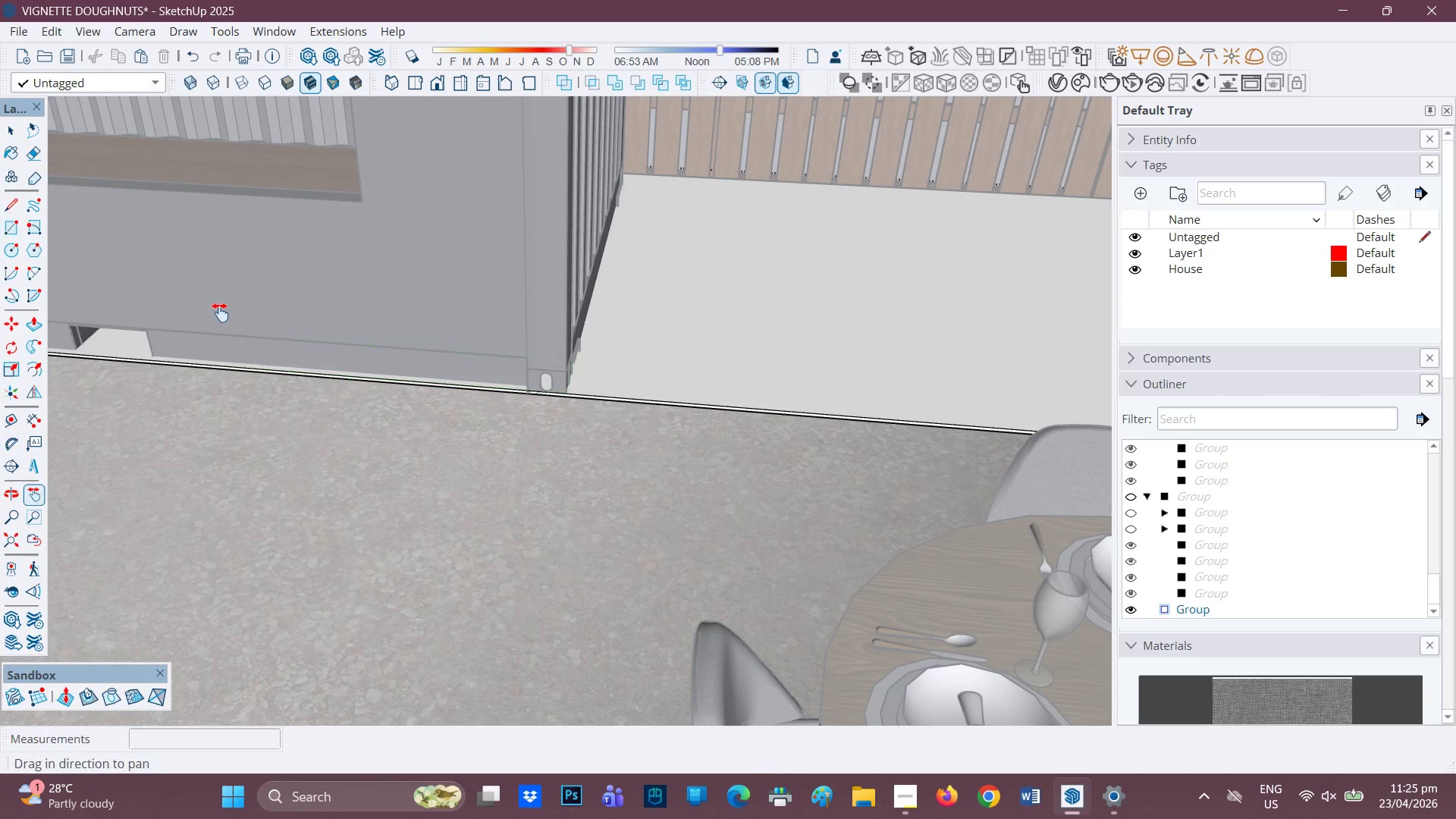 
left_click_drag(start_coordinate=[225, 313], to_coordinate=[1078, 386])
 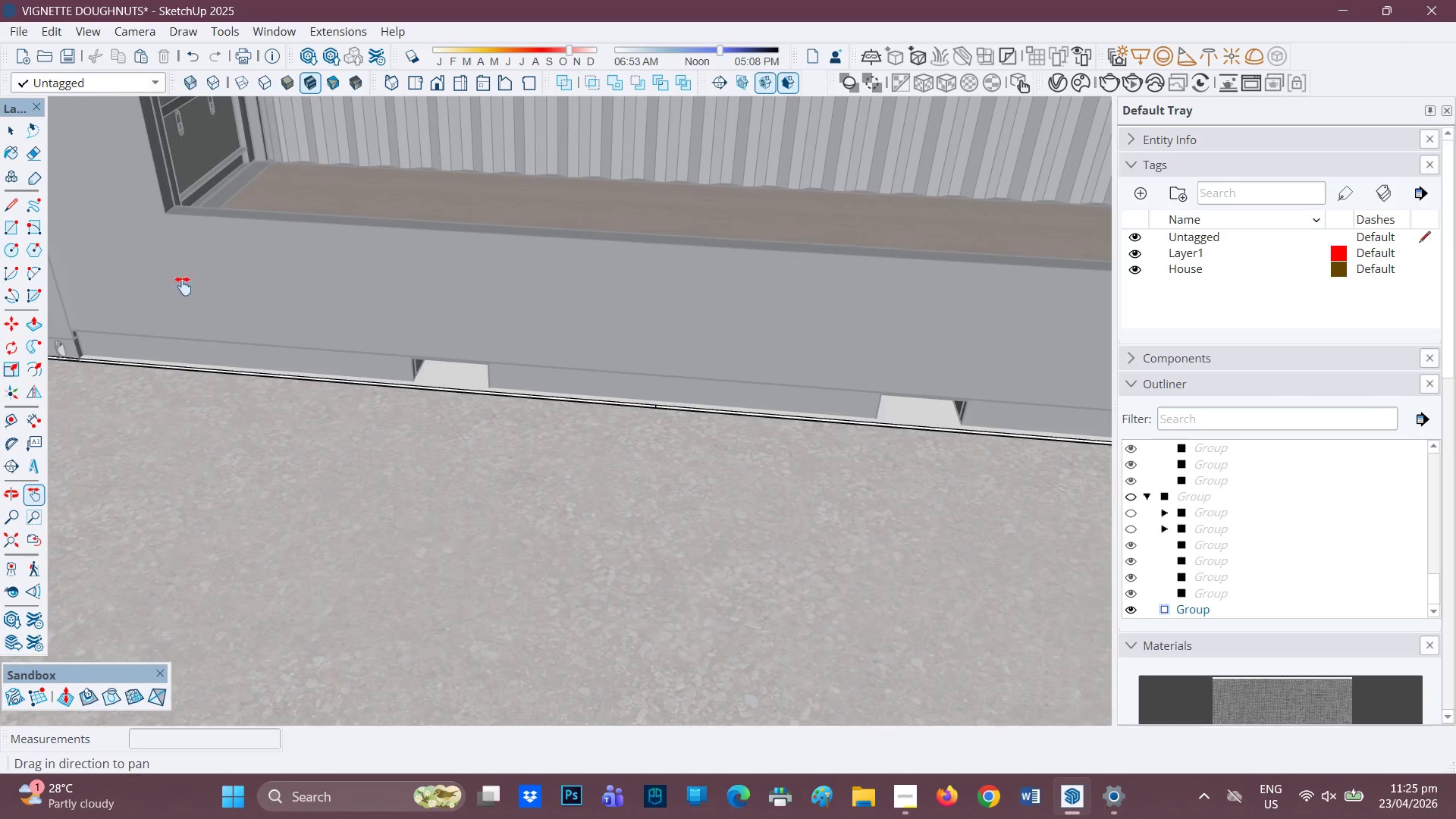 
left_click_drag(start_coordinate=[163, 290], to_coordinate=[831, 460])
 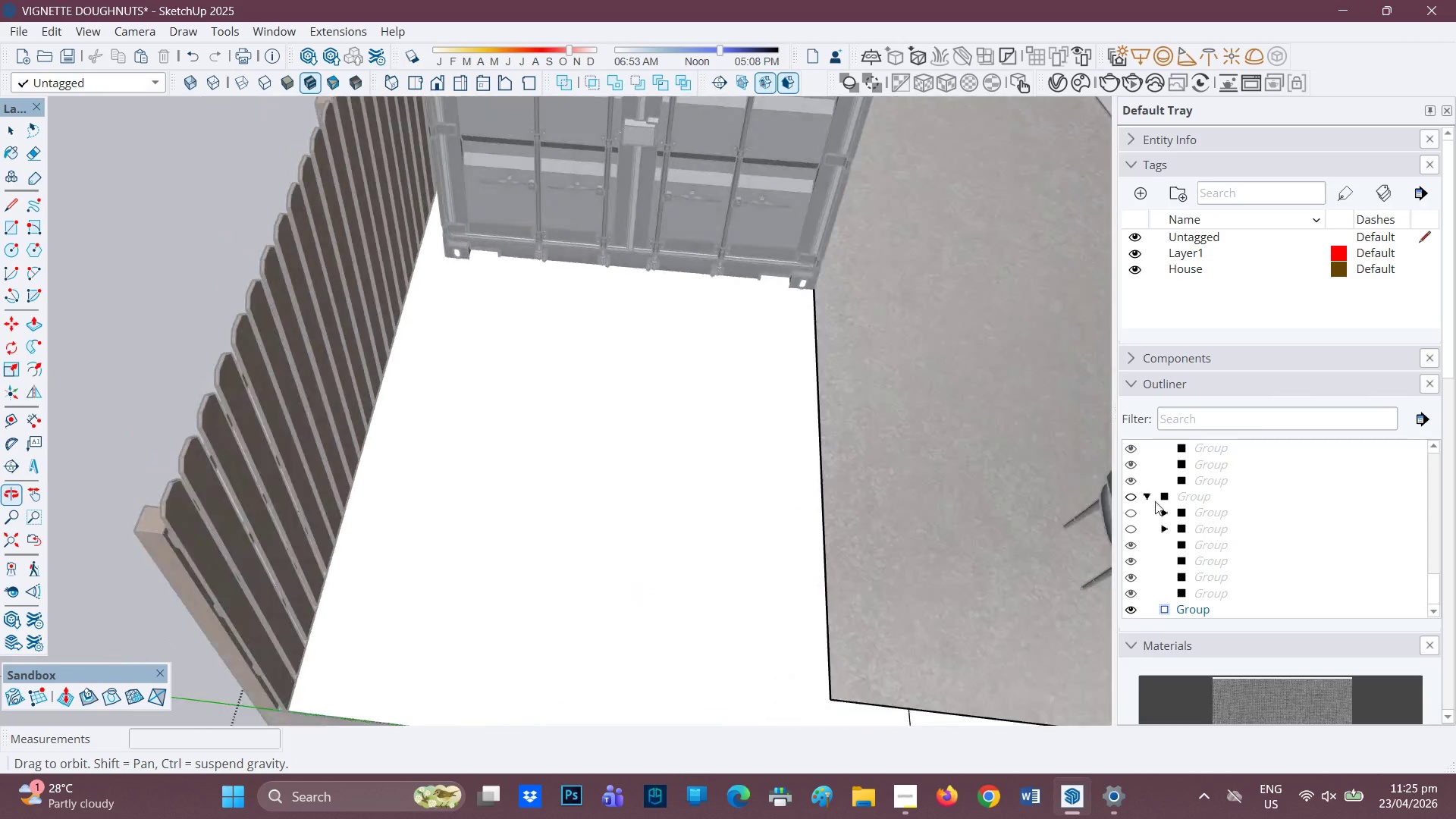 
key(R)
 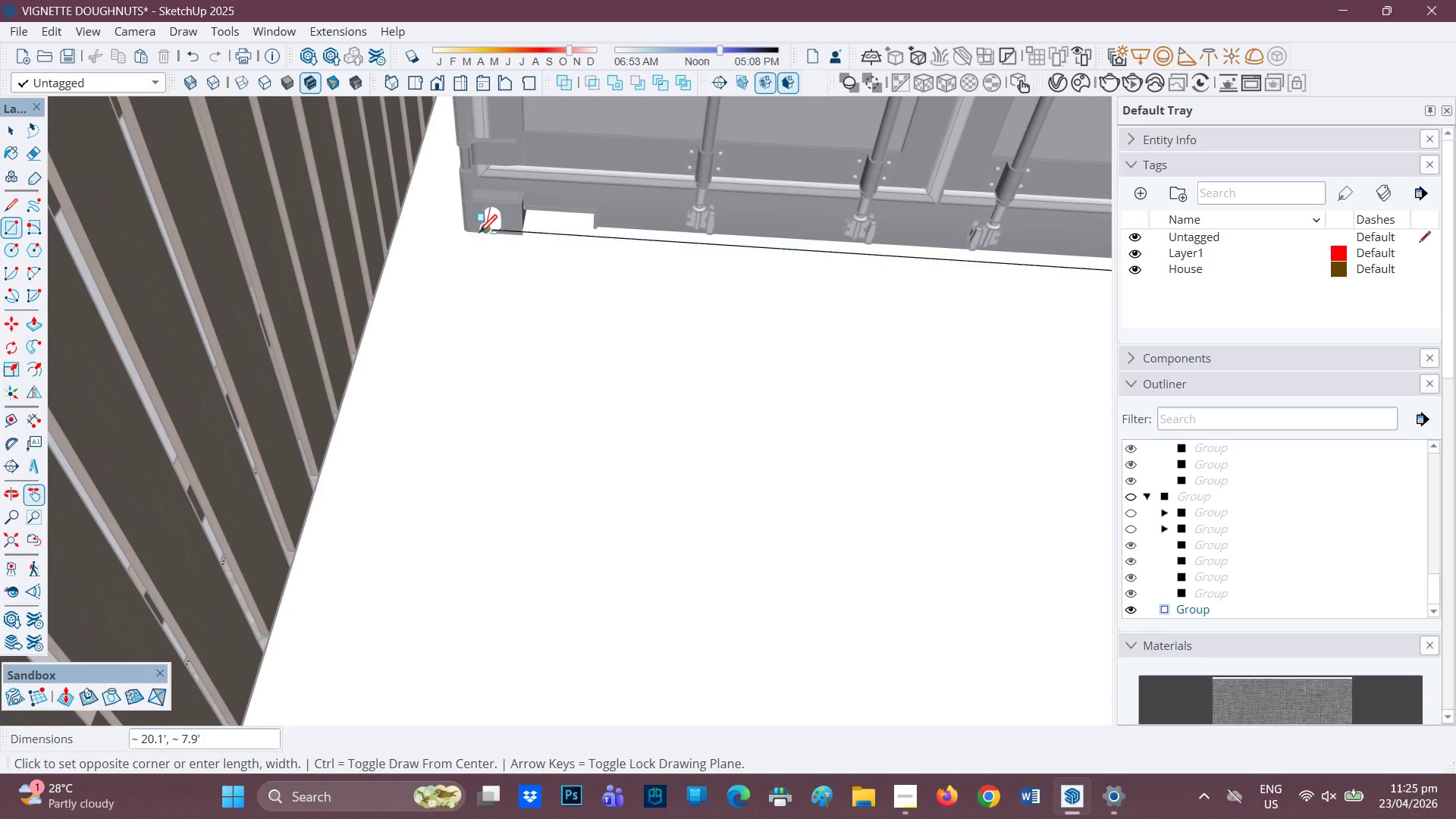 
scroll: coordinate [448, 240], scroll_direction: up, amount: 14.0
 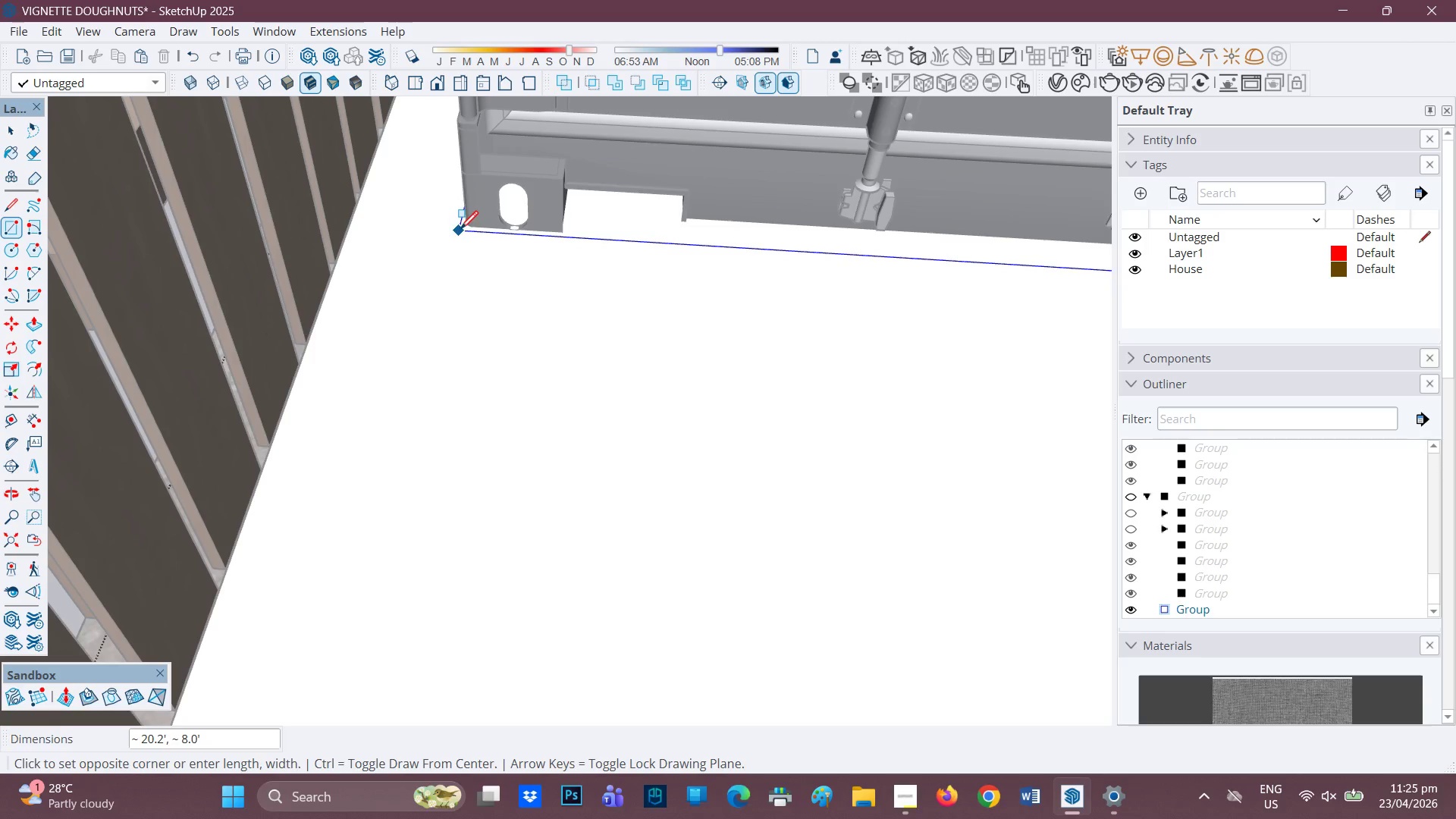 
left_click([461, 231])
 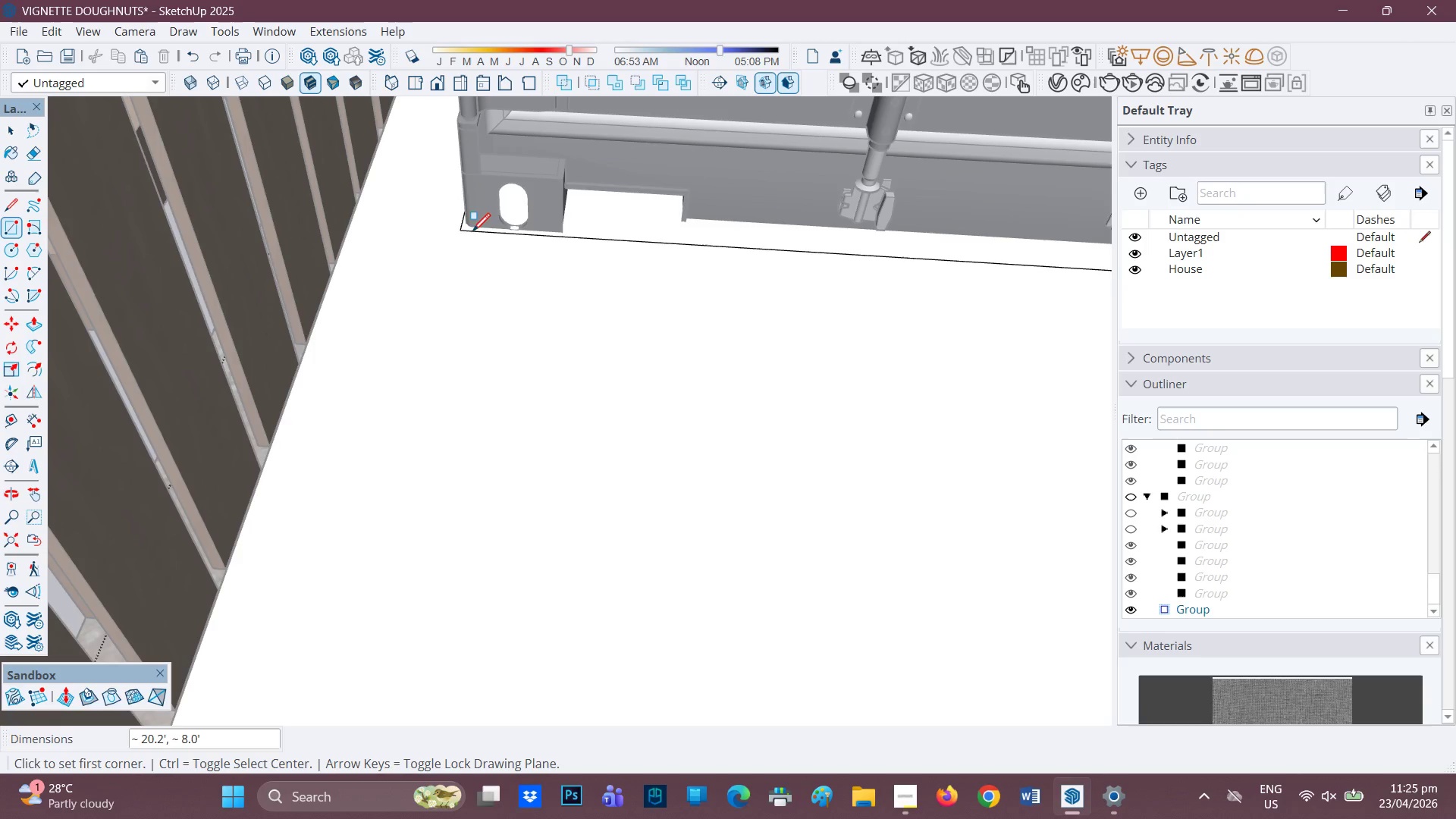 
scroll: coordinate [1008, 362], scroll_direction: down, amount: 12.0
 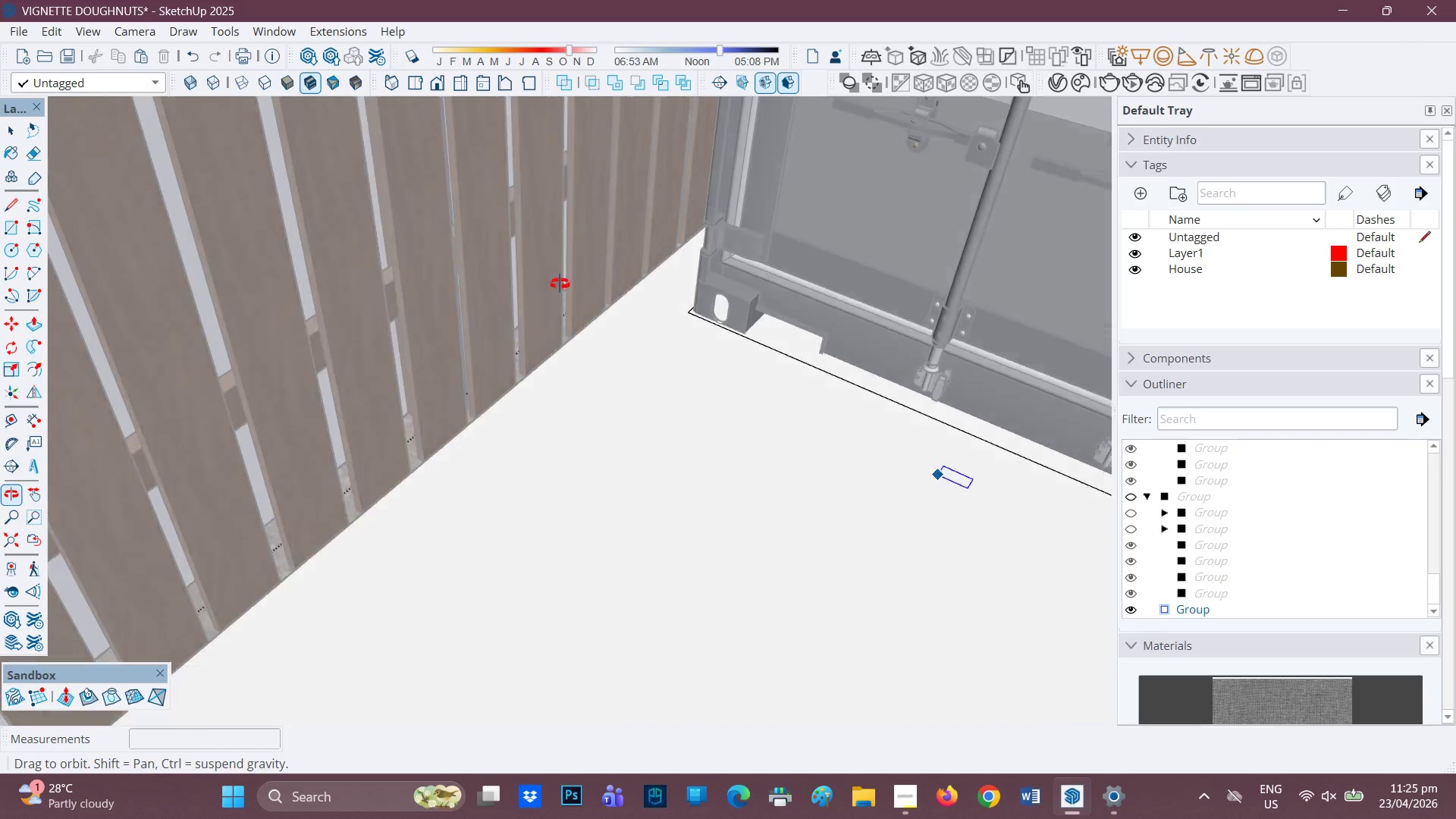 
key(H)
 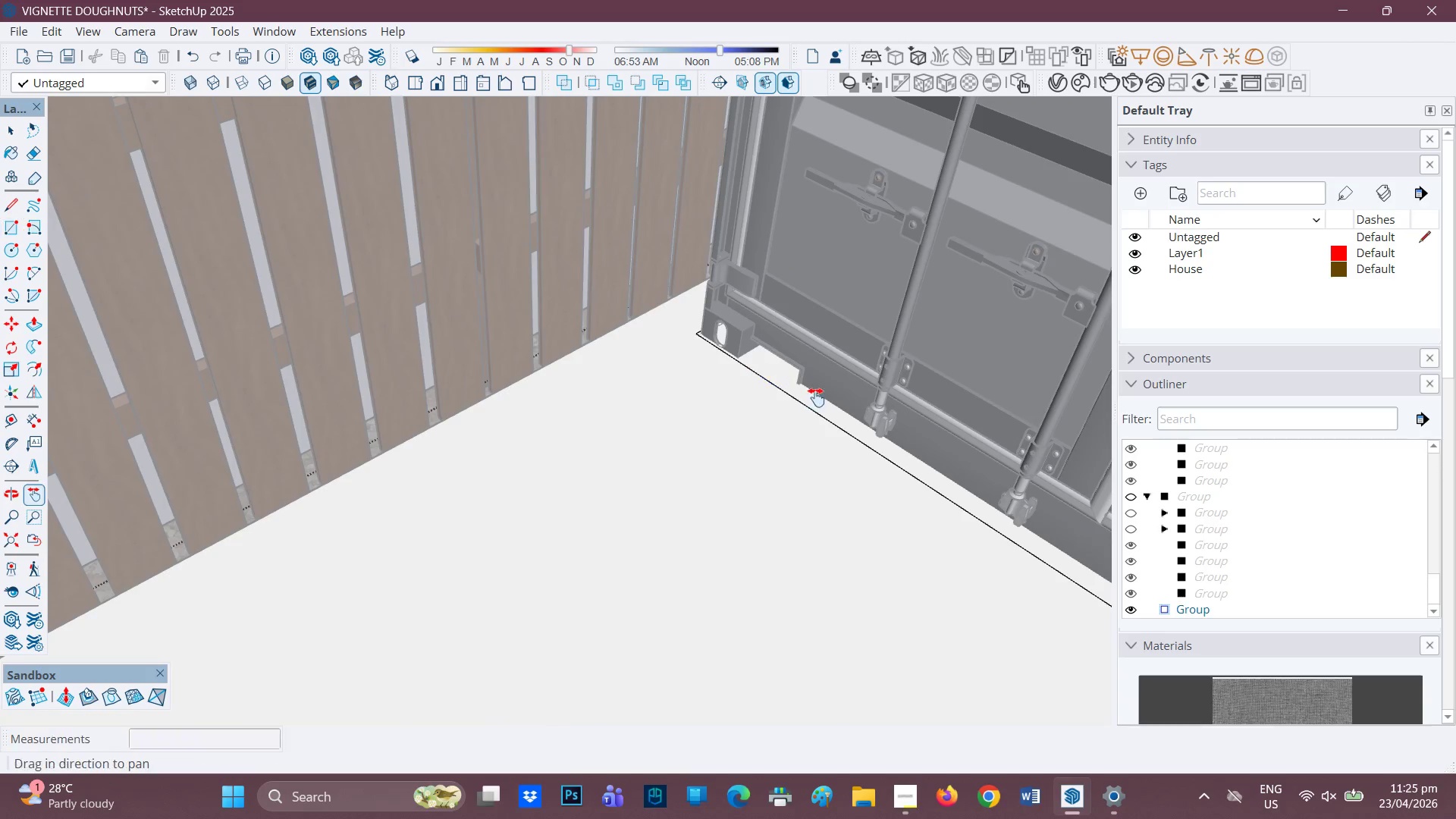 
scroll: coordinate [553, 337], scroll_direction: down, amount: 4.0
 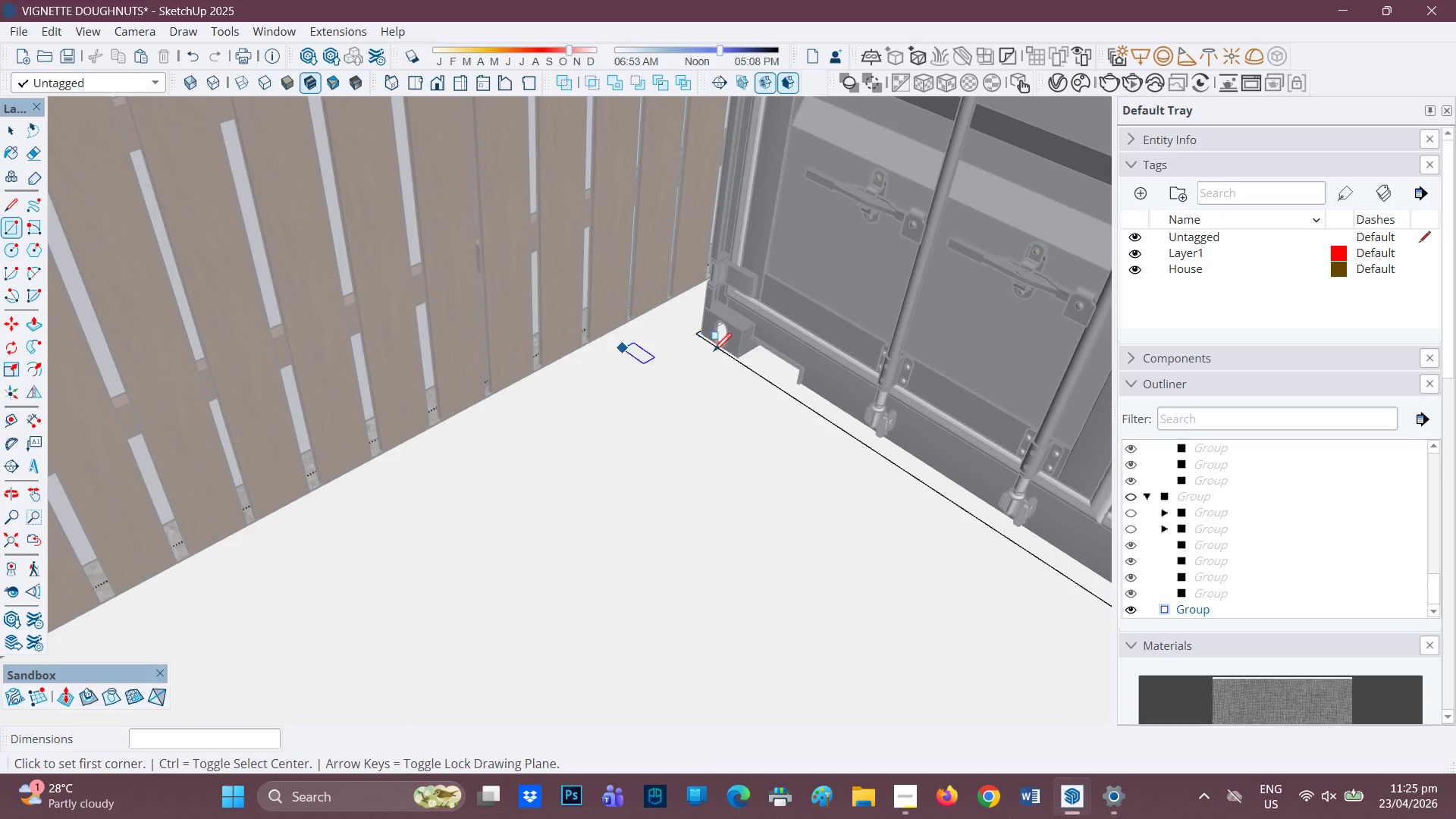 
left_click_drag(start_coordinate=[816, 395], to_coordinate=[212, 279])
 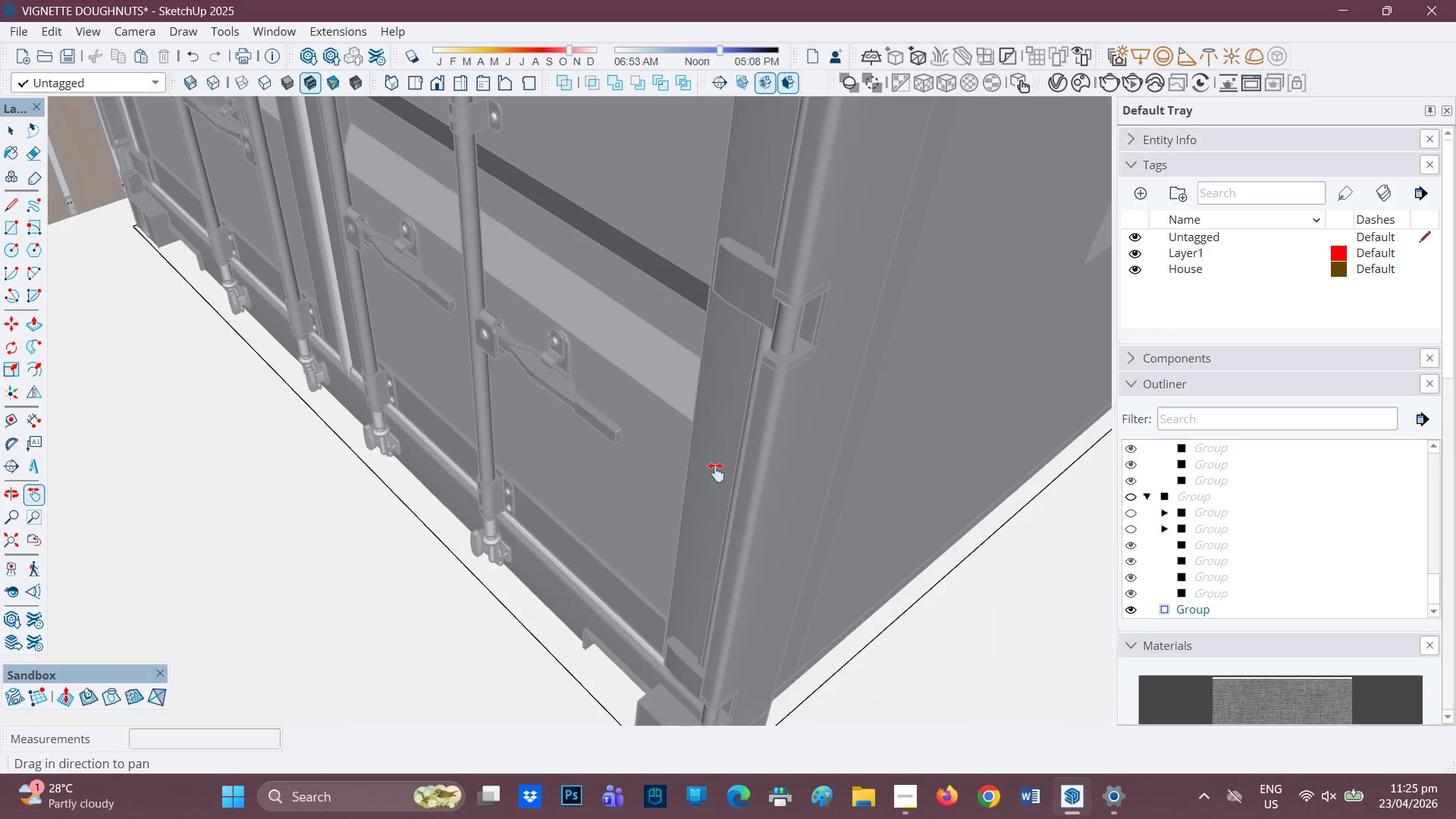 
left_click_drag(start_coordinate=[717, 485], to_coordinate=[96, 268])
 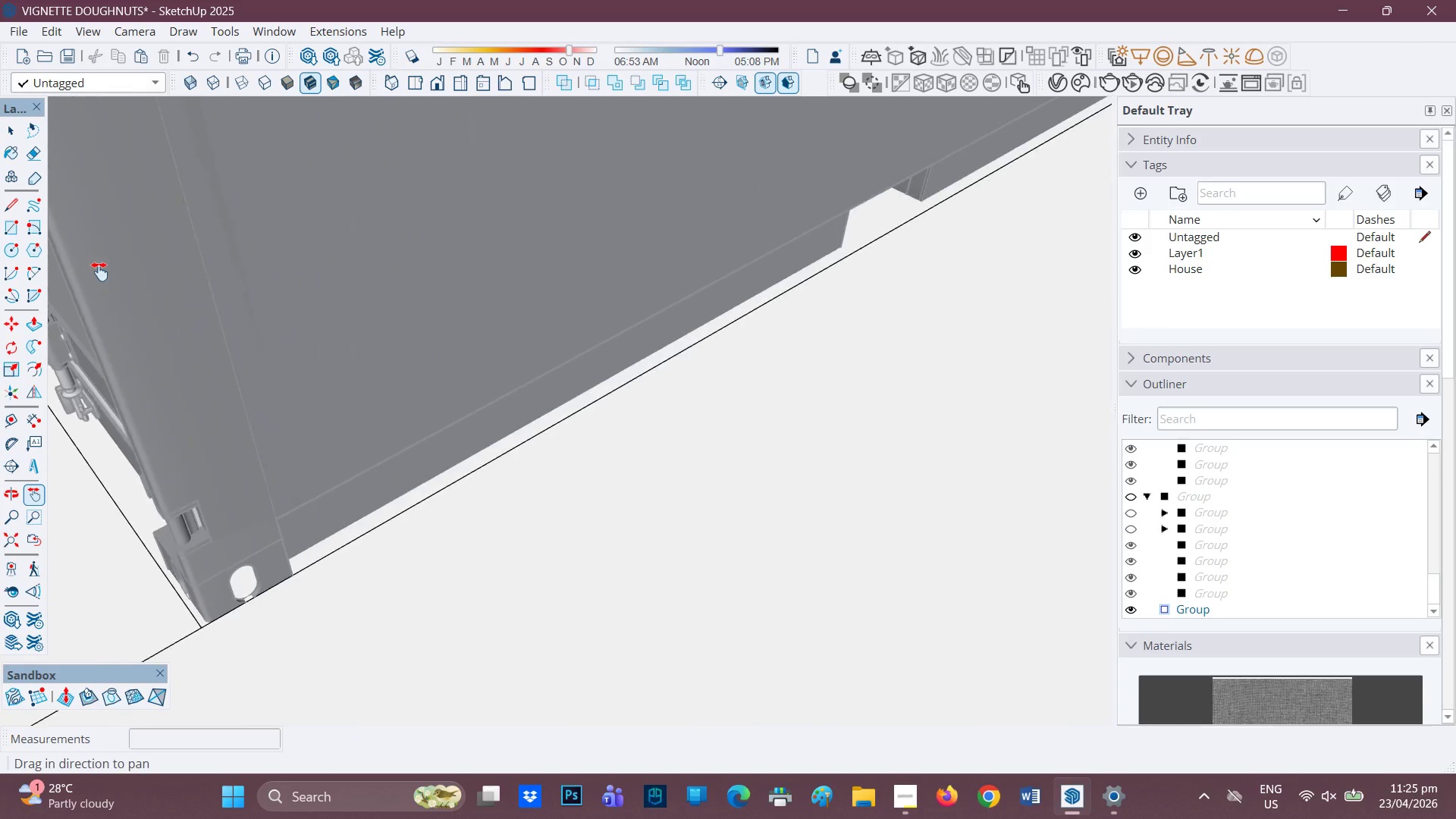 
scroll: coordinate [573, 441], scroll_direction: down, amount: 12.0
 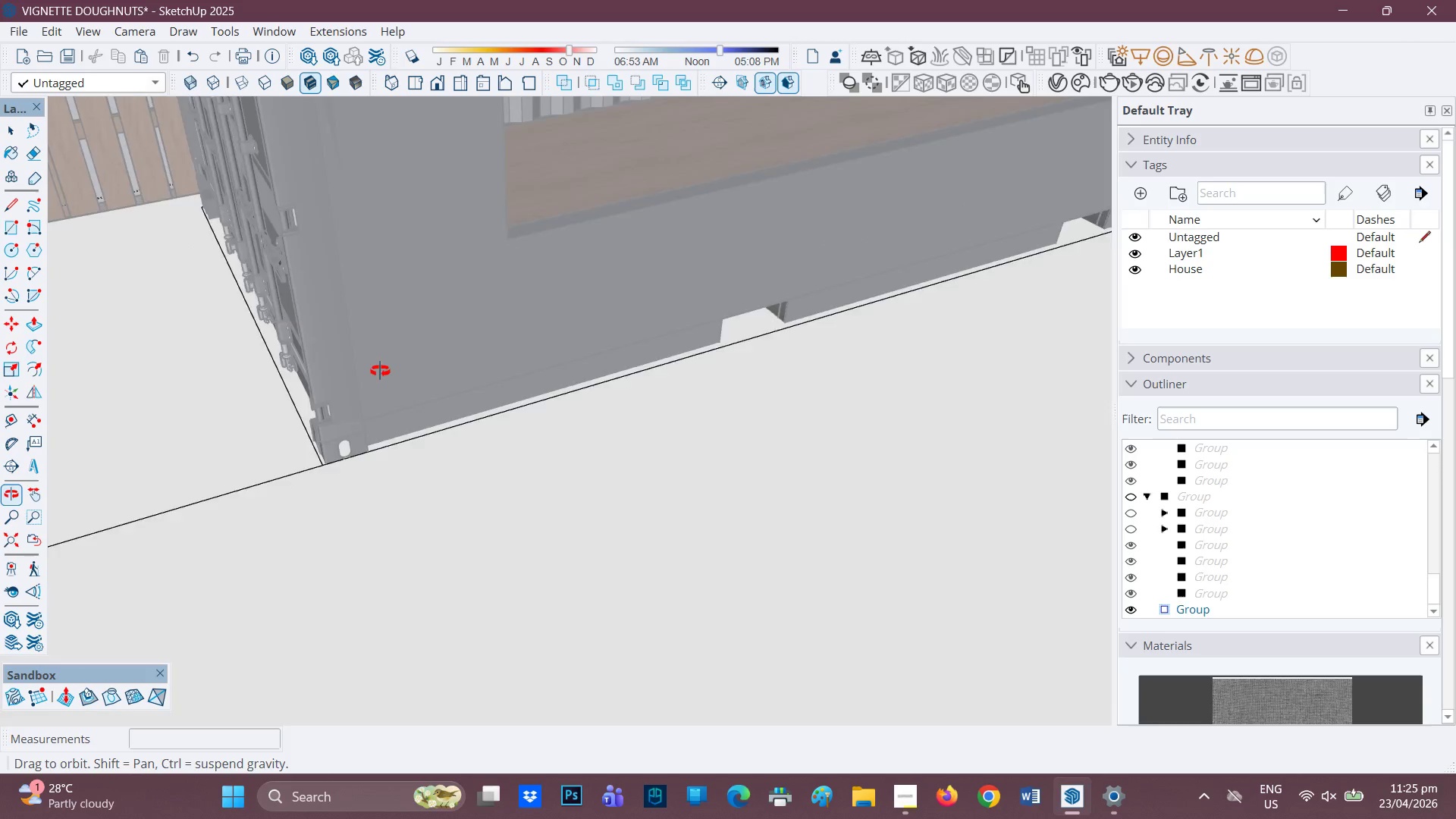 
key(Space)
 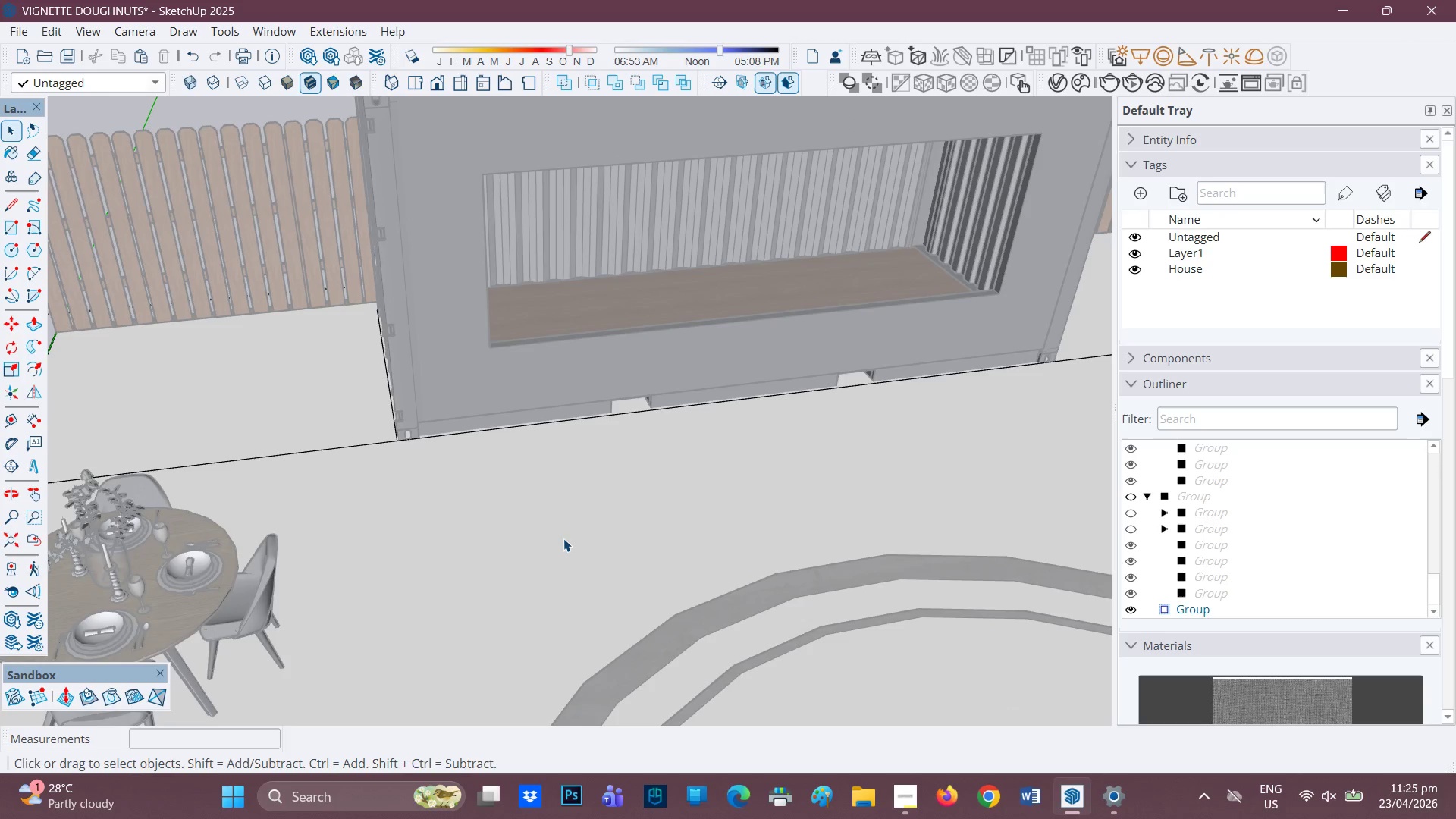 
scroll: coordinate [535, 488], scroll_direction: down, amount: 12.0
 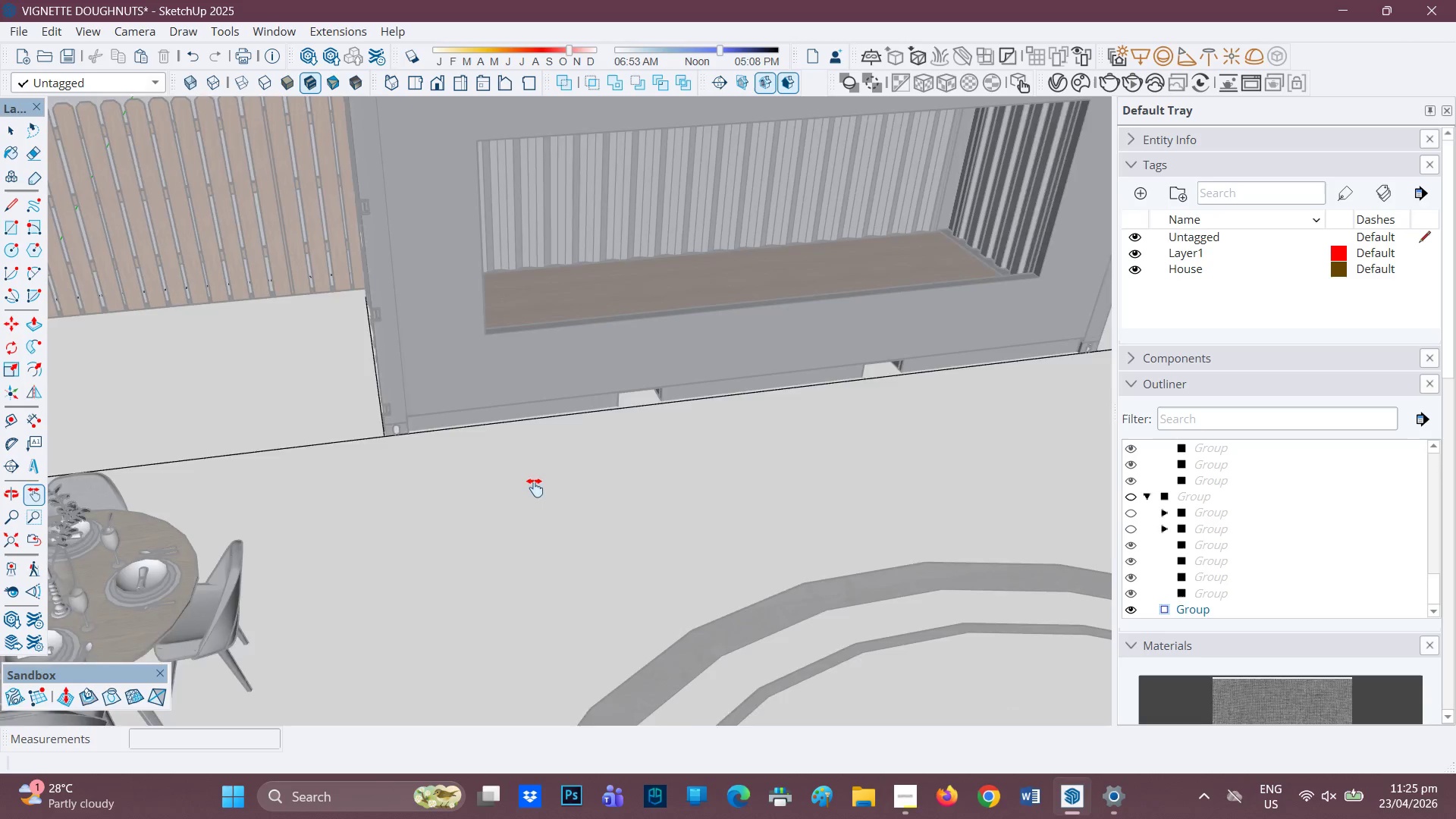 
left_click([563, 538])
 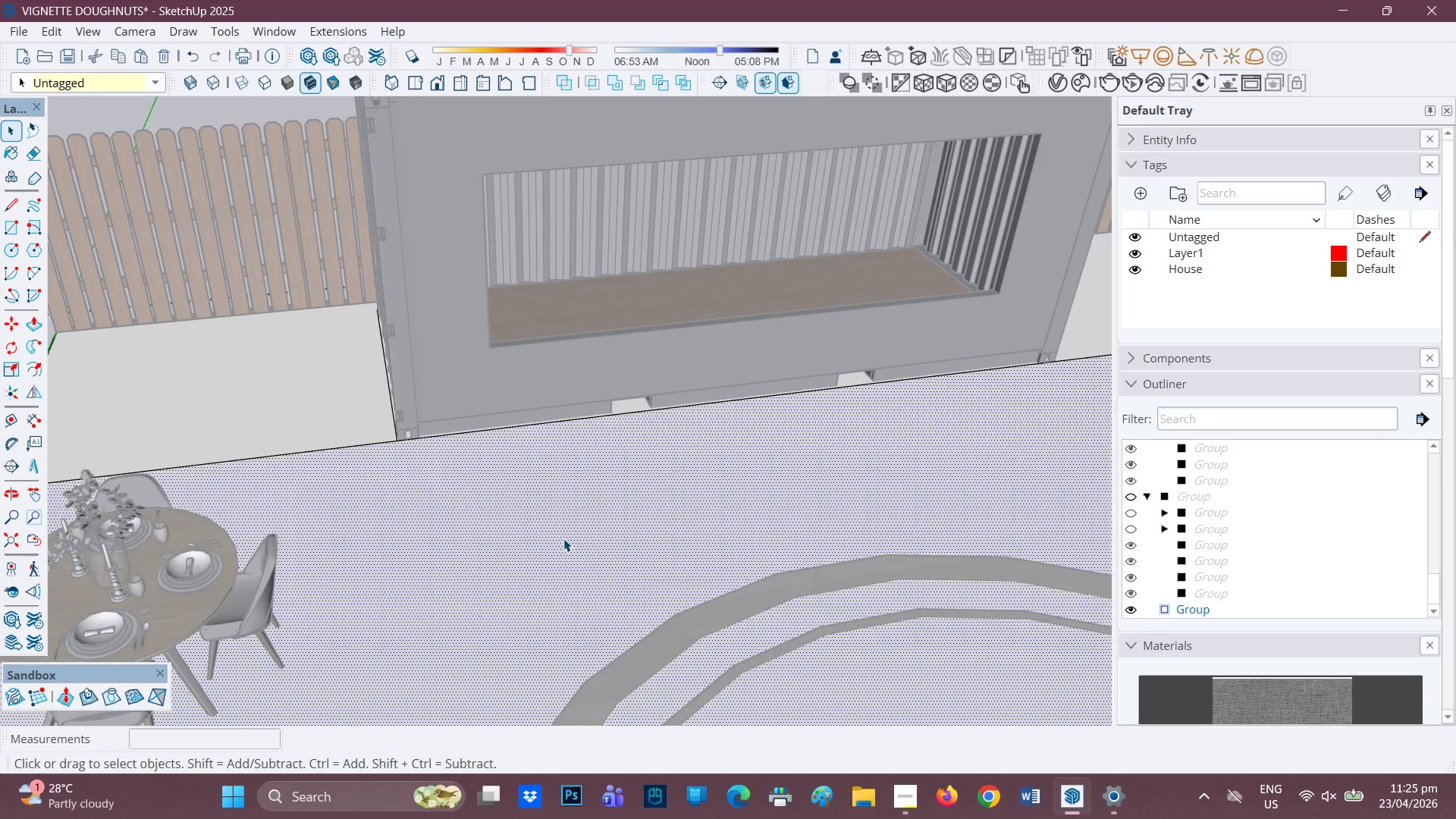 
right_click([563, 538])
 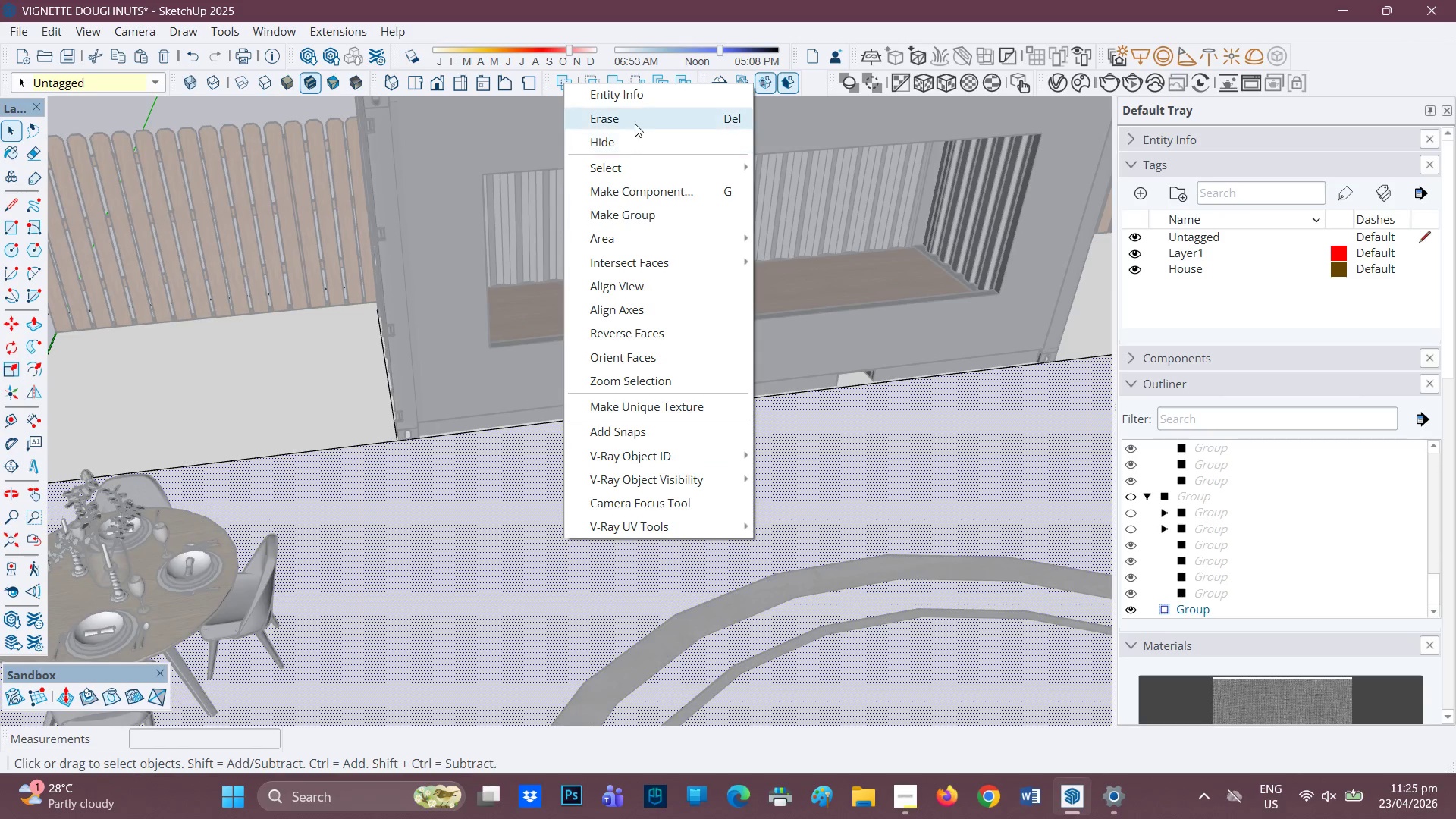 
left_click([629, 118])
 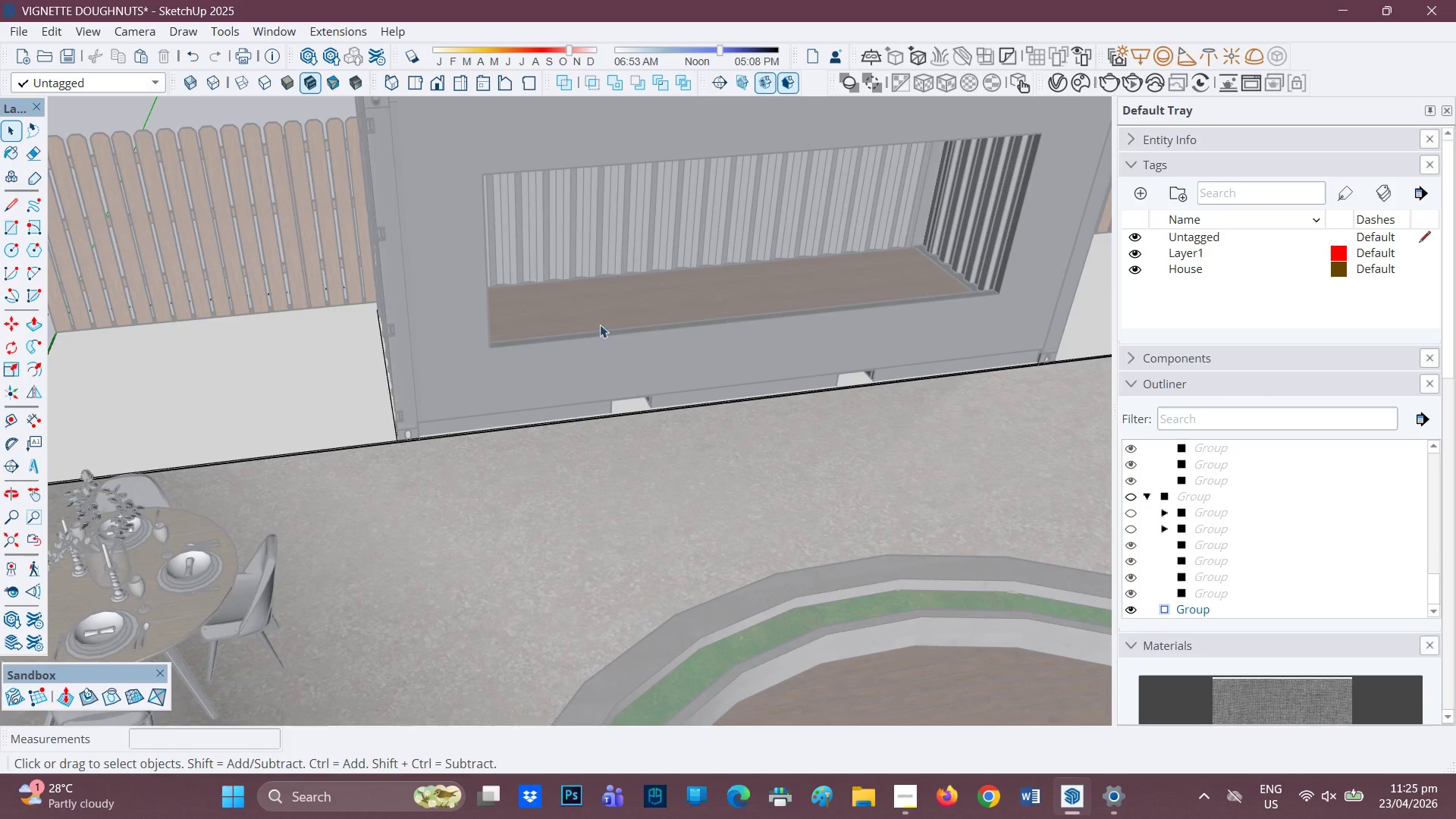 
left_click([637, 502])
 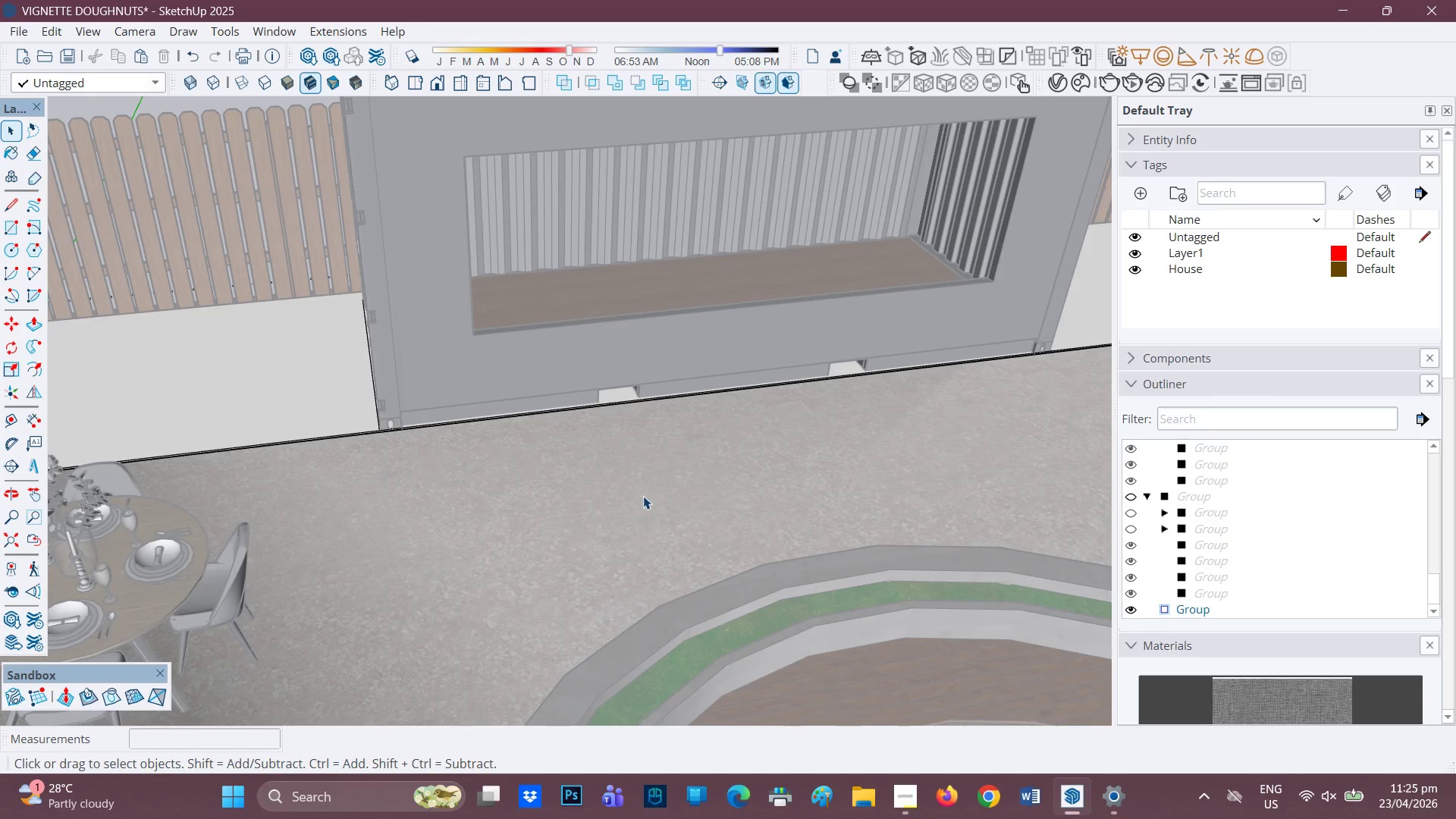 
scroll: coordinate [642, 438], scroll_direction: none, amount: 0.0
 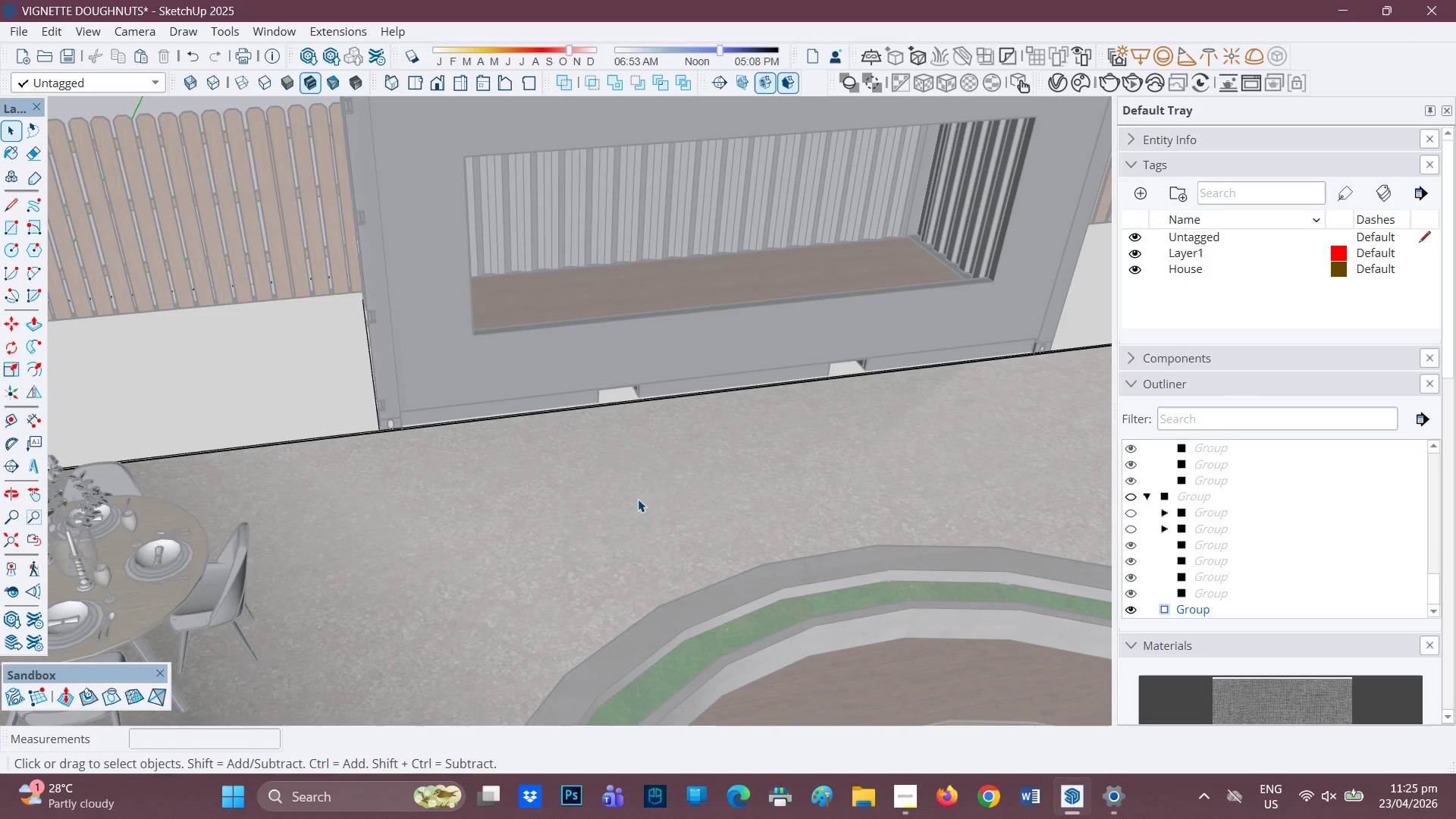 
scroll: coordinate [692, 480], scroll_direction: down, amount: 11.0
 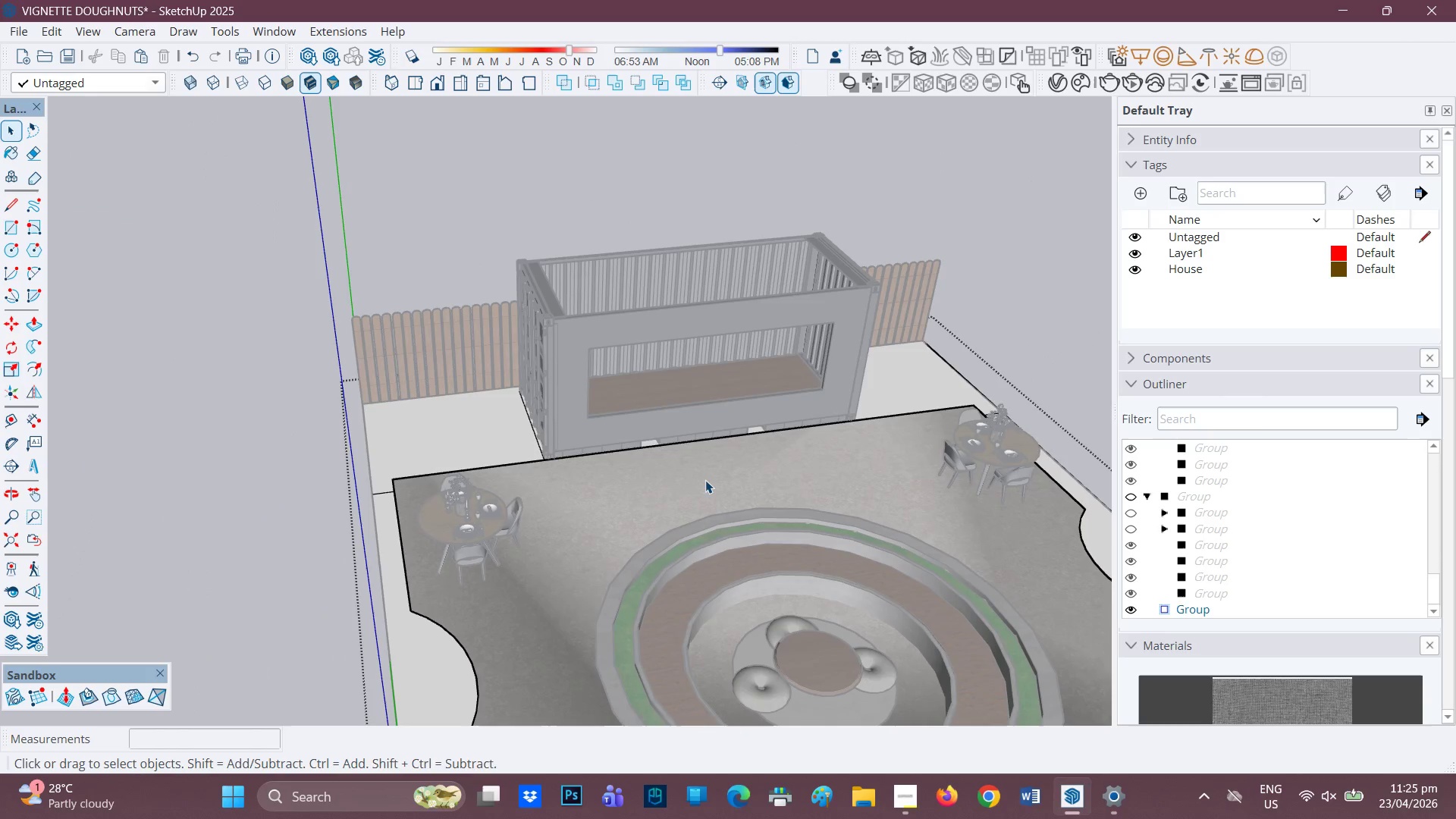 
scroll: coordinate [541, 513], scroll_direction: up, amount: 18.0
 